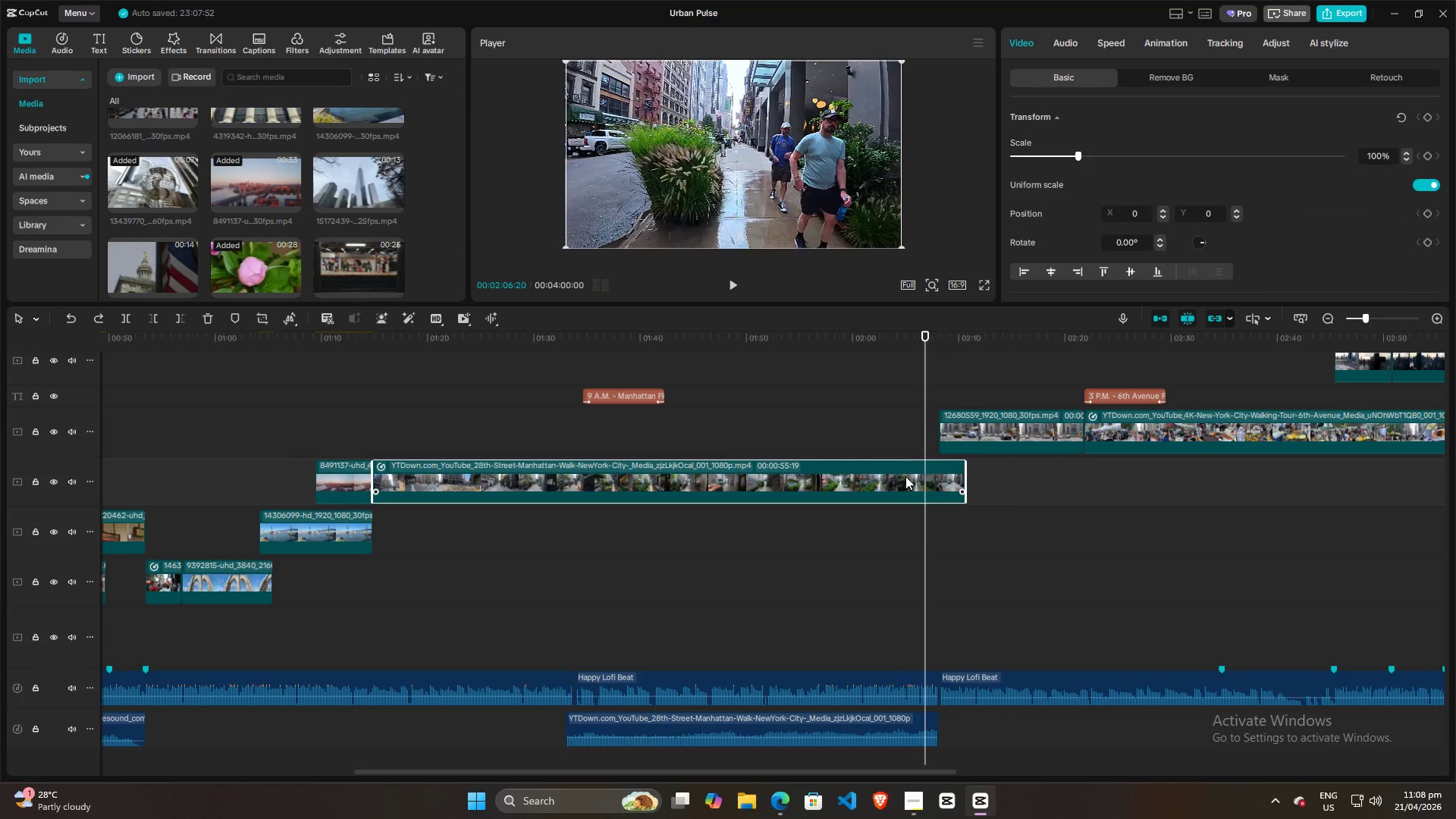 
key(Control+R)
 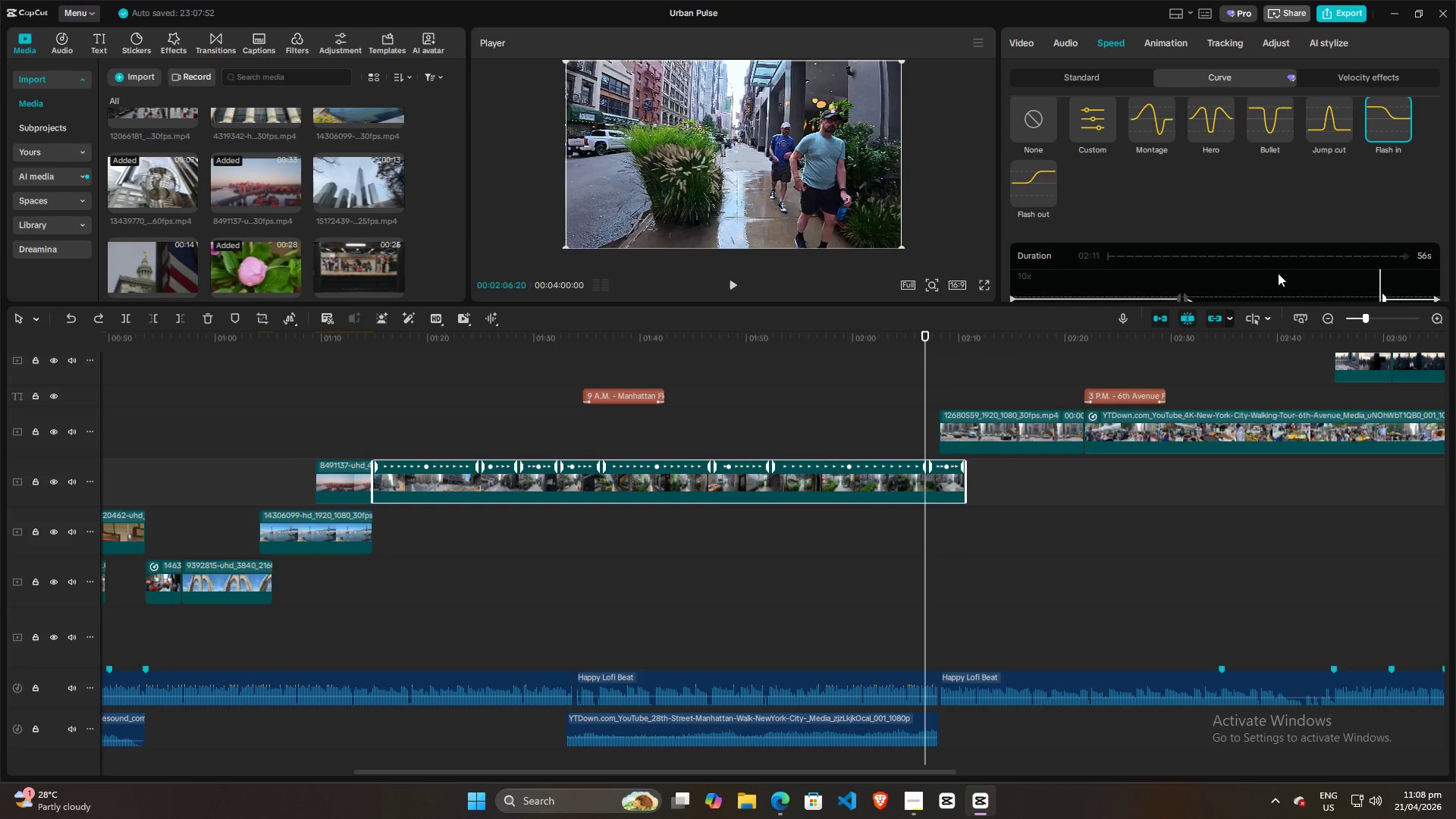 
scroll: coordinate [1347, 246], scroll_direction: down, amount: 4.0
 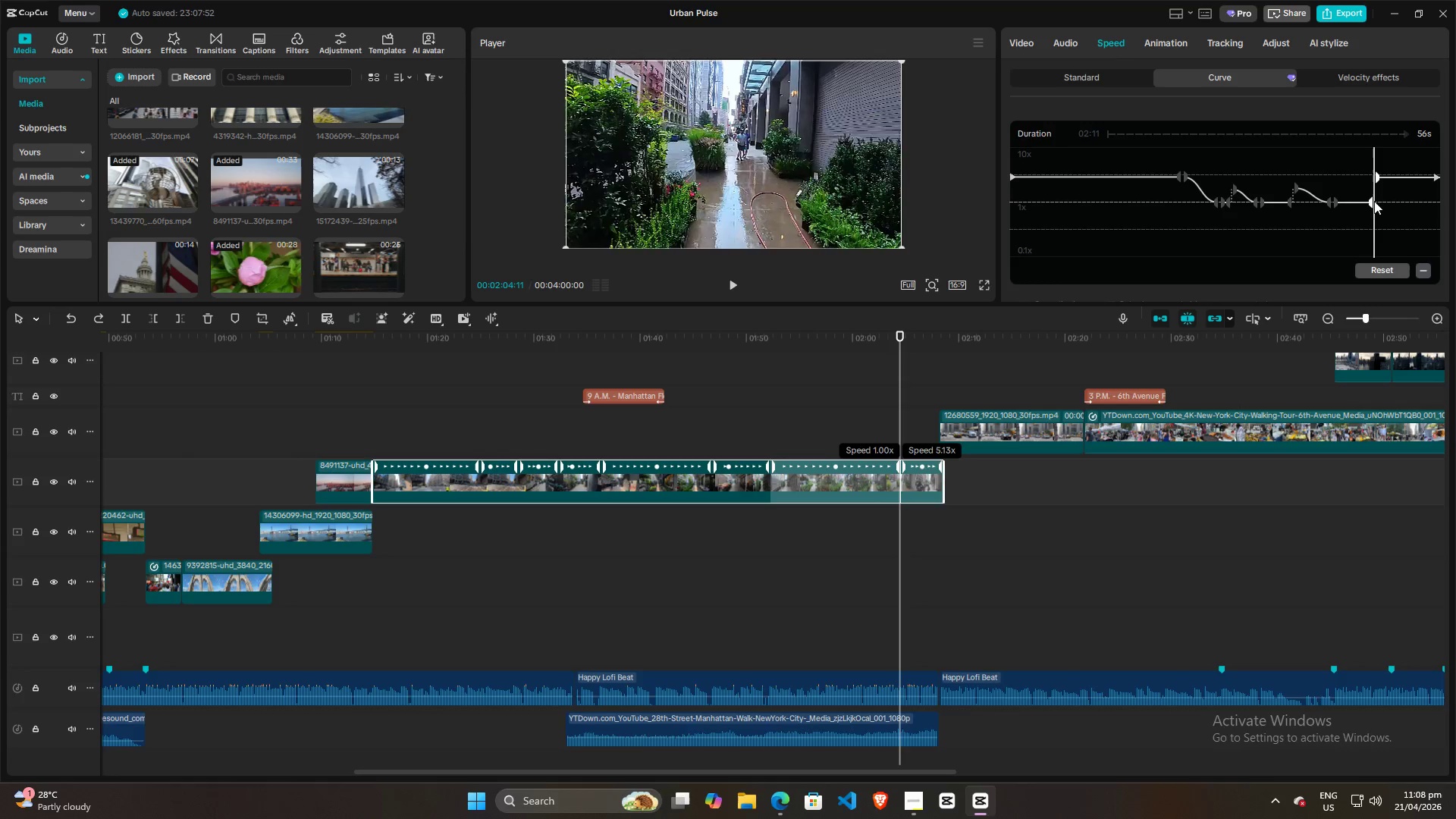 
wait(5.42)
 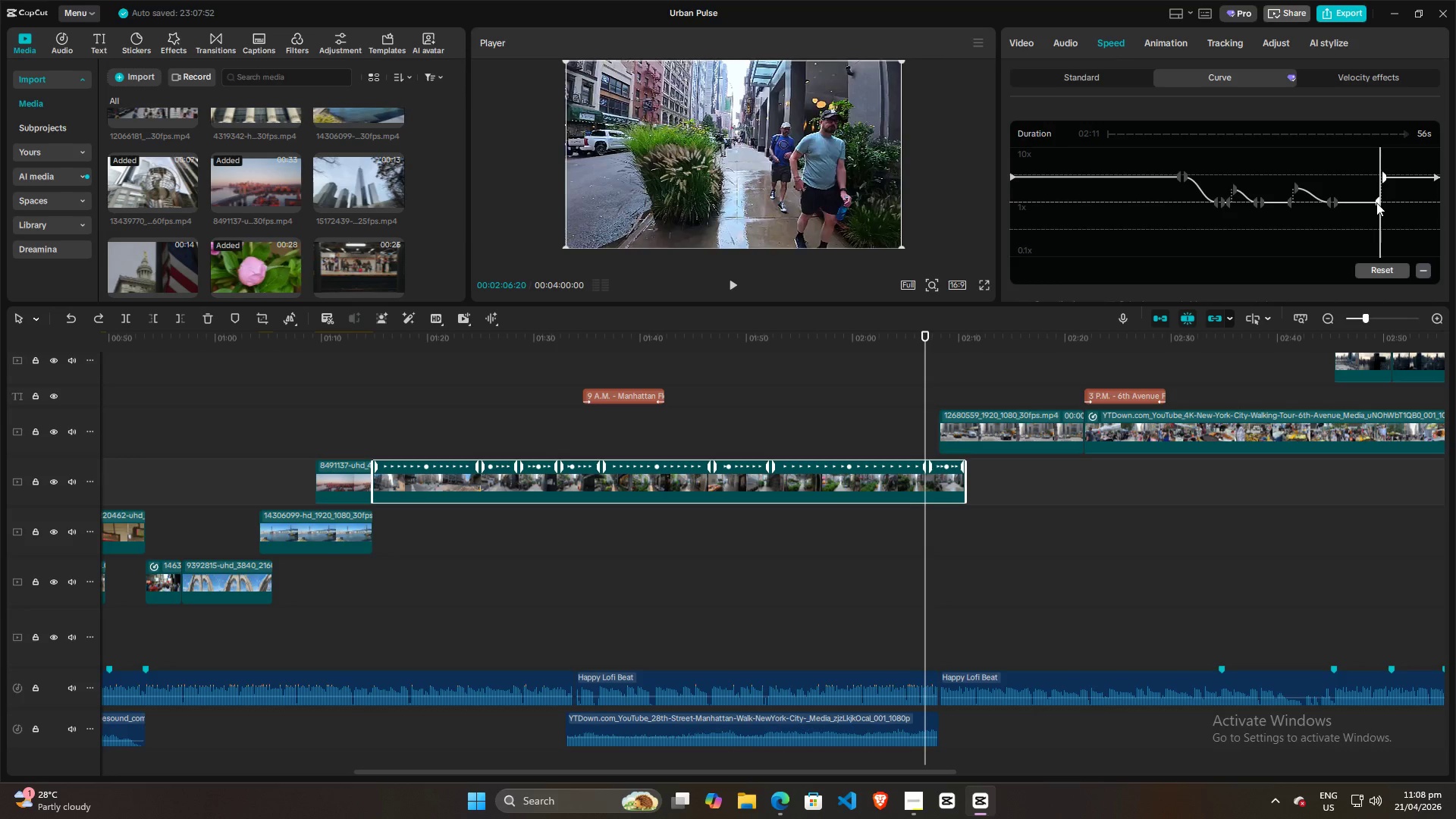 
left_click([1371, 182])
 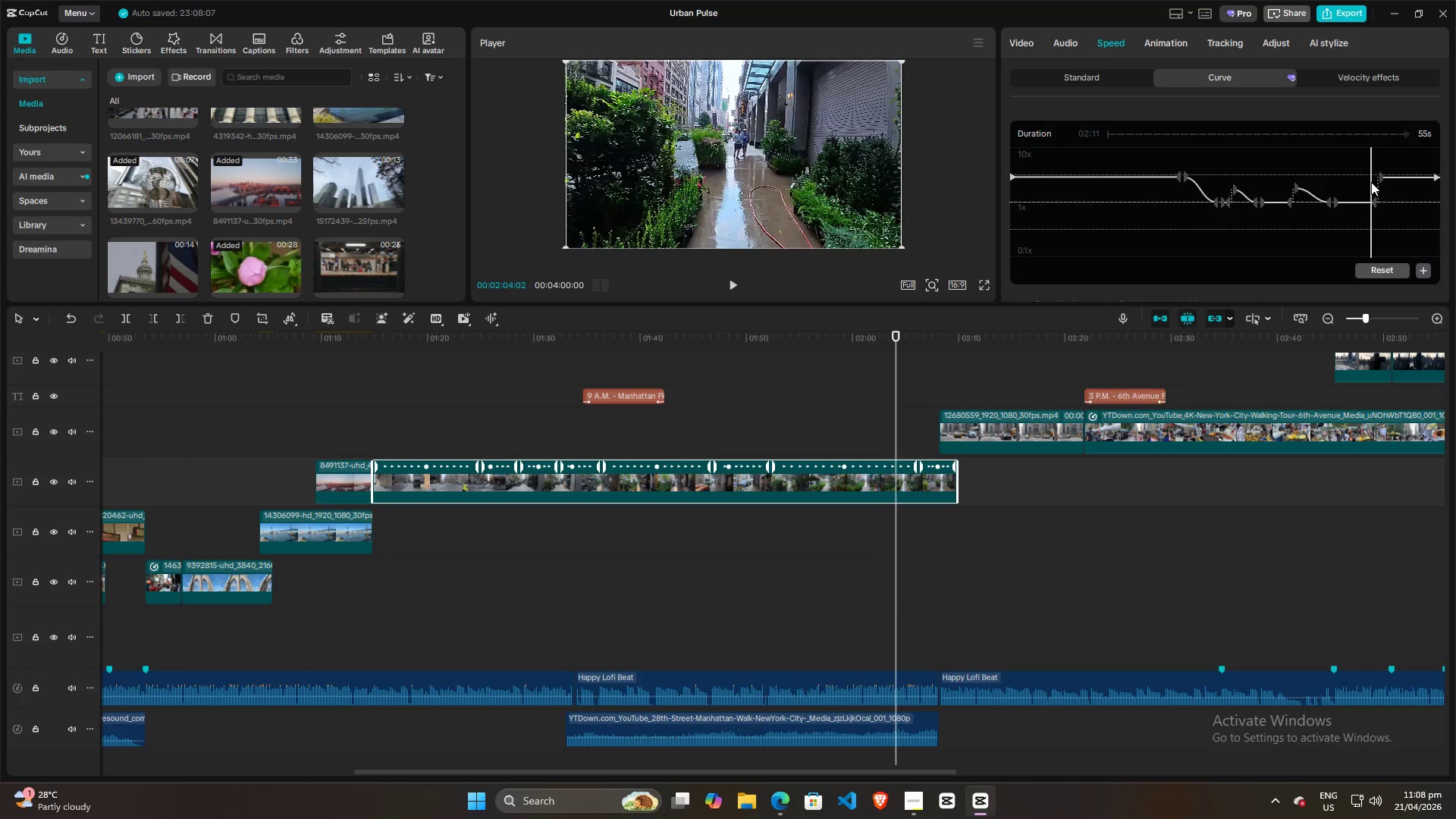 
key(Space)
 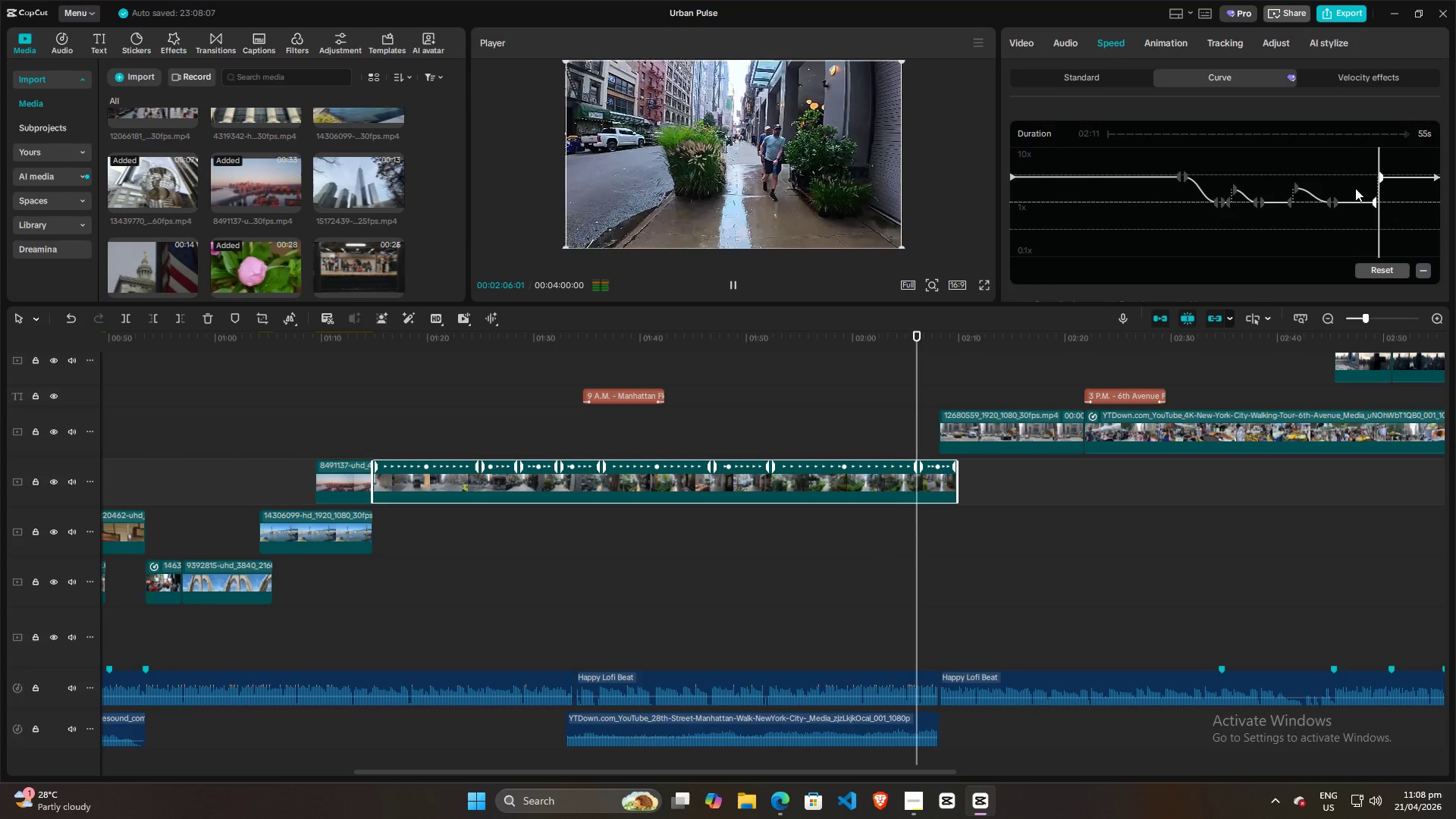 
key(Space)
 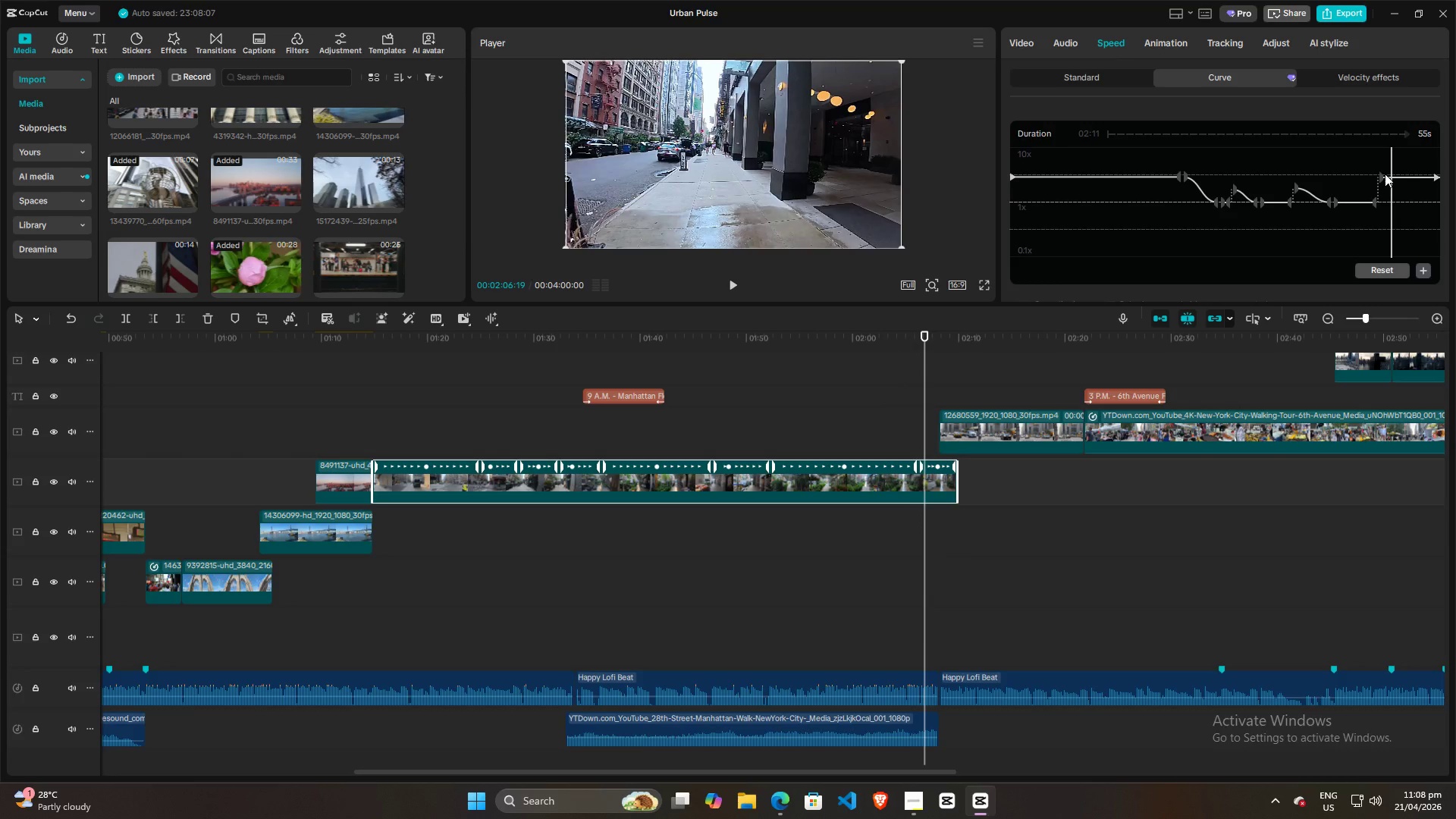 
left_click([1382, 175])
 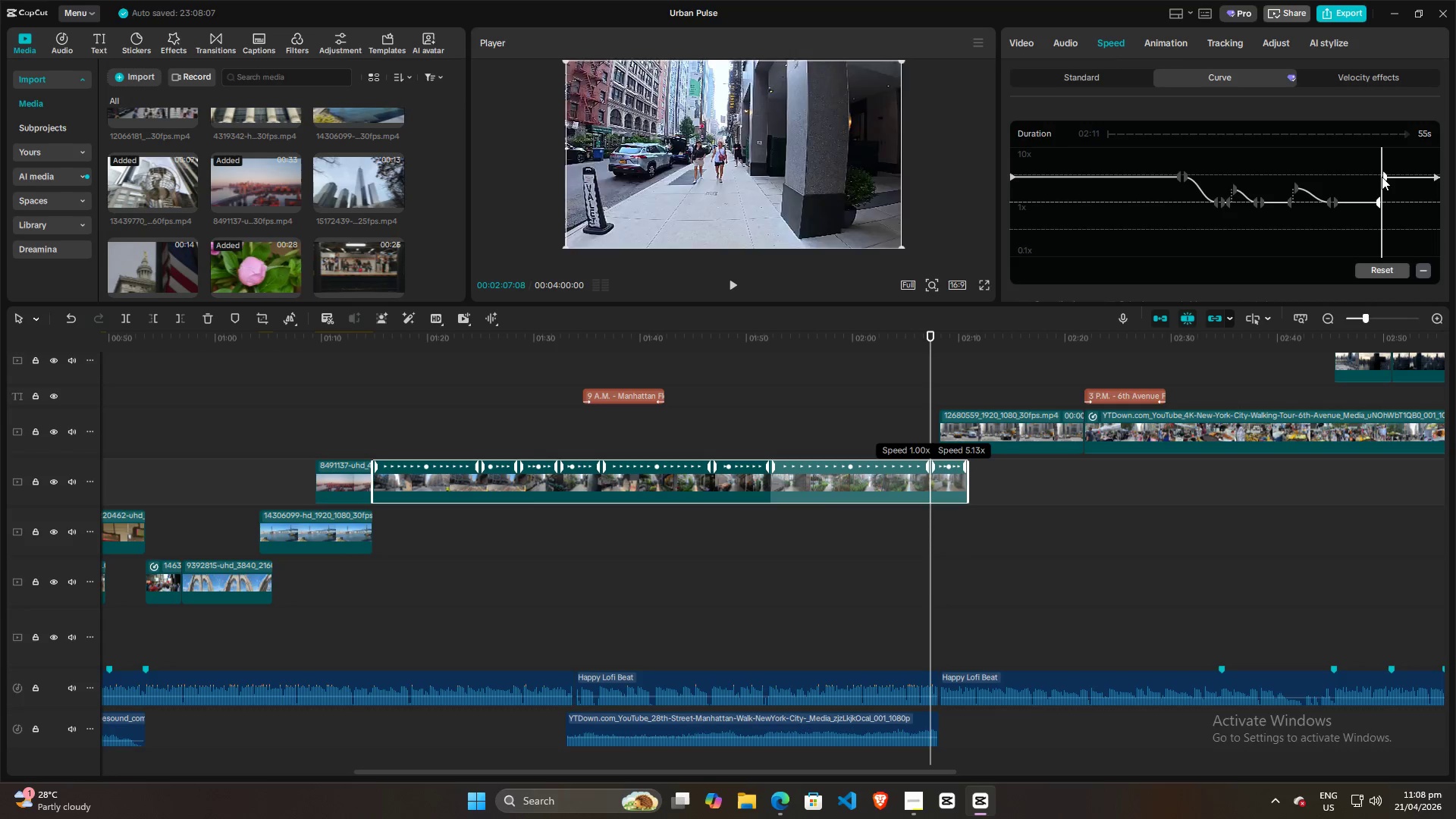 
left_click([1377, 176])
 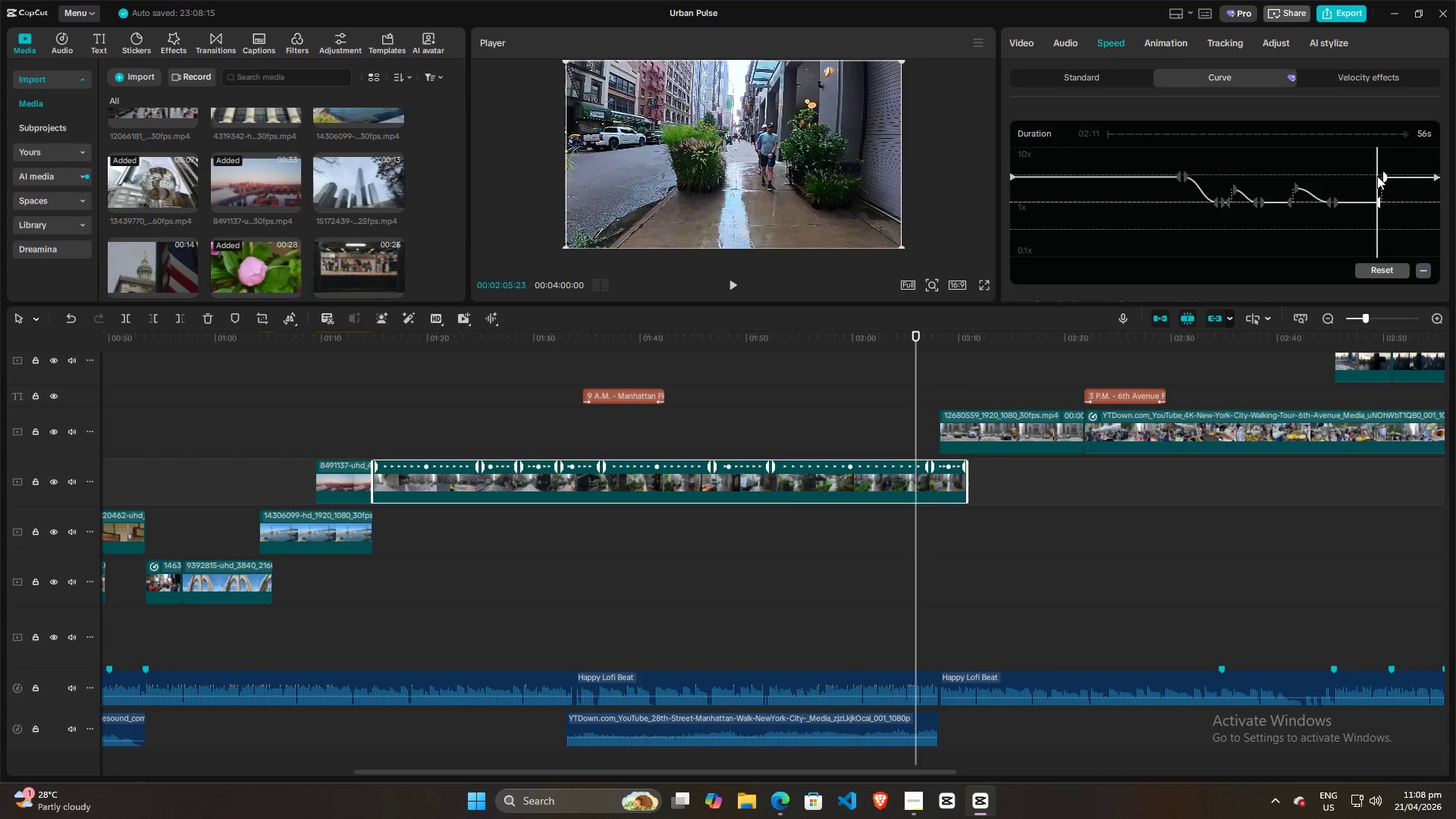 
key(Space)
 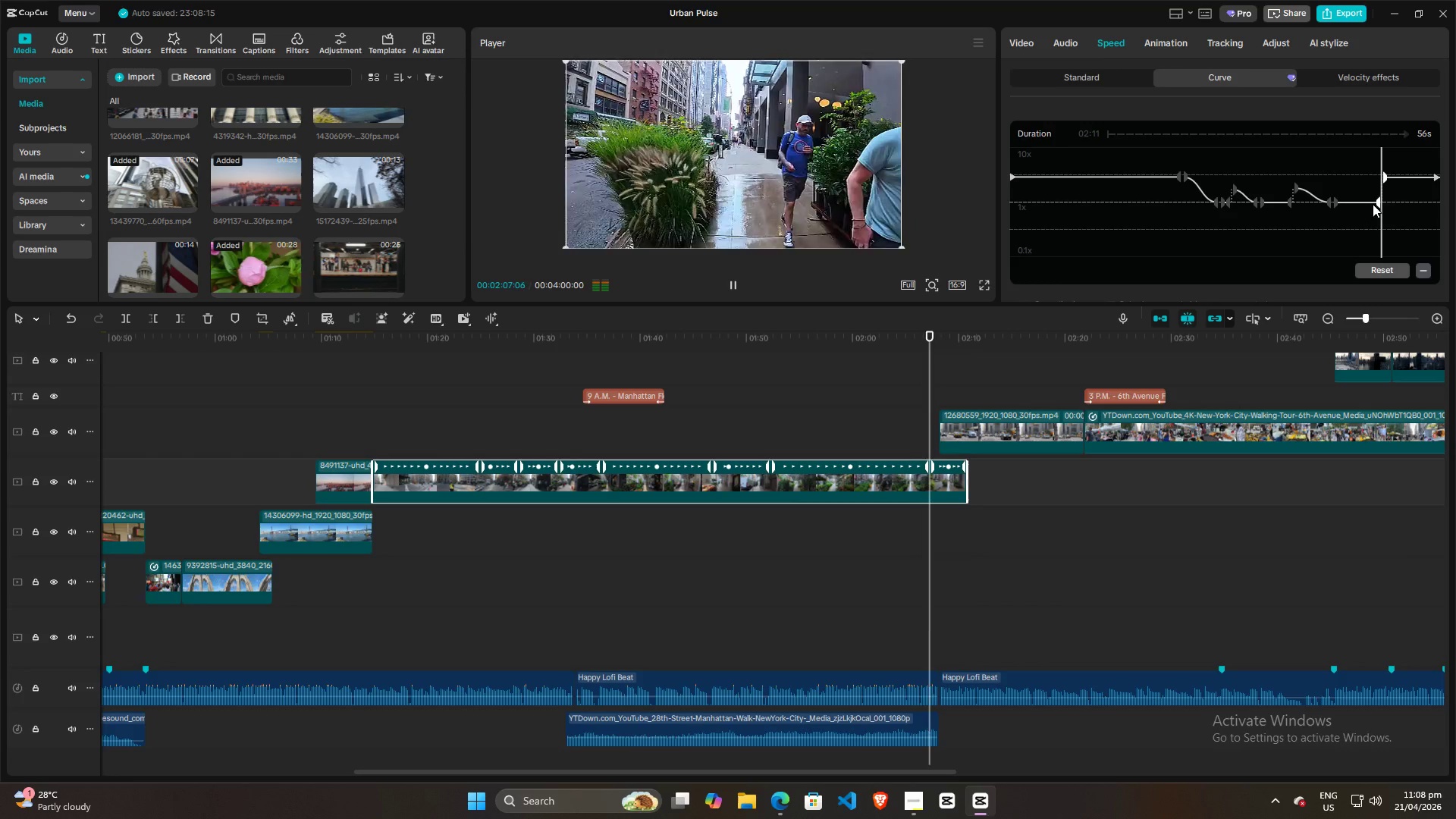 
key(Space)
 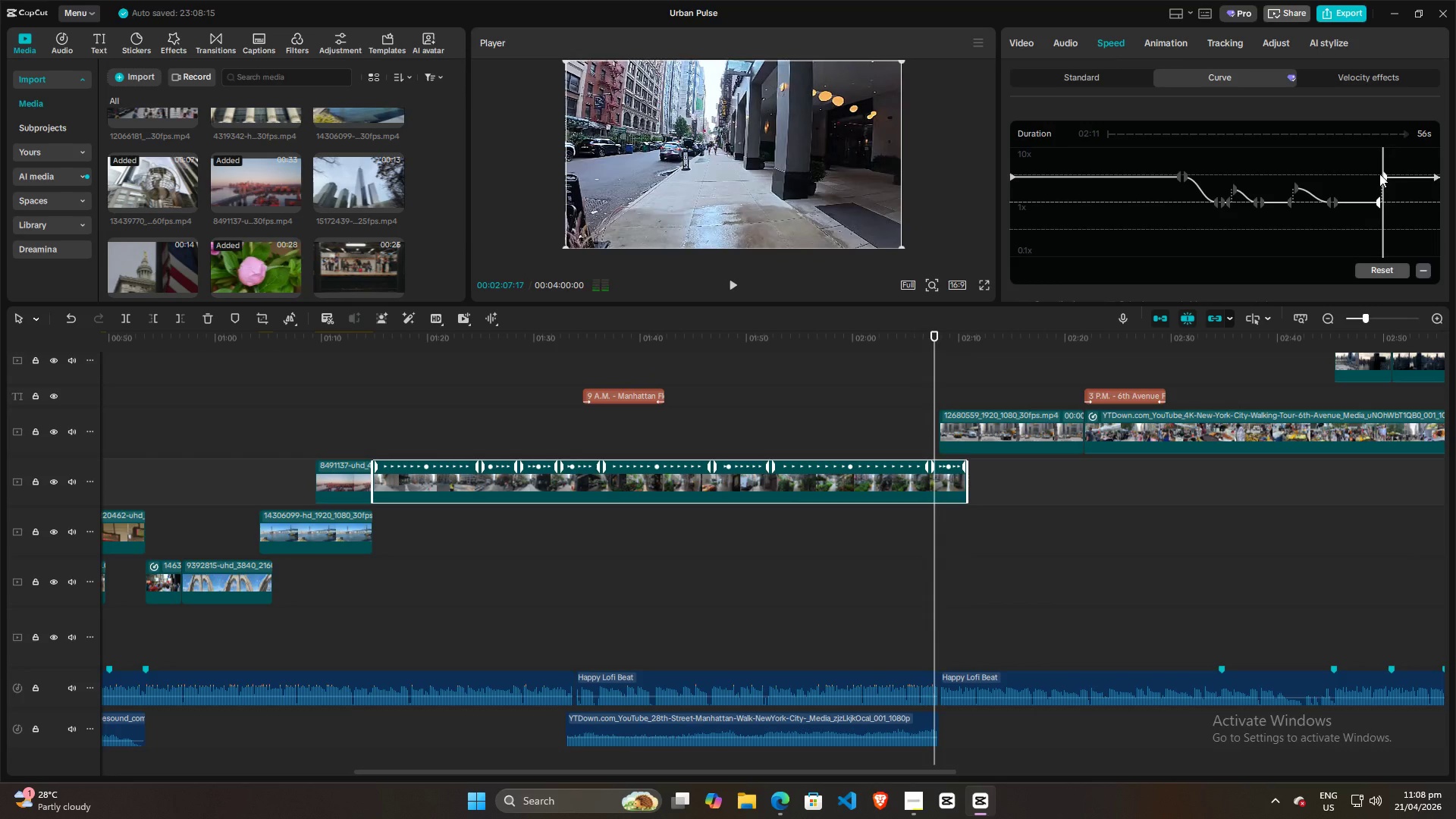 
left_click([1379, 174])
 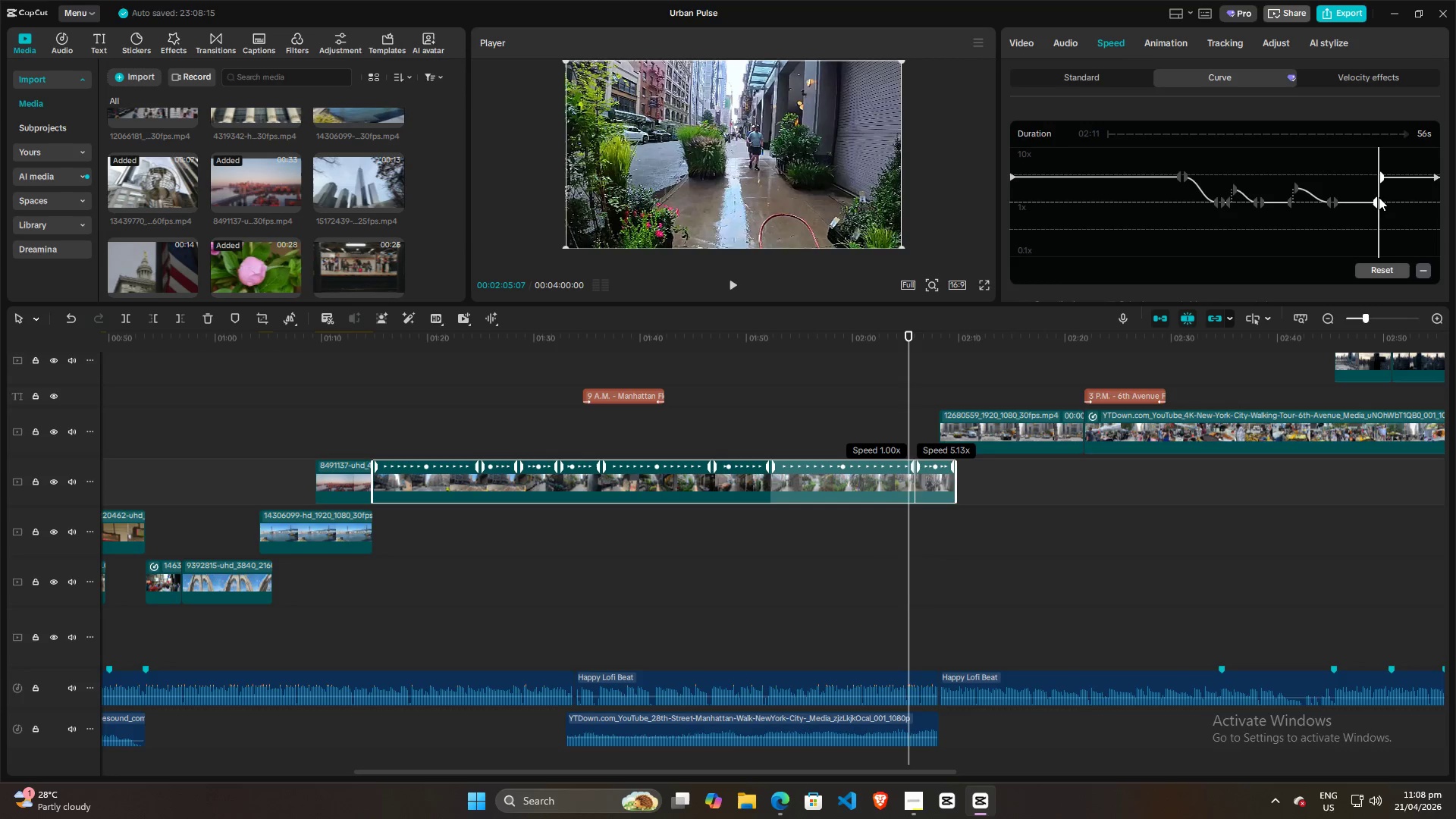 
left_click([1373, 187])
 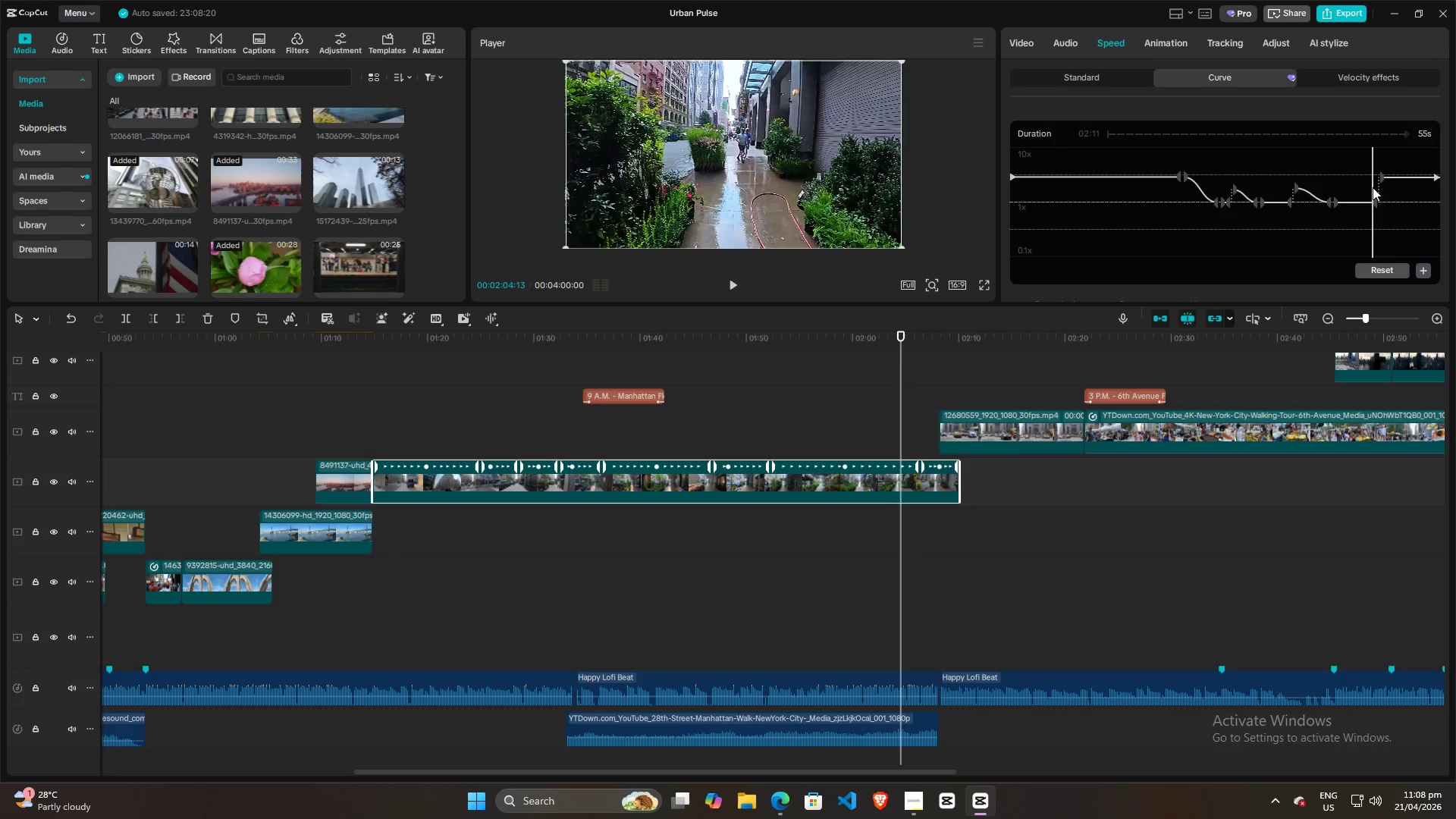 
key(Space)
 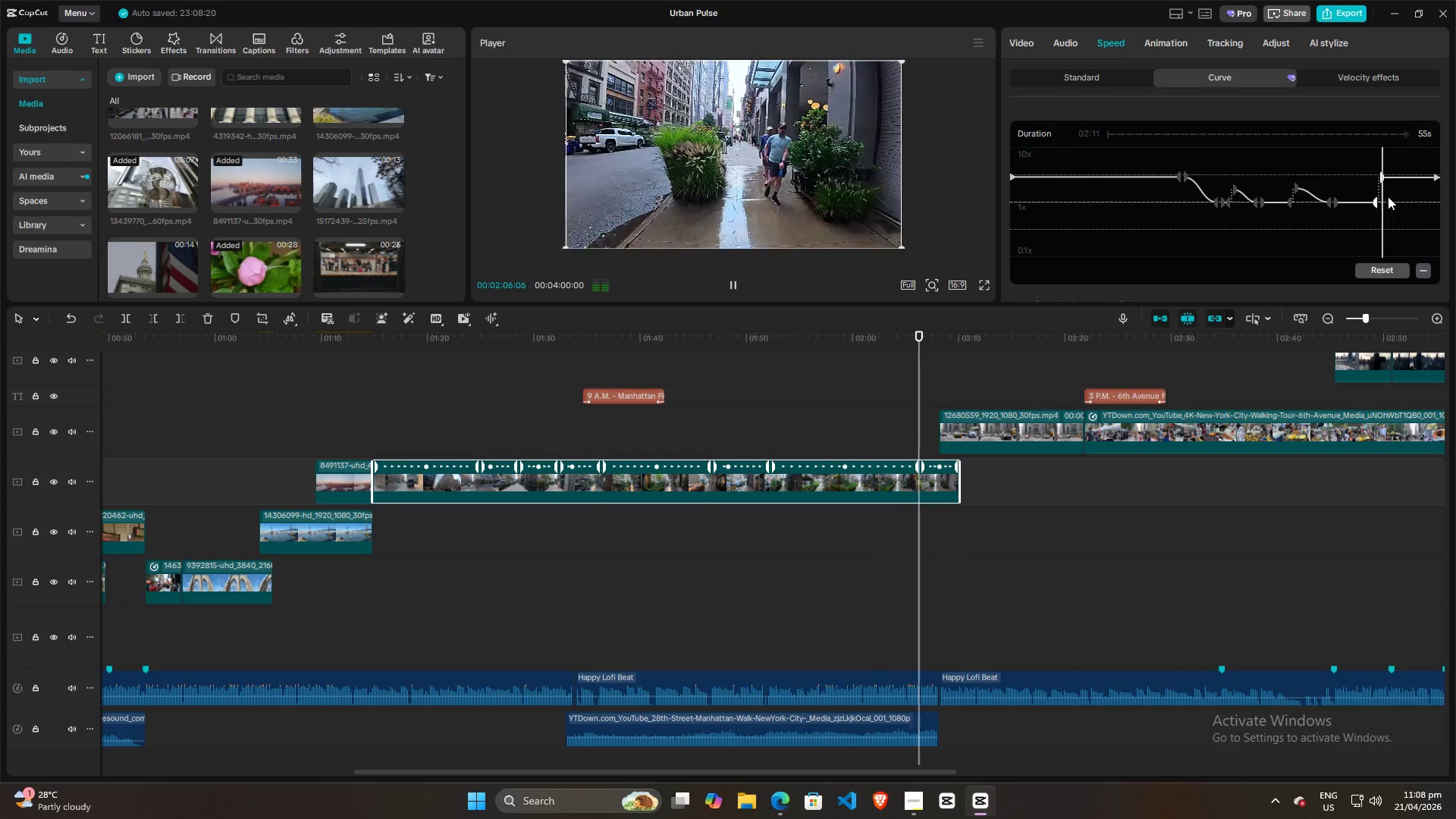 
key(Space)
 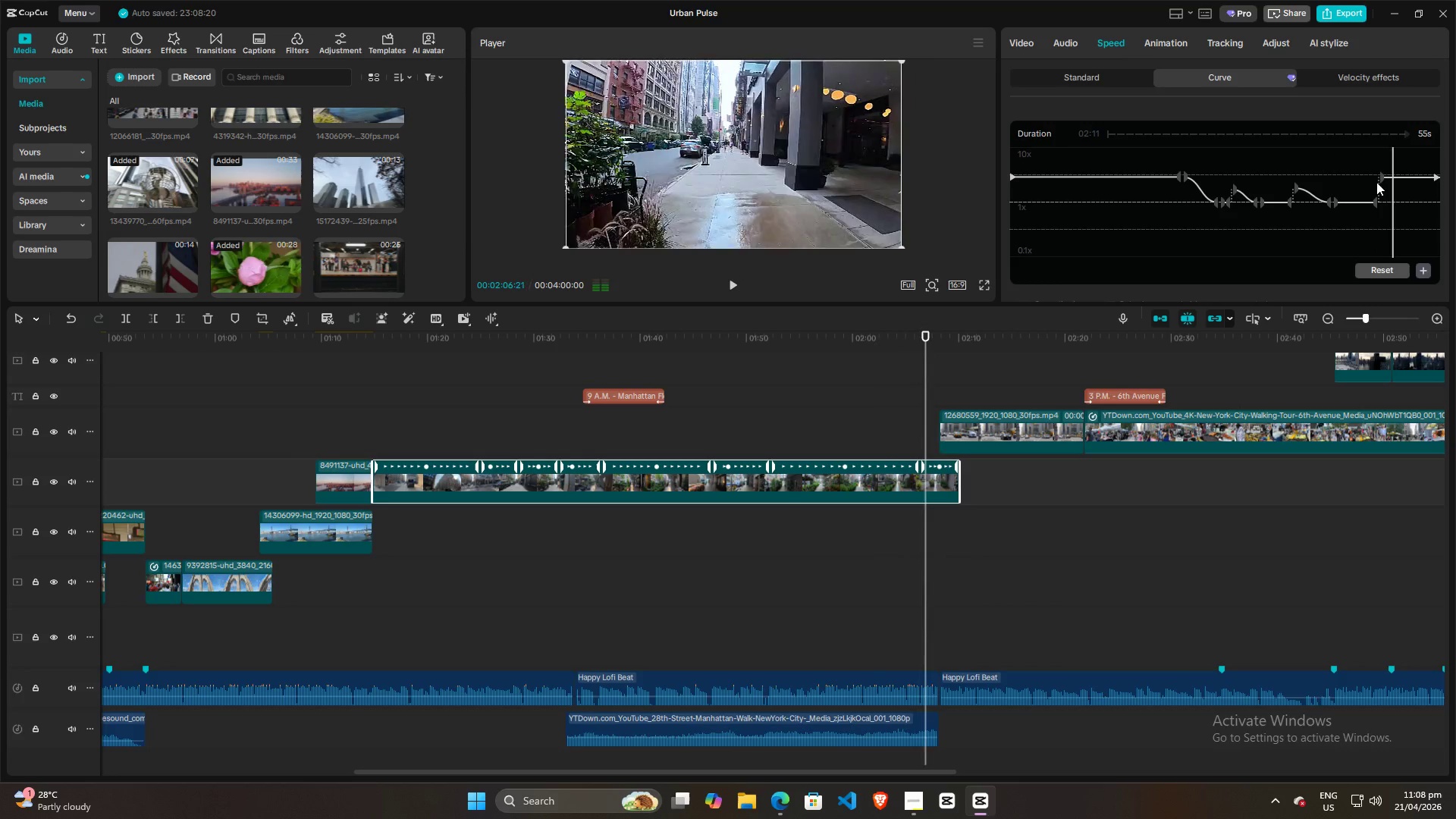 
left_click([1376, 182])
 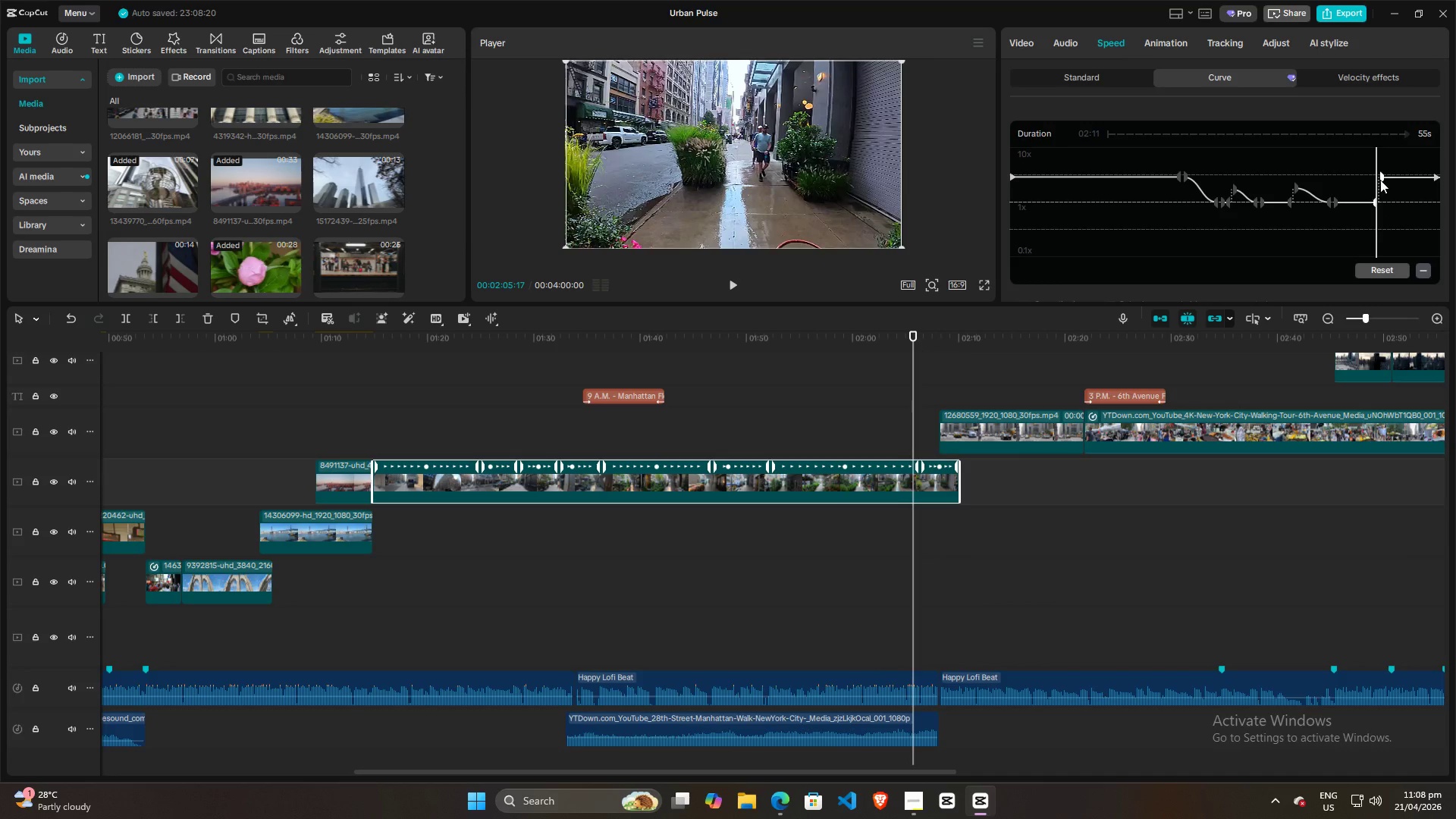 
left_click([1380, 180])
 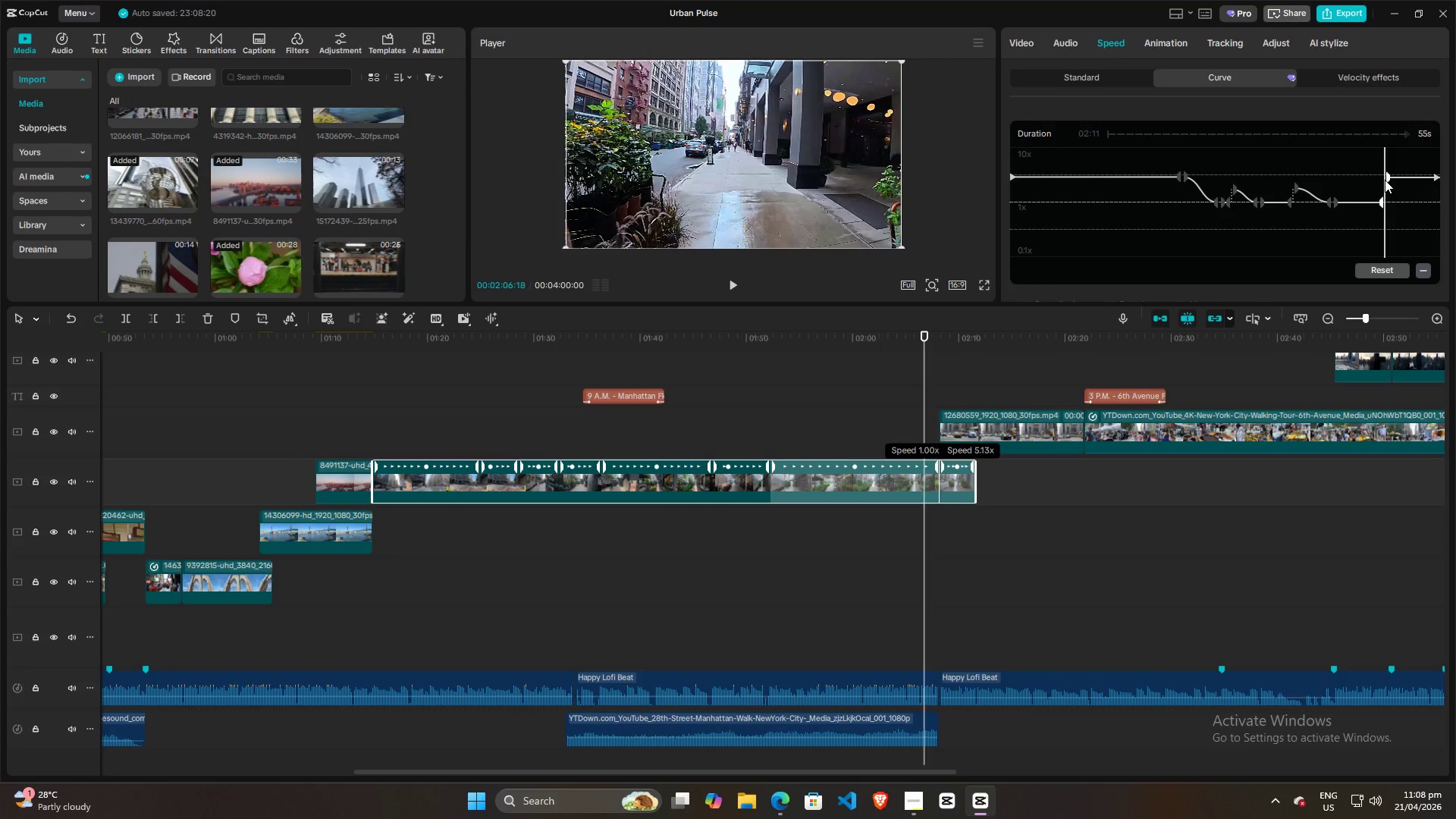 
left_click([1378, 175])
 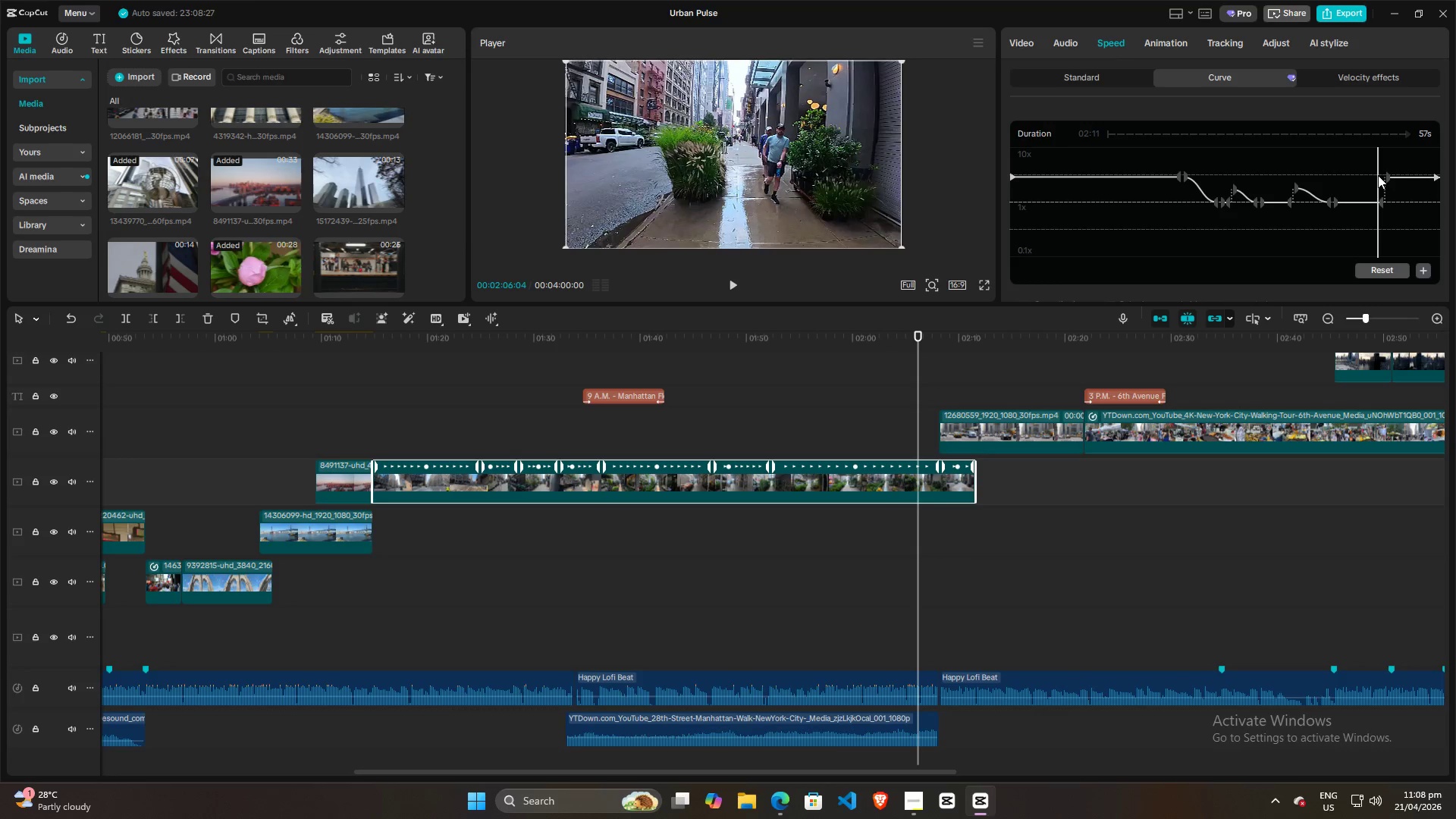 
key(Space)
 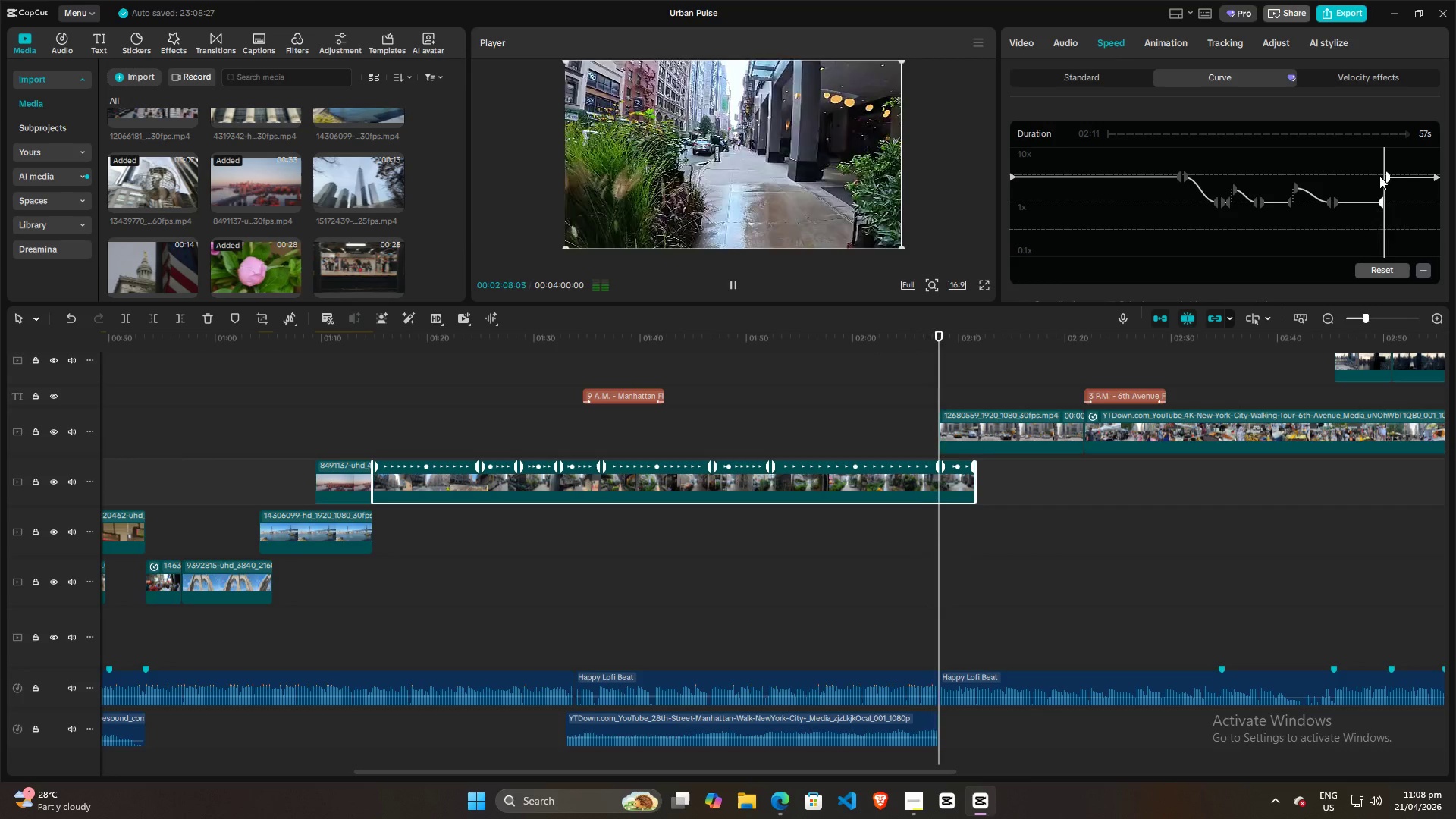 
key(Space)
 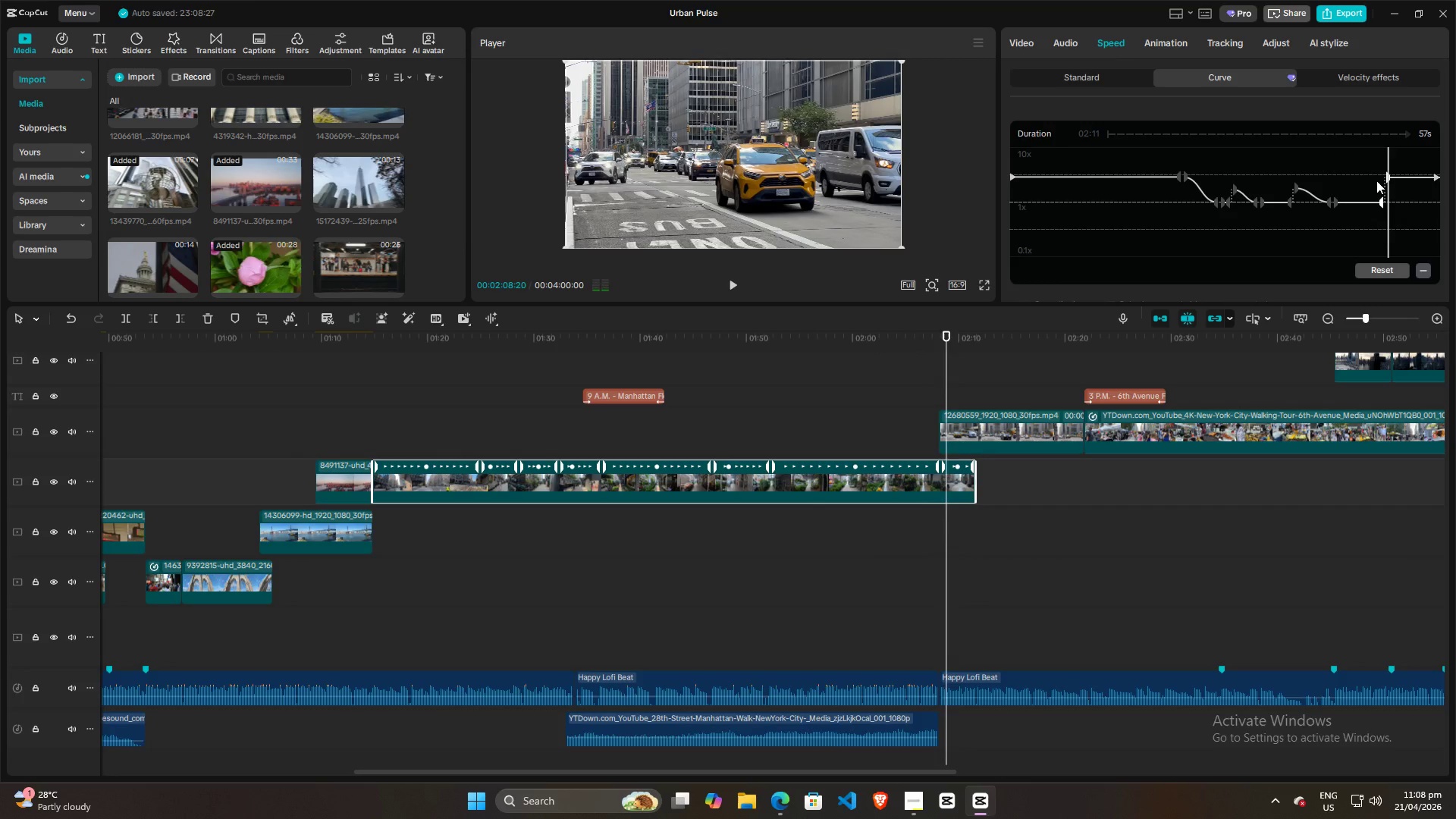 
left_click([1376, 180])
 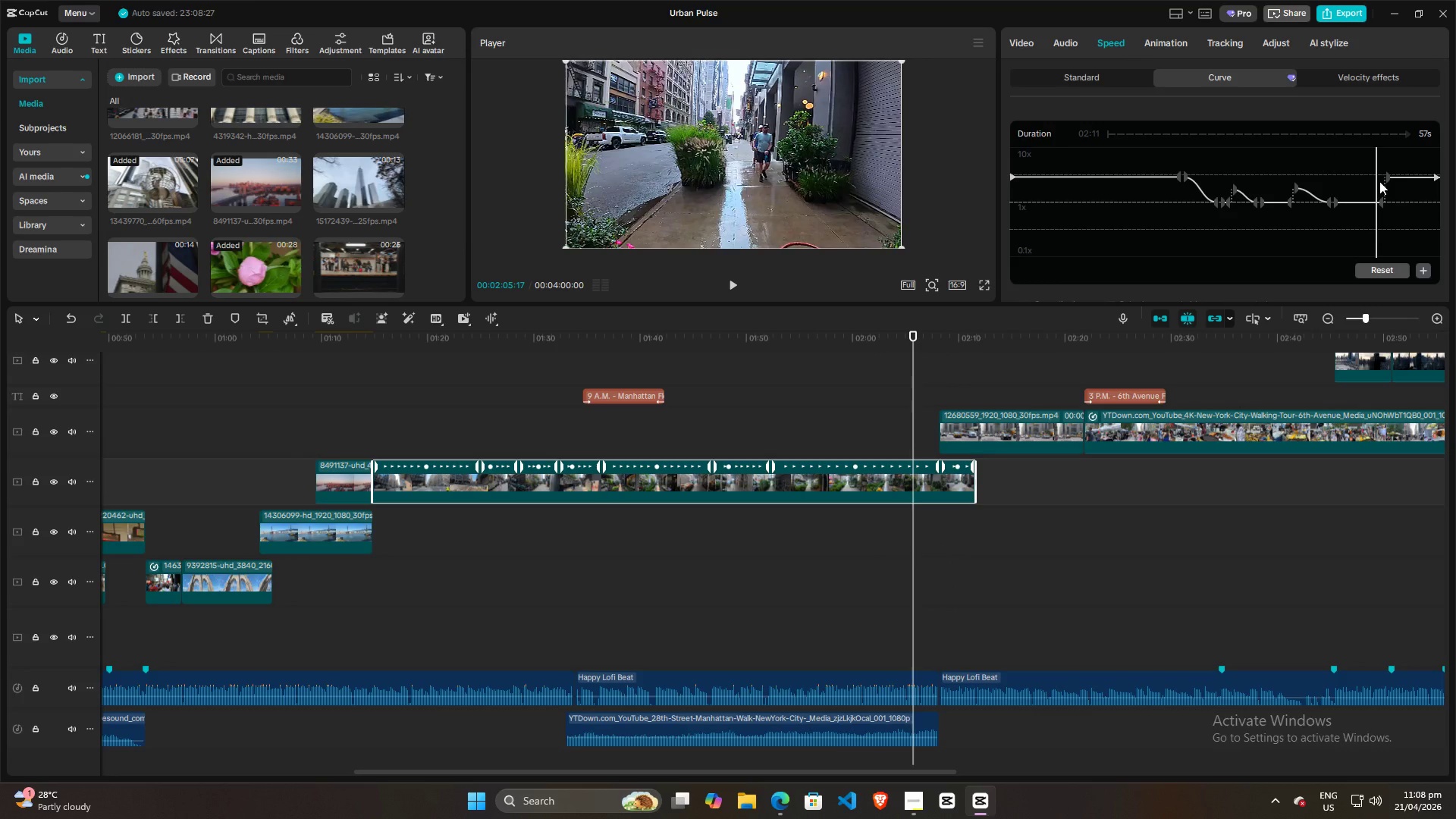 
key(Space)
 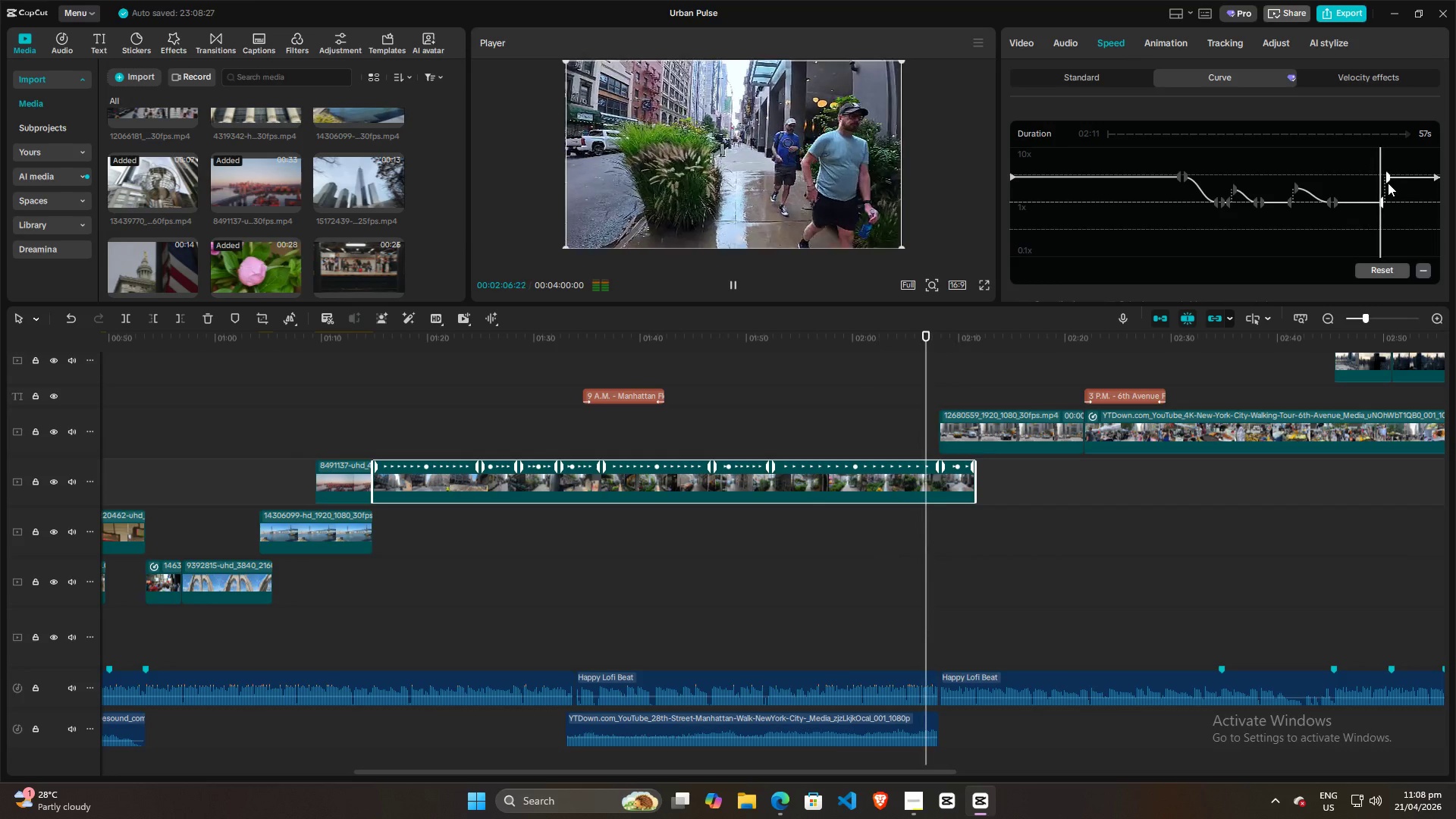 
key(Space)
 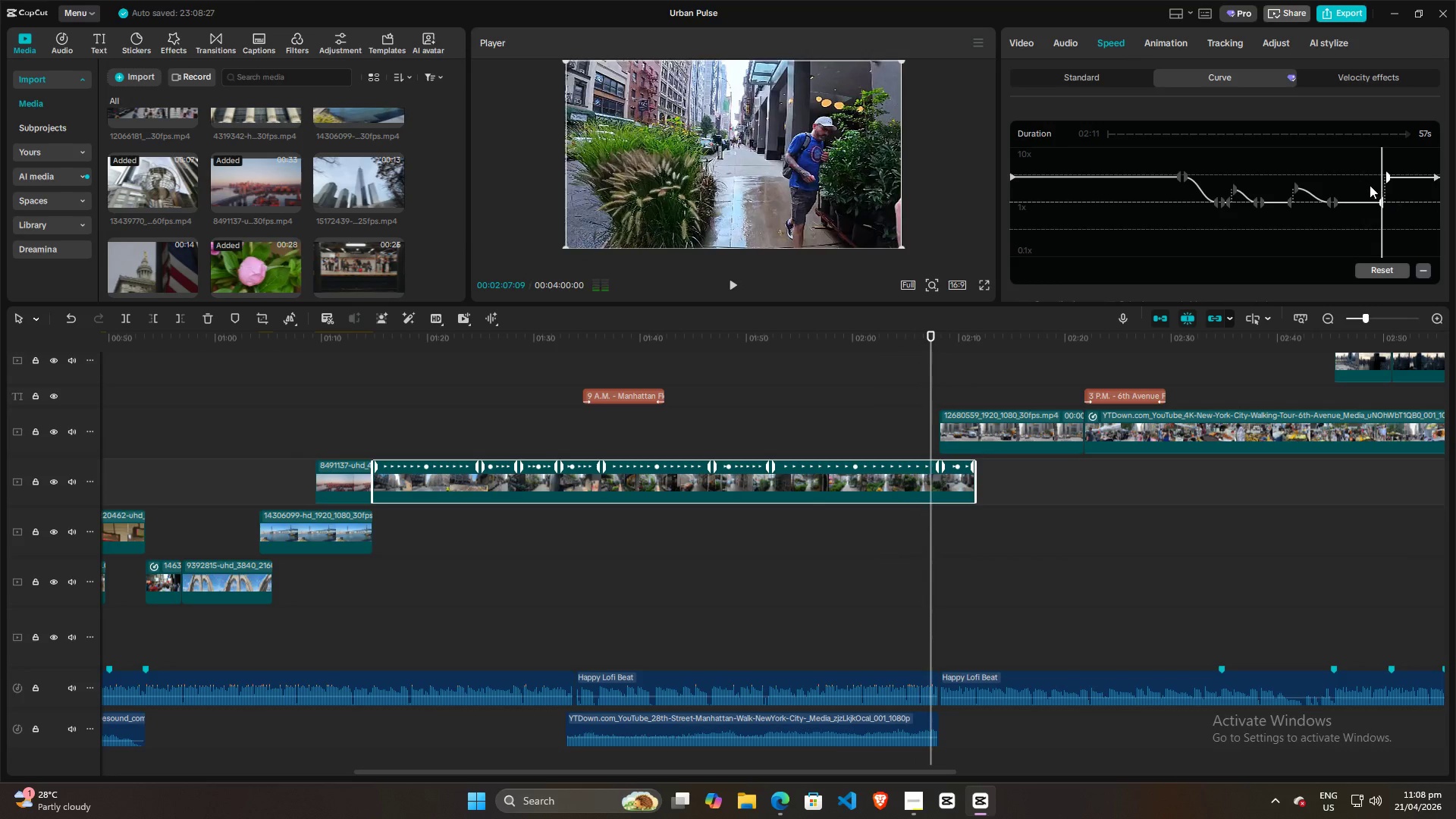 
left_click([1370, 185])
 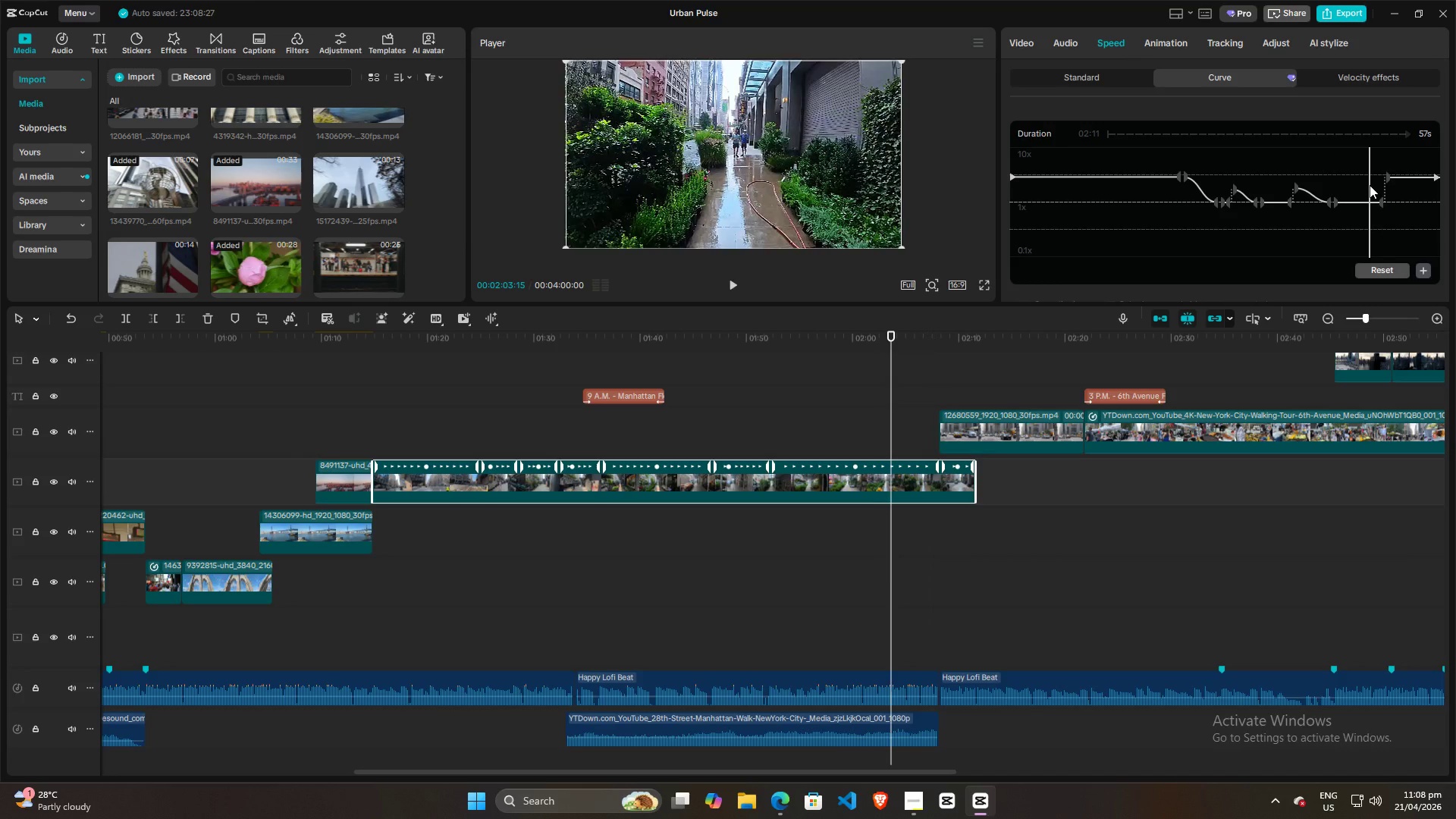 
key(Space)
 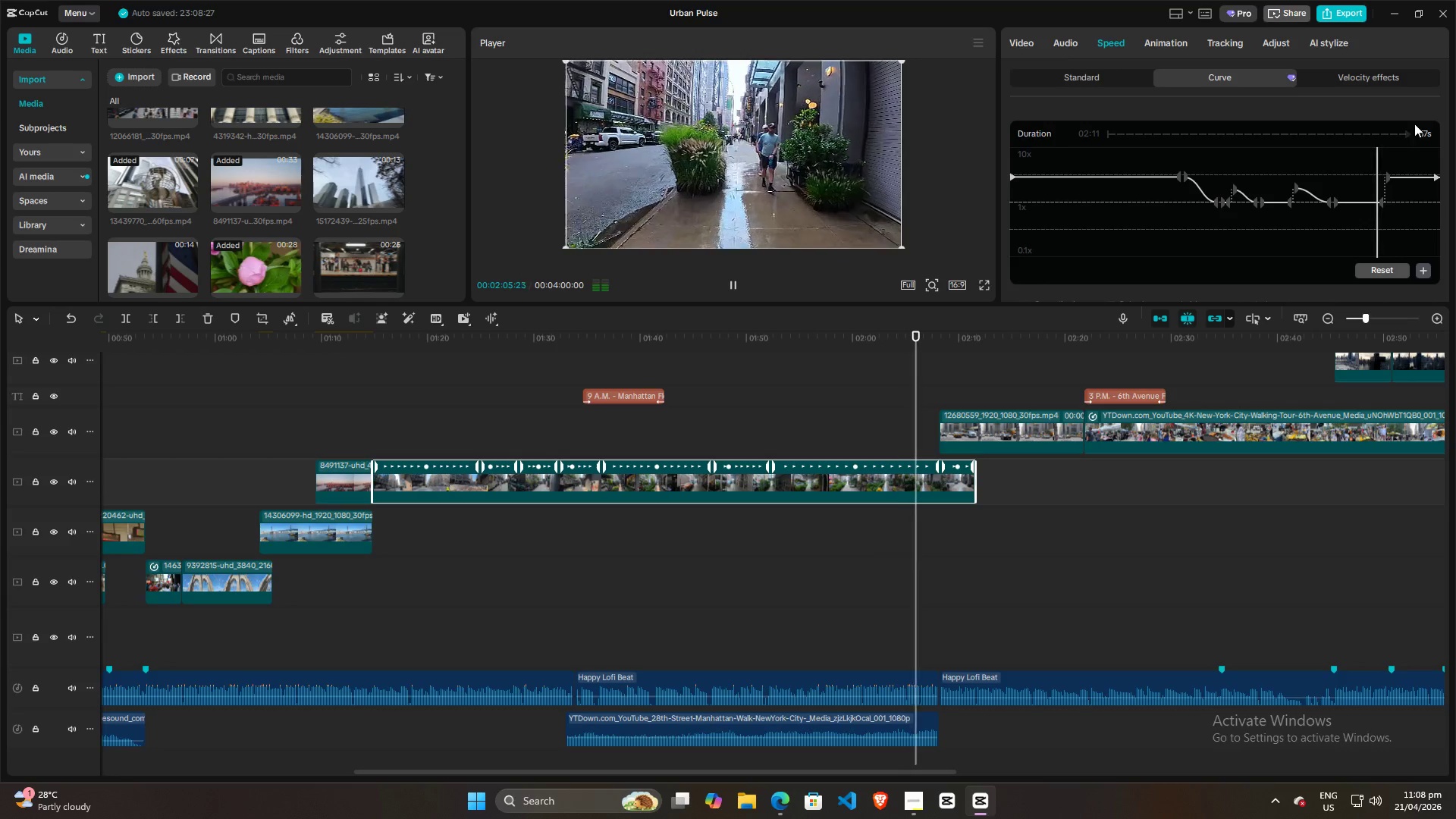 
key(Space)
 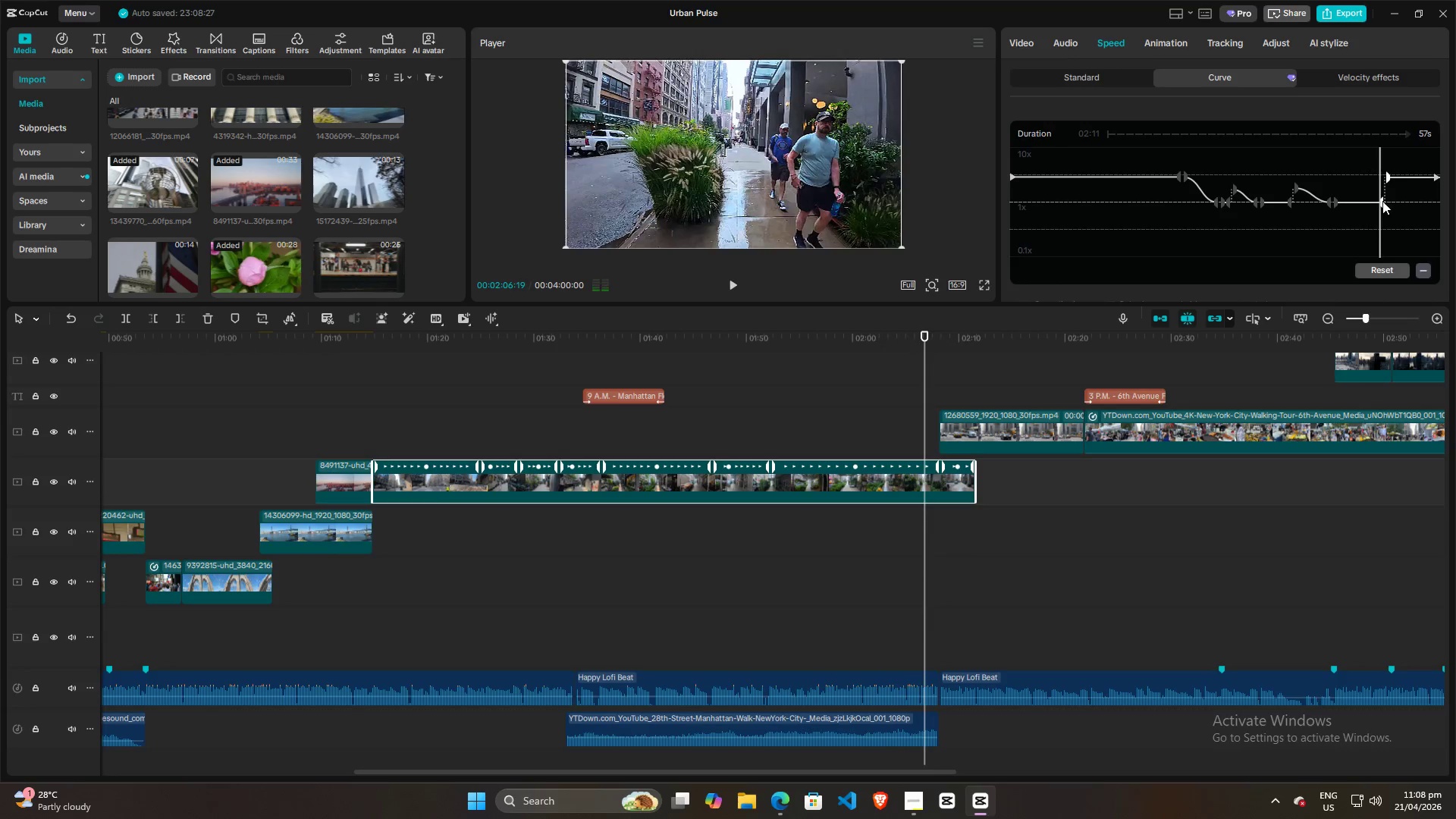 
key(Space)
 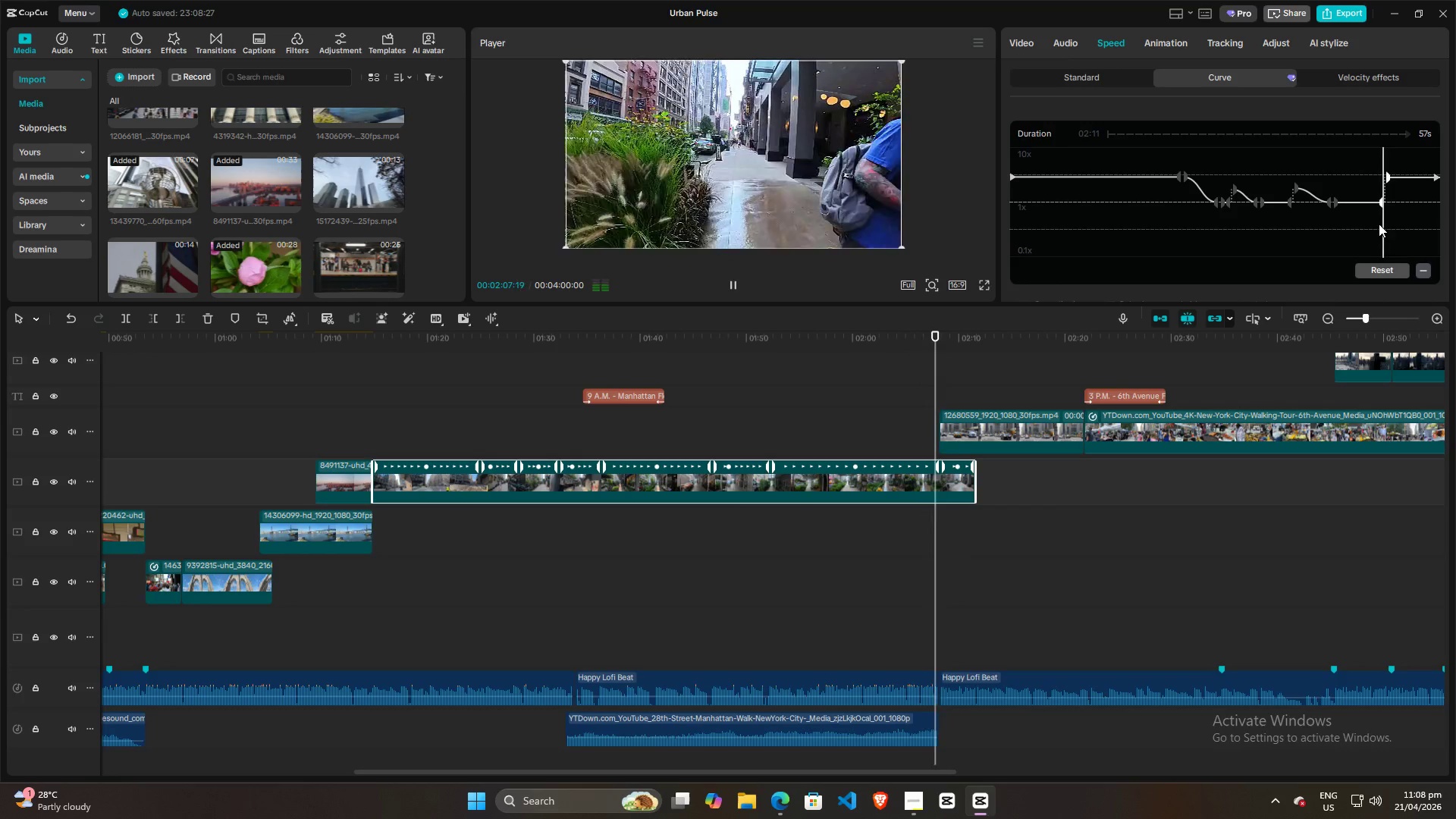 
key(Space)
 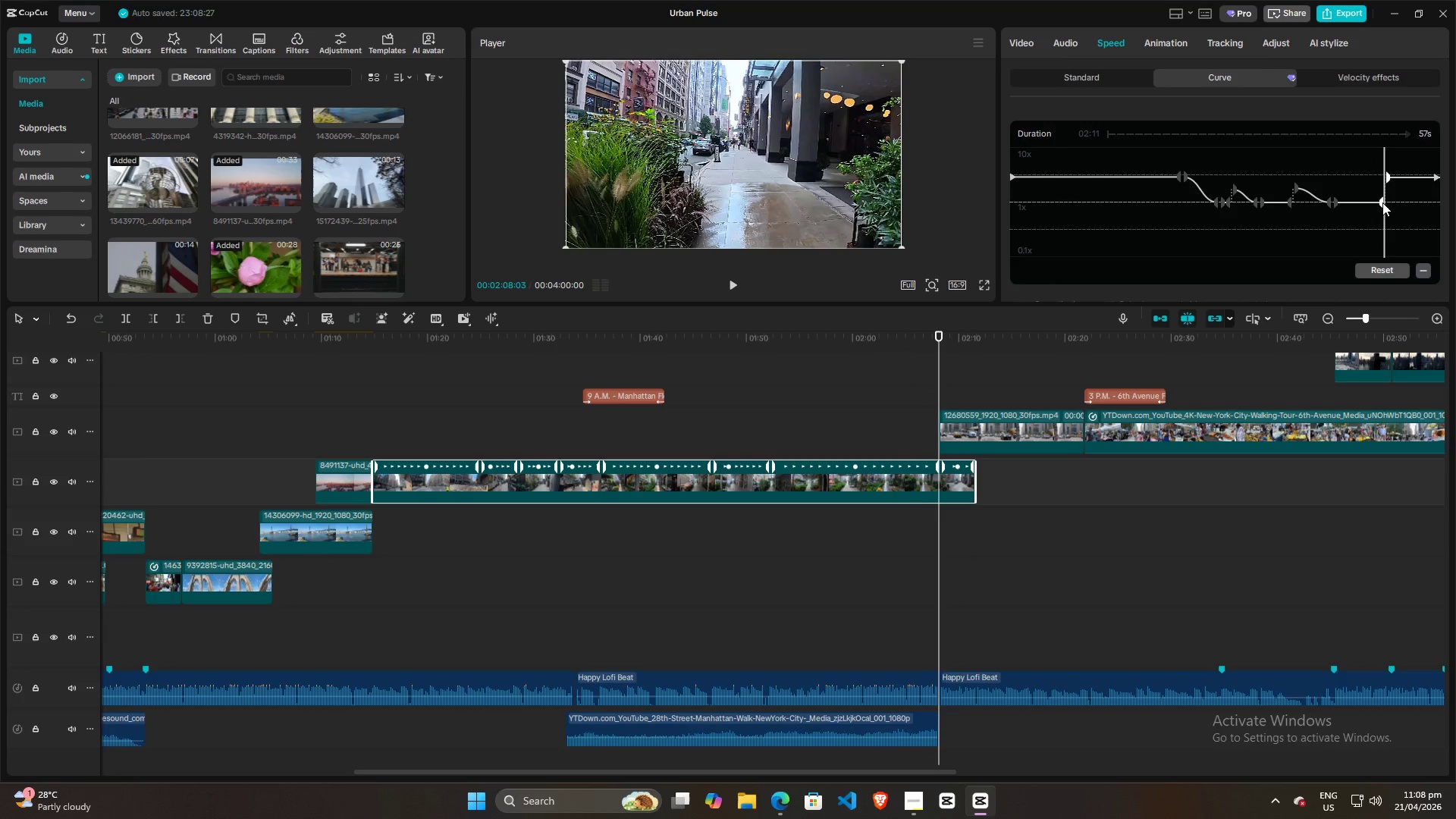 
left_click([1382, 202])
 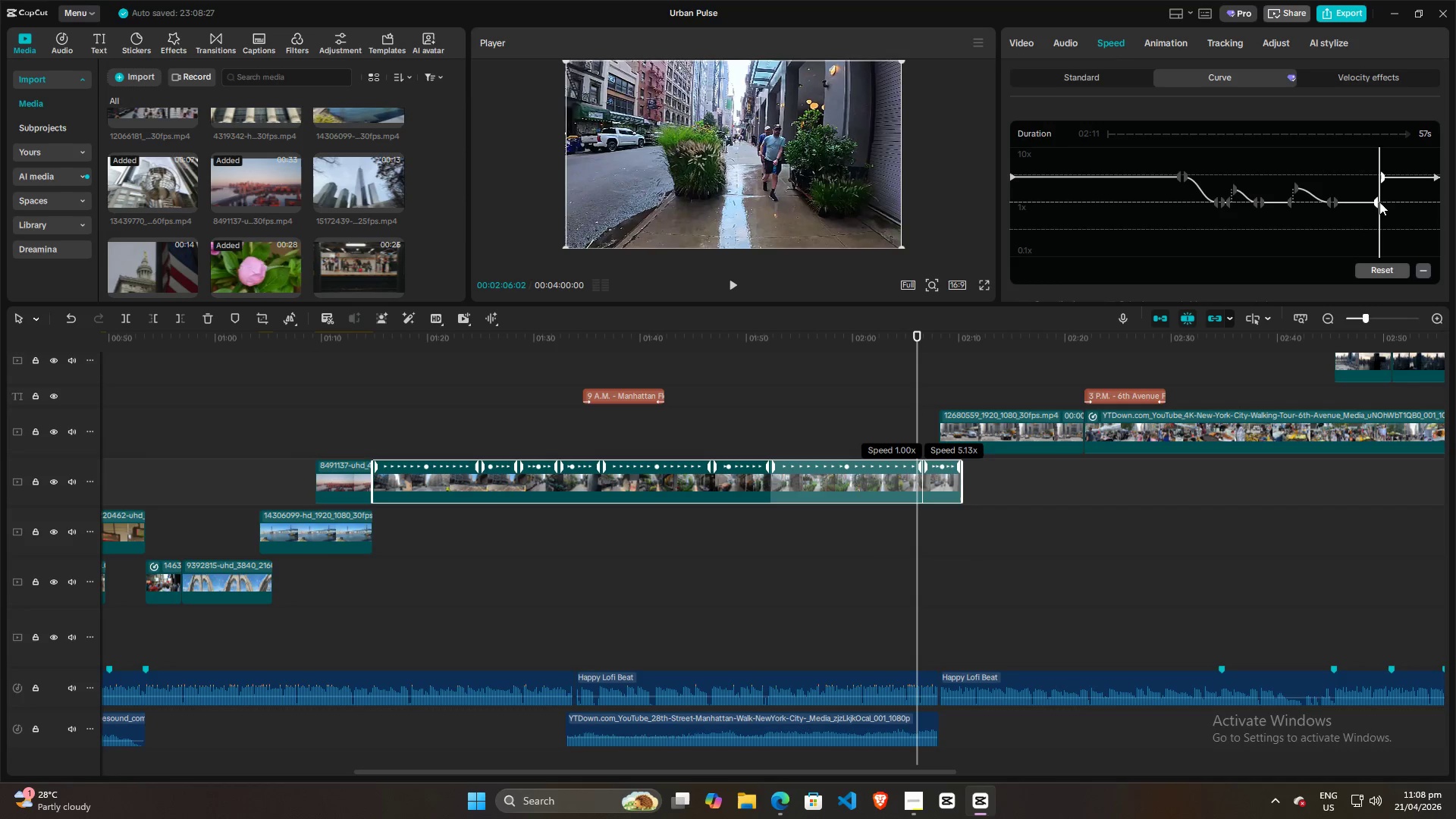 
left_click_drag(start_coordinate=[1379, 202], to_coordinate=[1383, 201])
 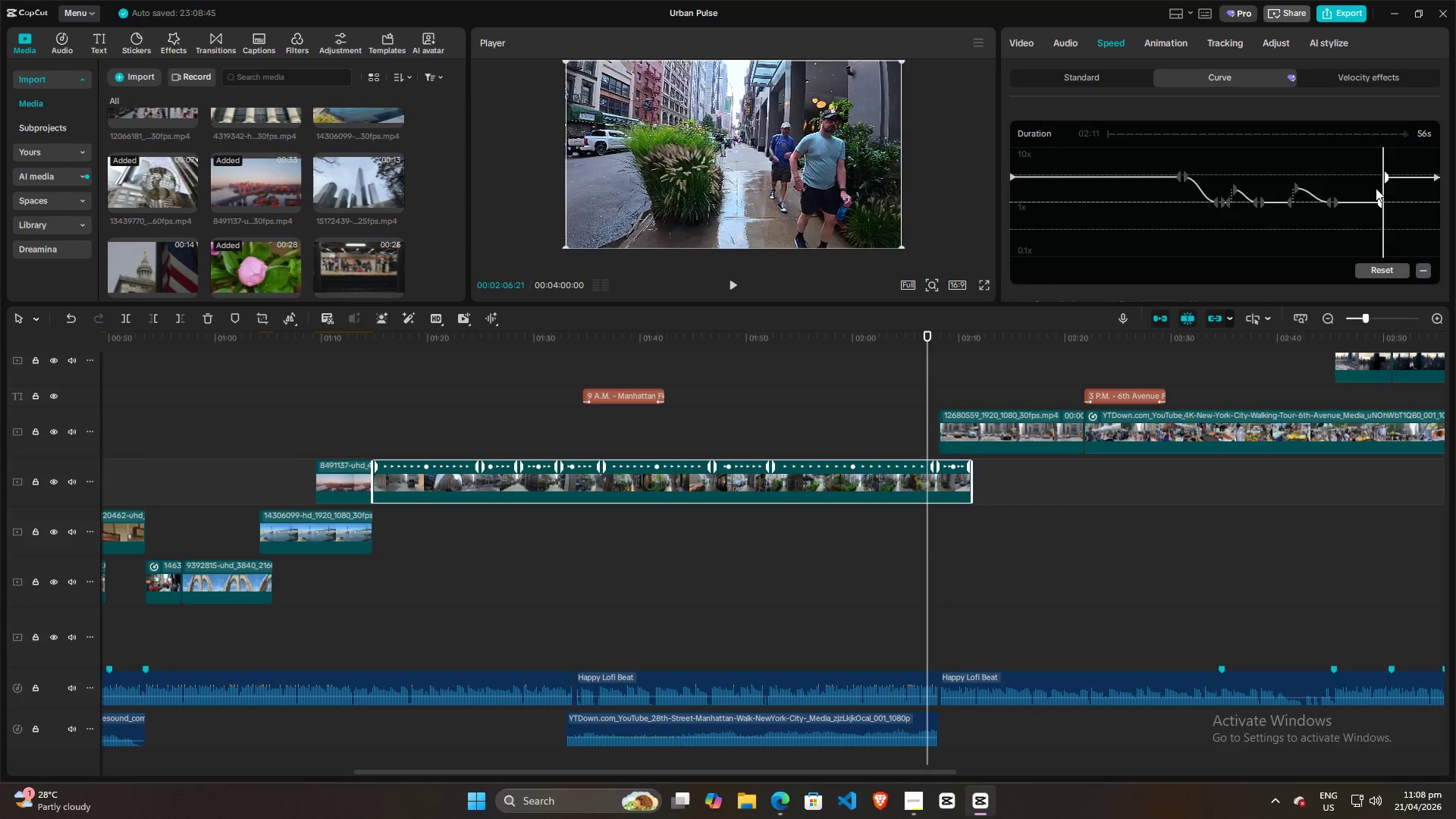 
left_click([1376, 188])
 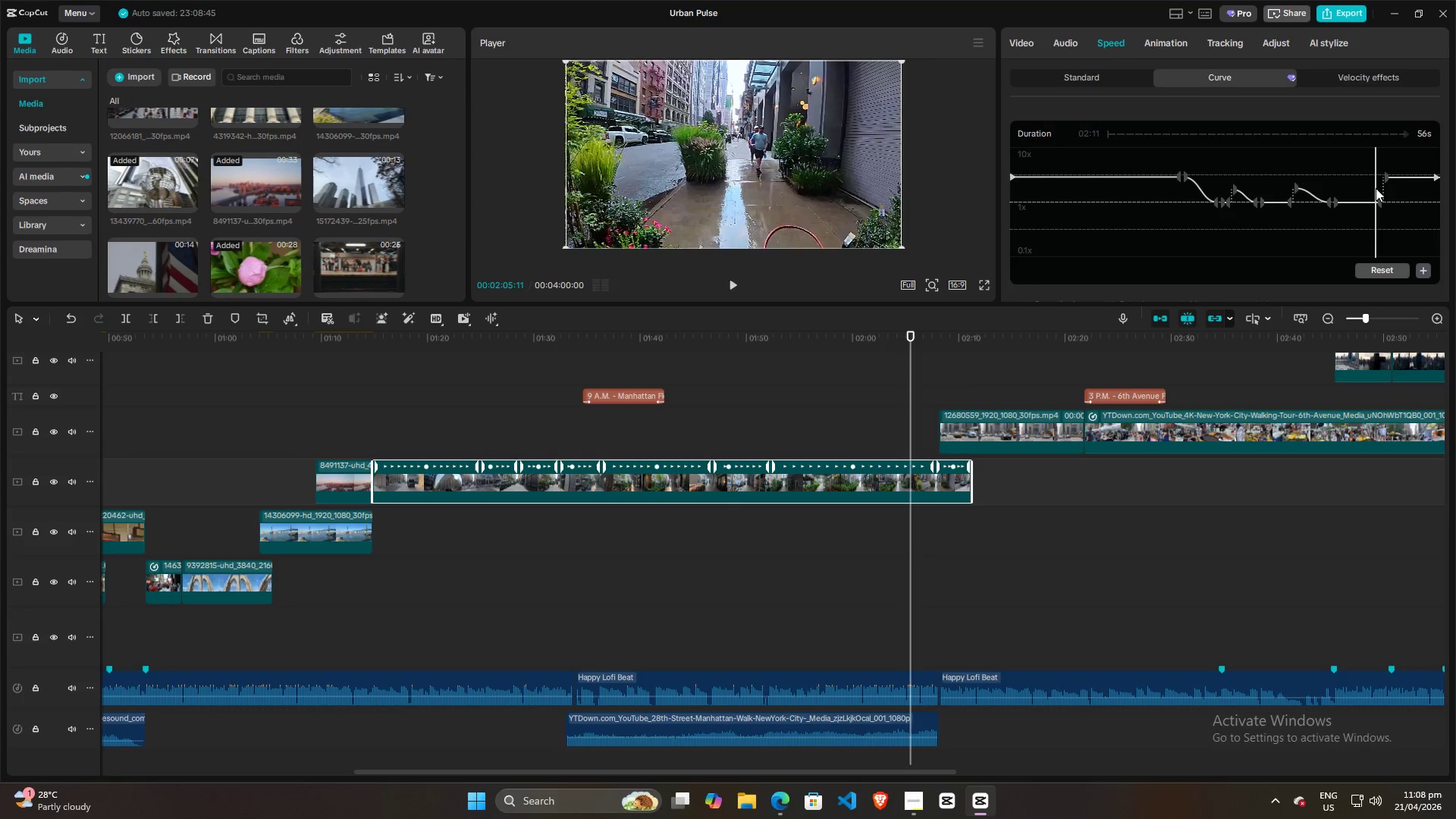 
key(Space)
 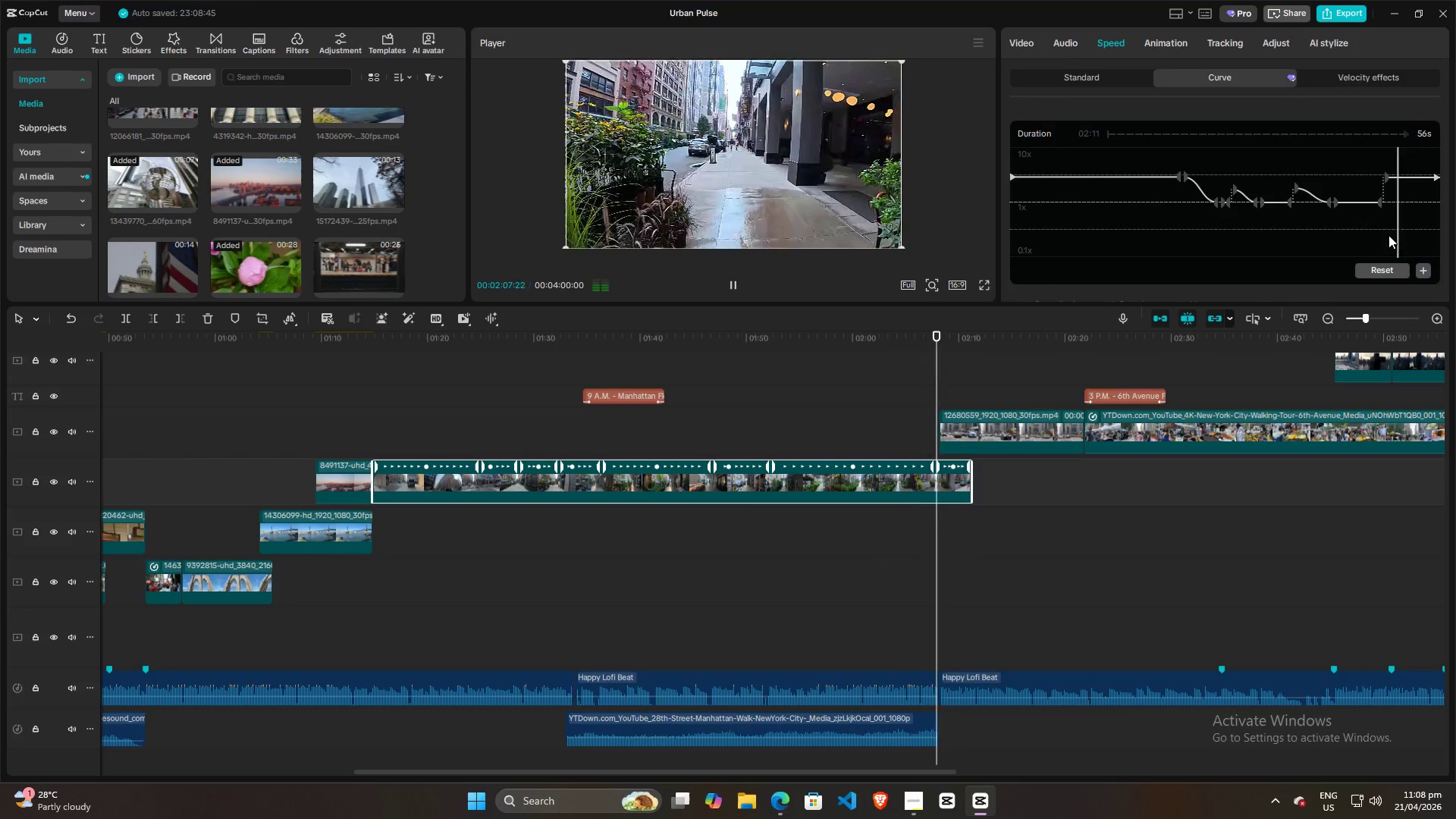 
key(Space)
 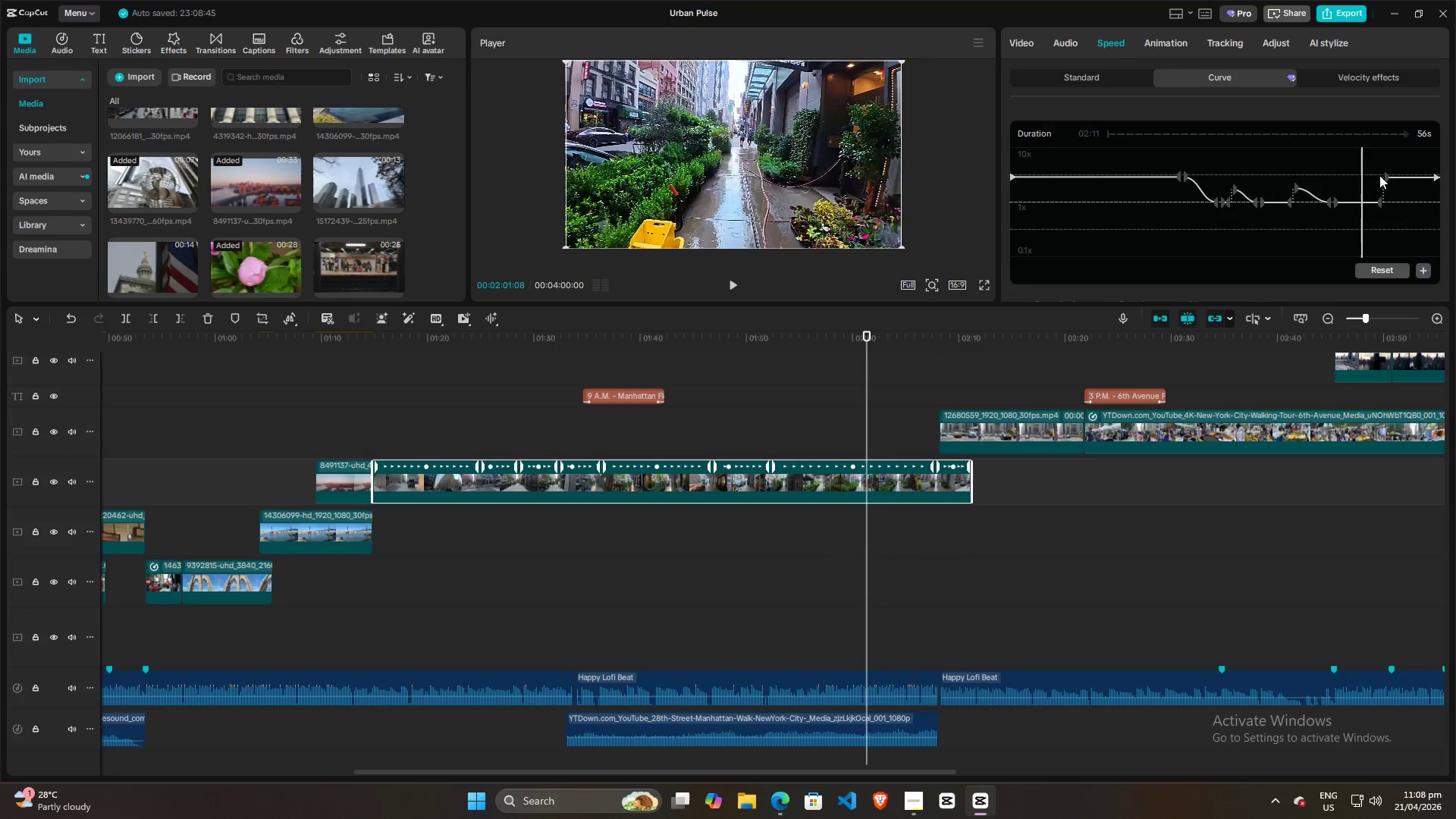 
double_click([1379, 175])
 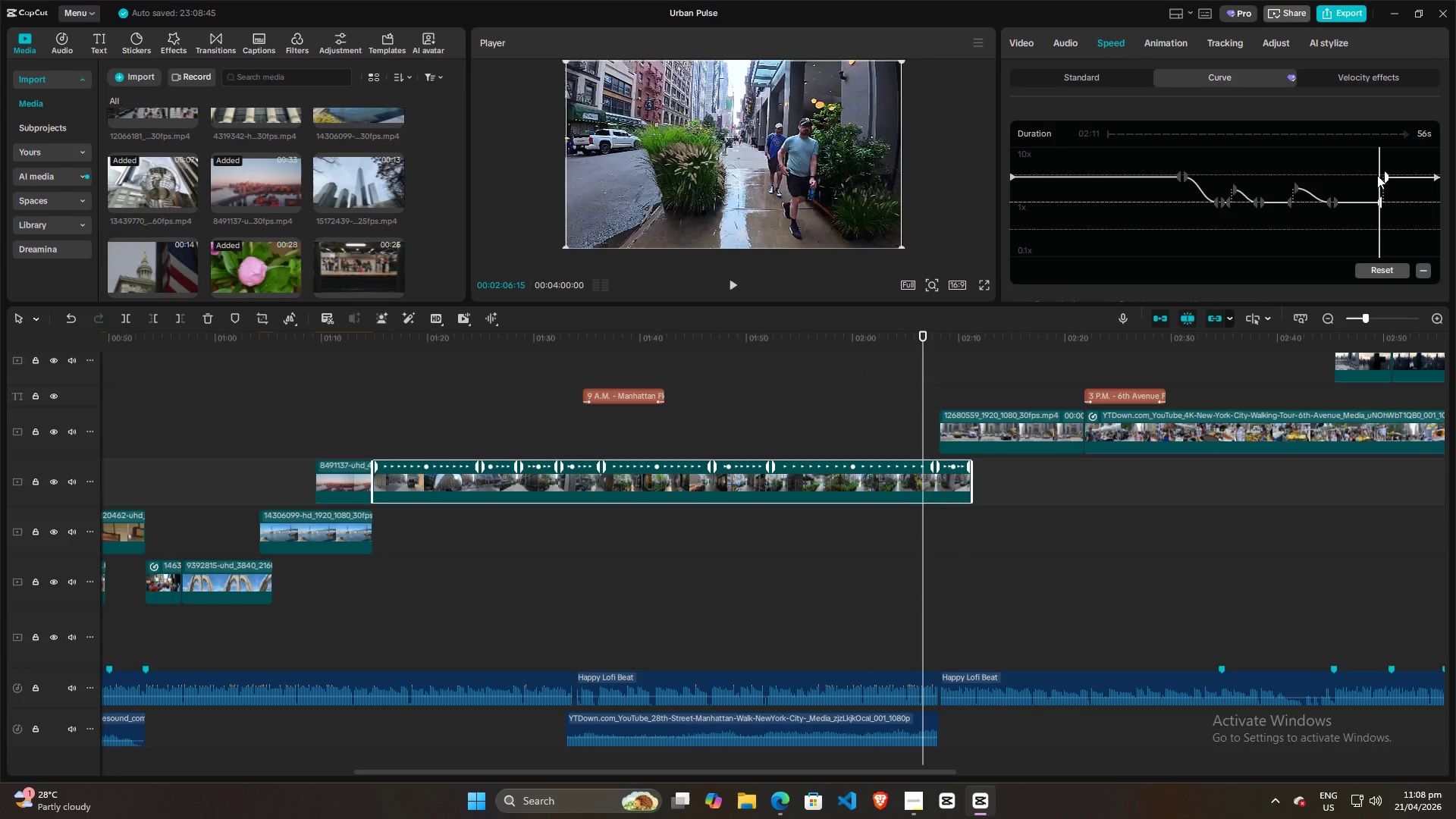 
left_click([1377, 175])
 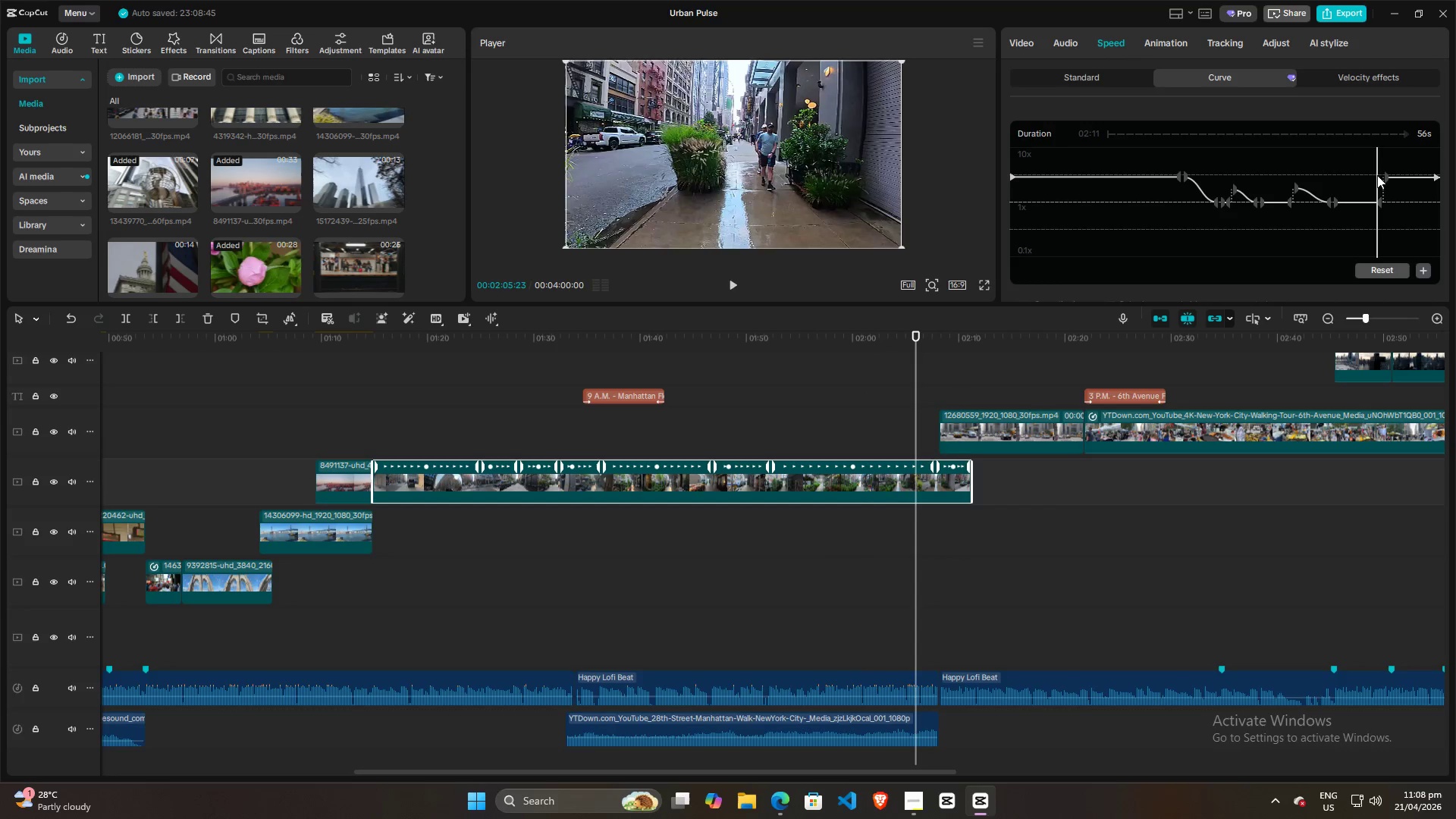 
key(Space)
 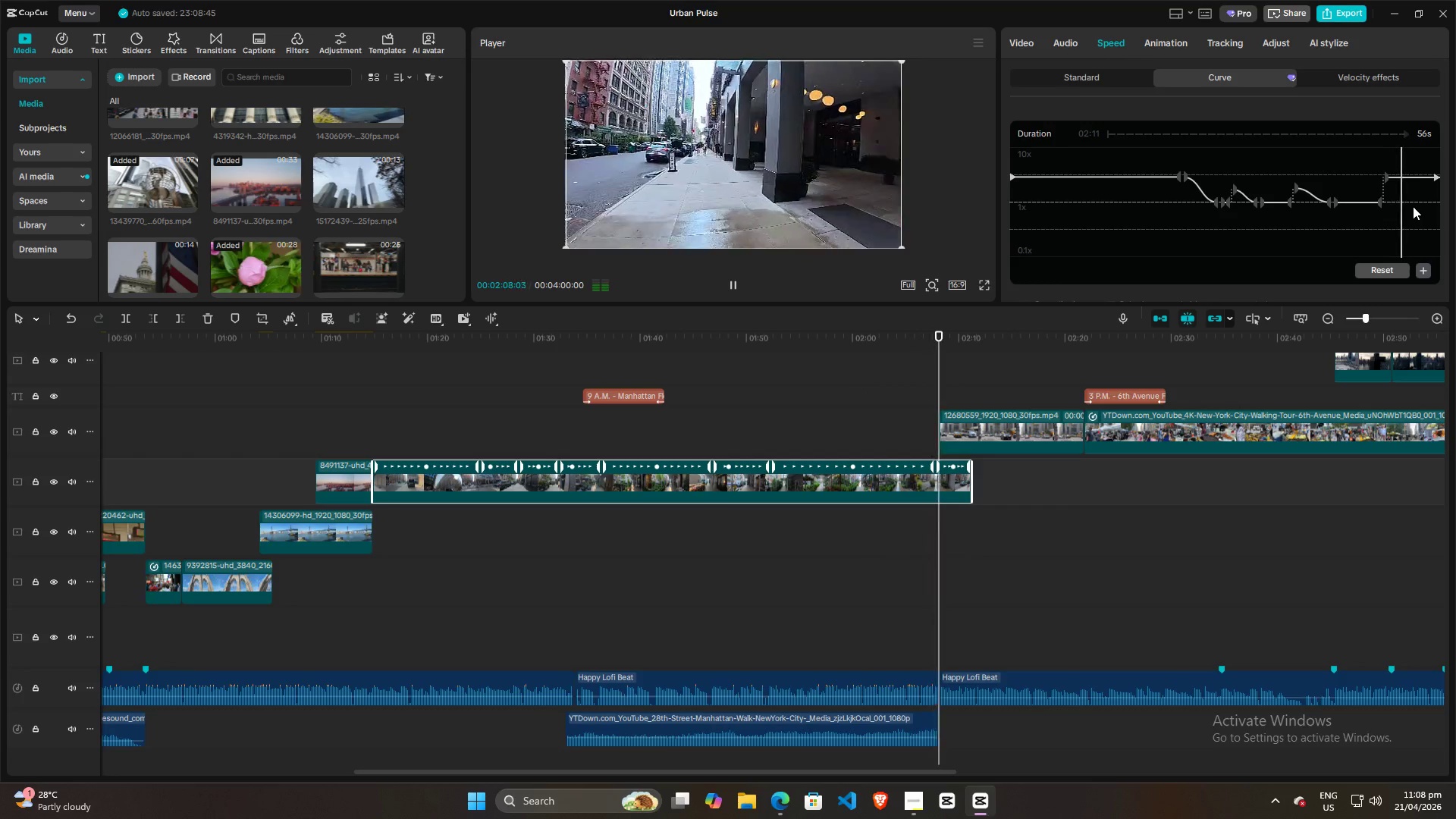 
key(Space)
 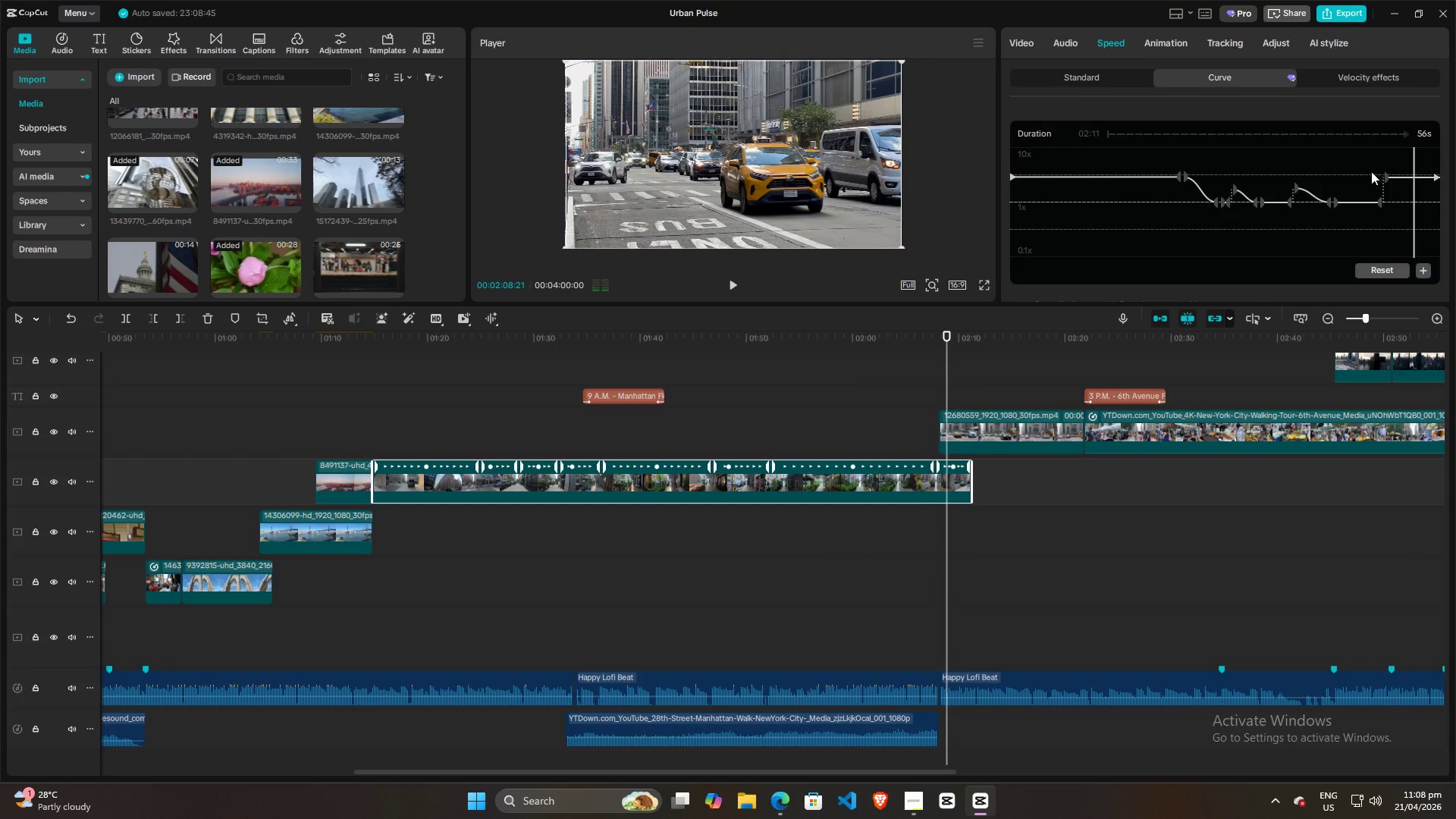 
left_click([1370, 171])
 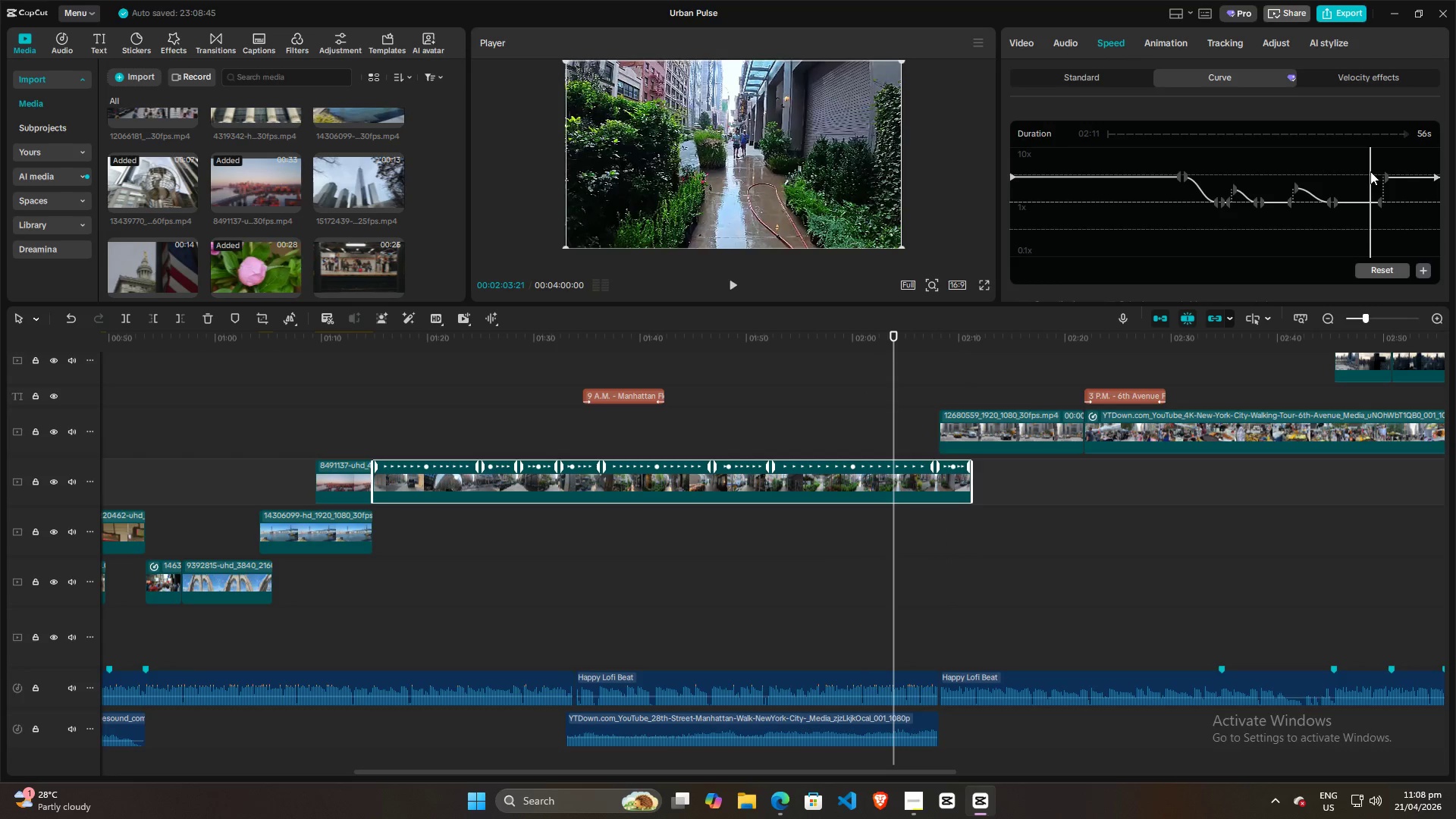 
key(Space)
 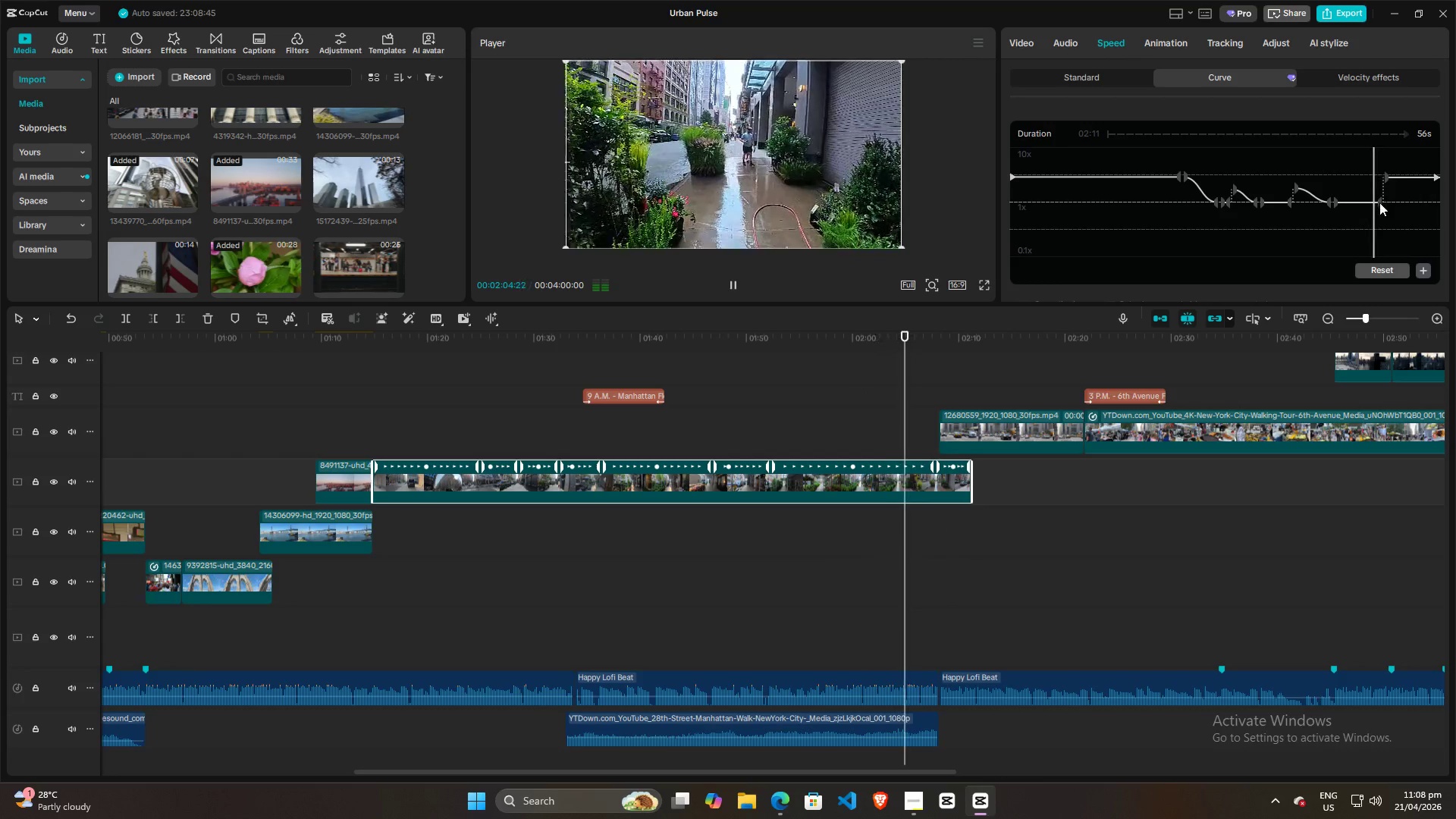 
key(Space)
 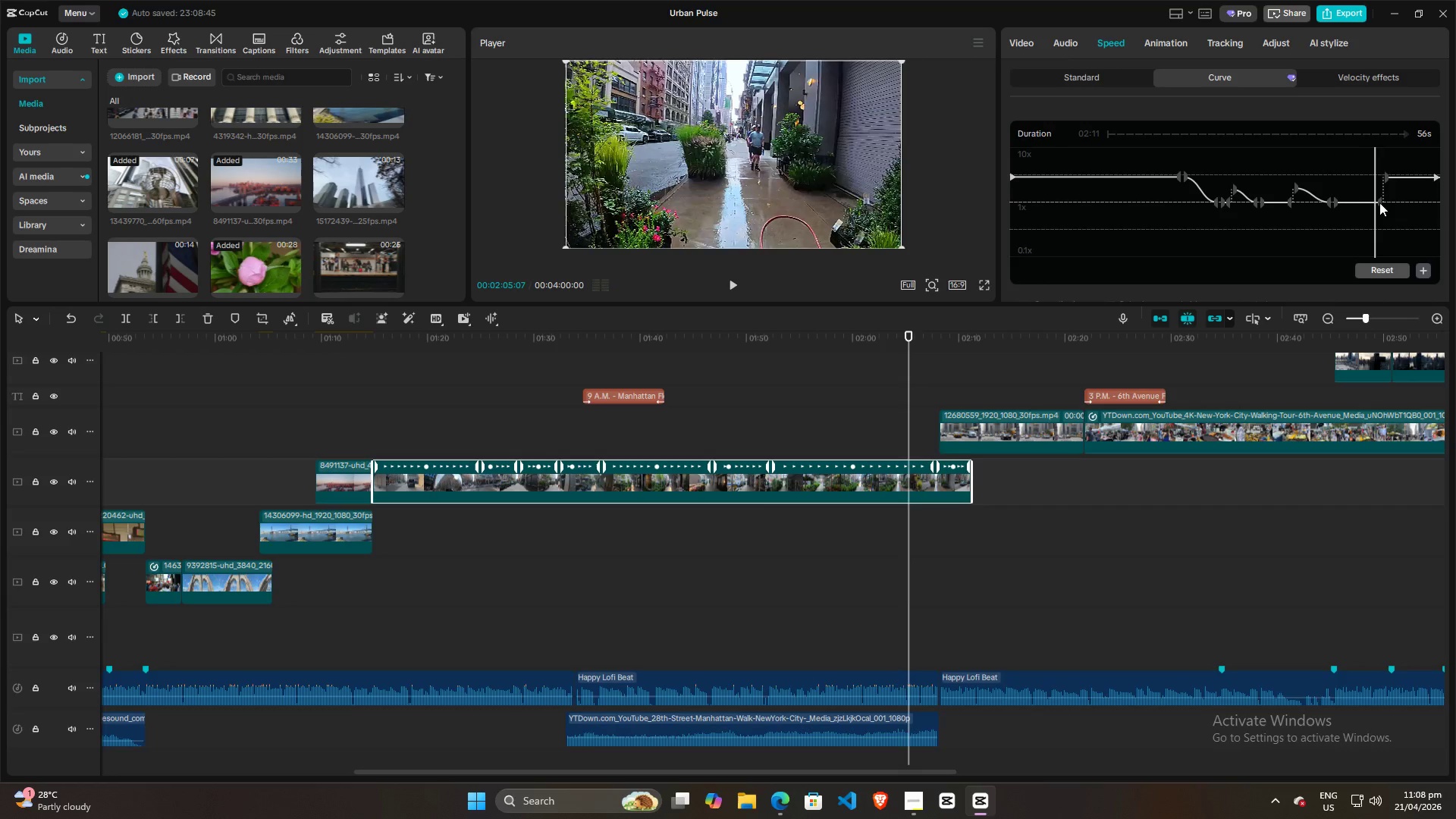 
left_click_drag(start_coordinate=[1379, 202], to_coordinate=[1380, 190])
 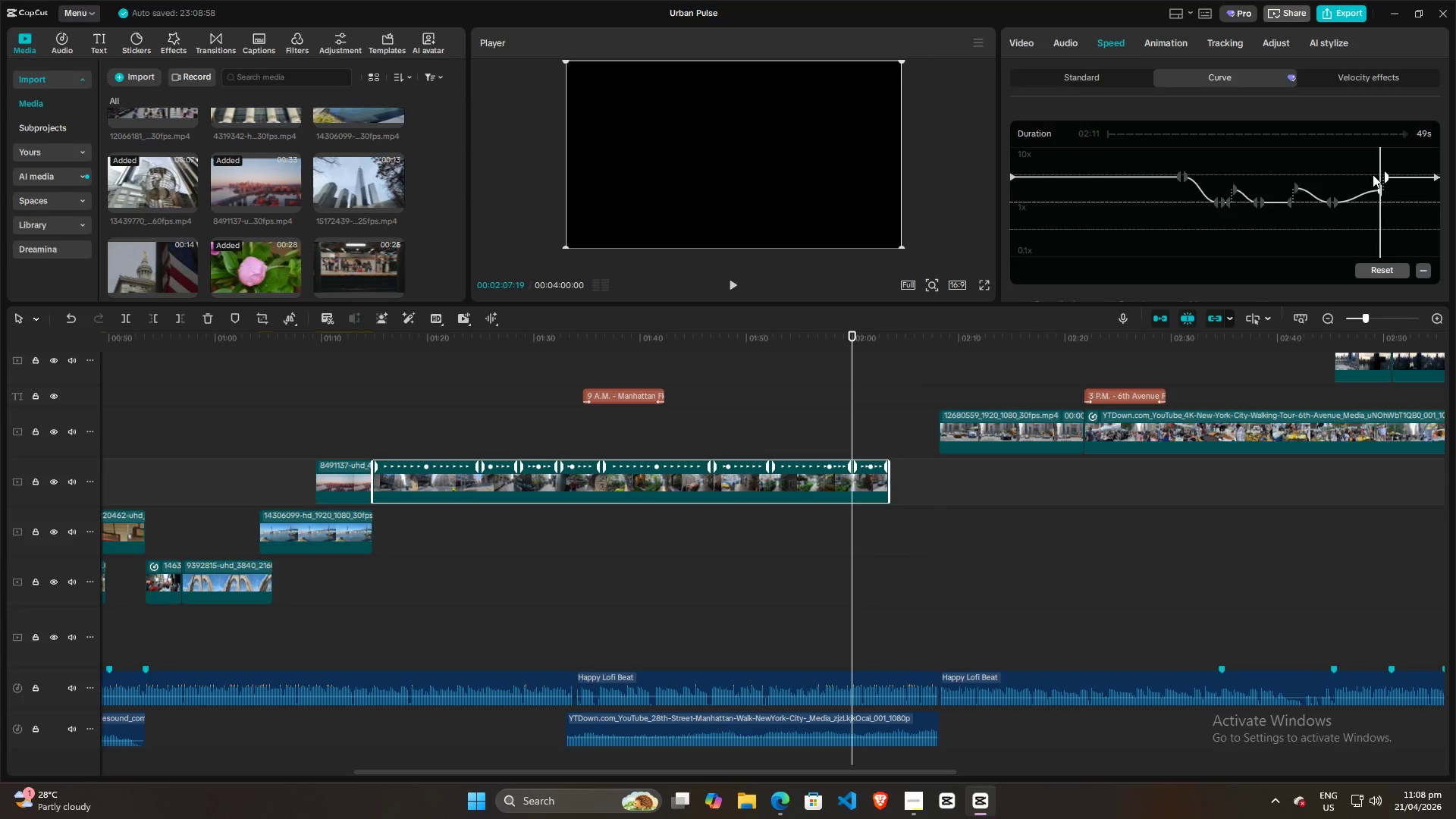 
left_click([1373, 174])
 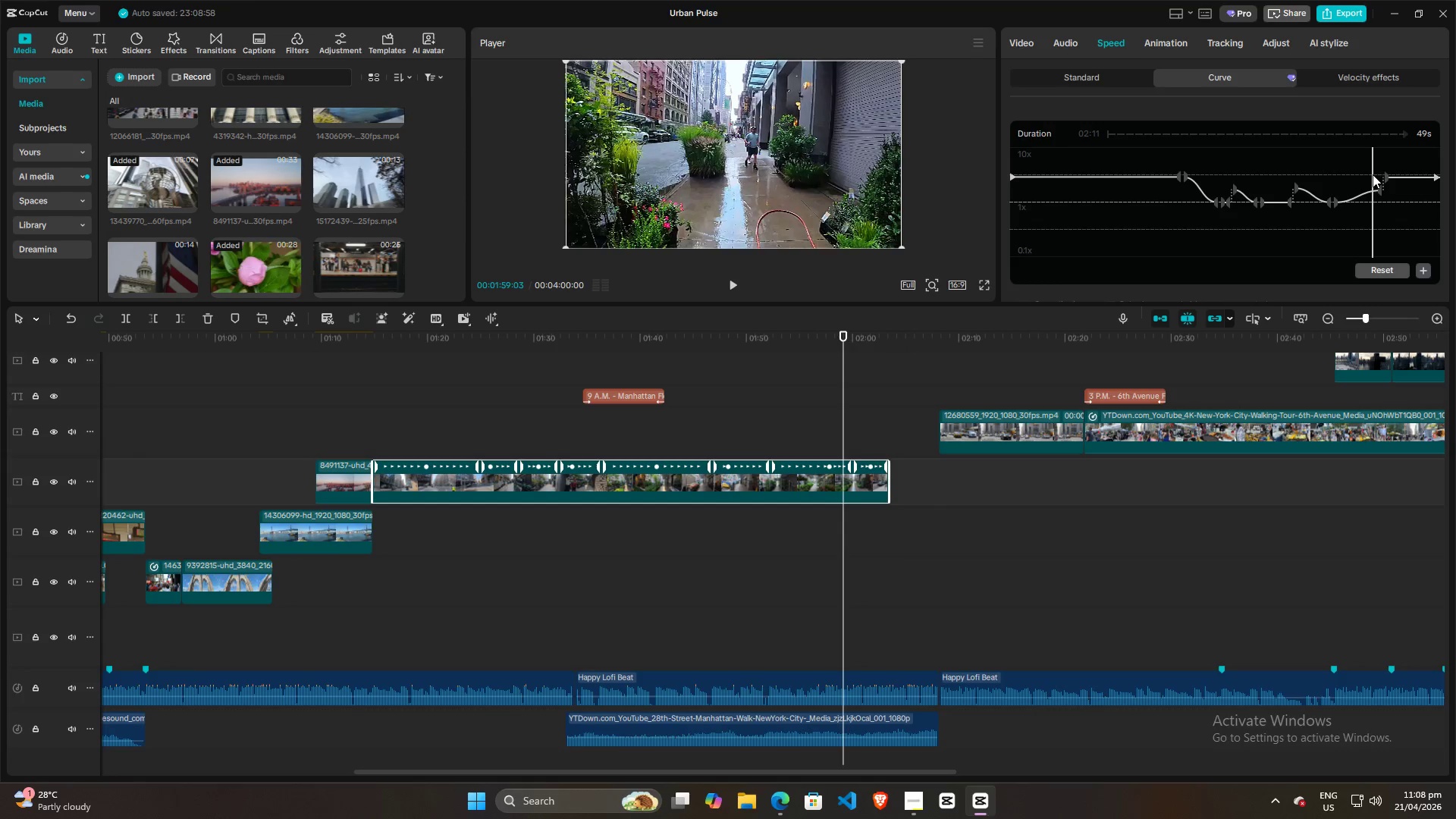 
key(Space)
 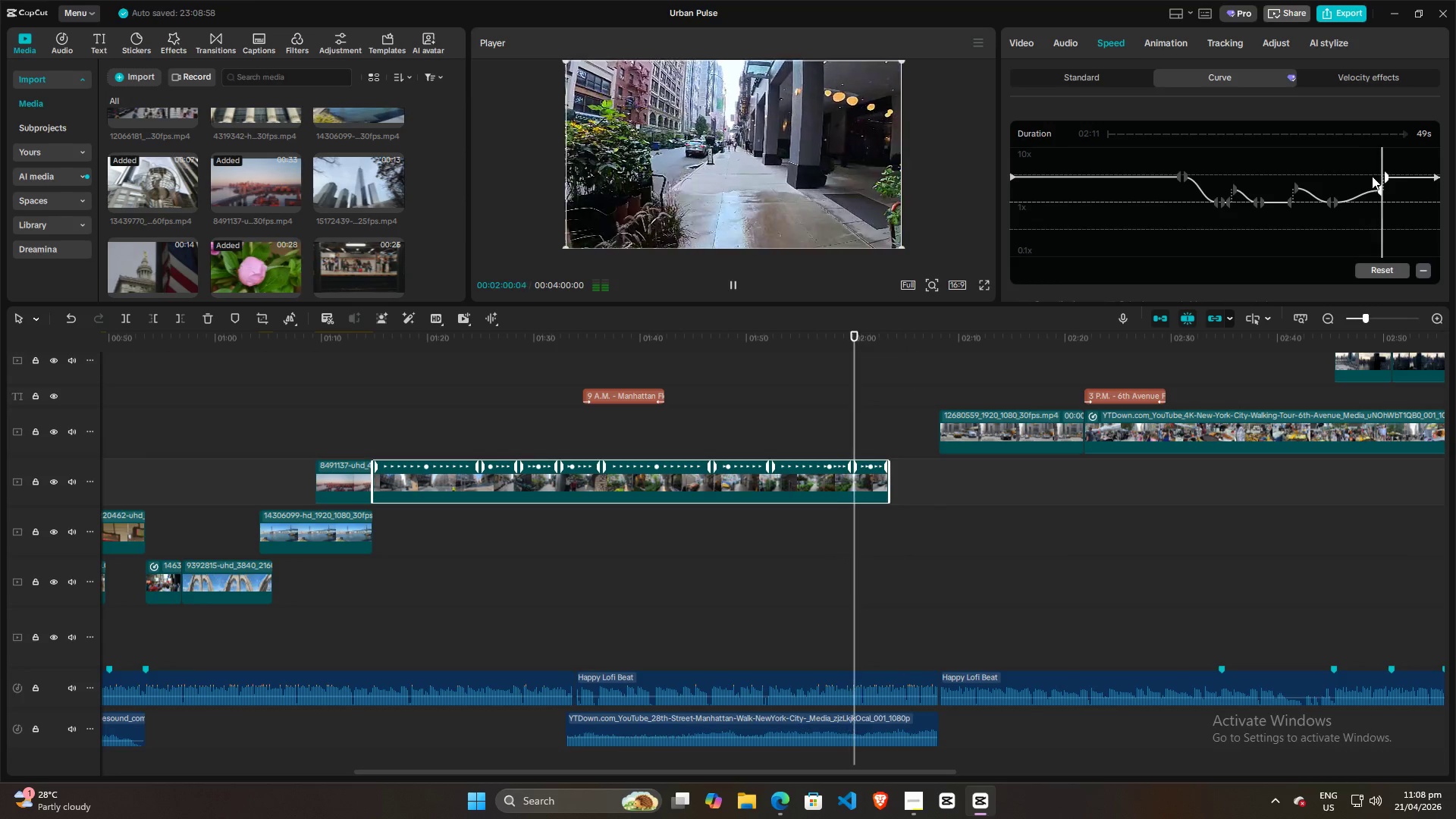 
key(Space)
 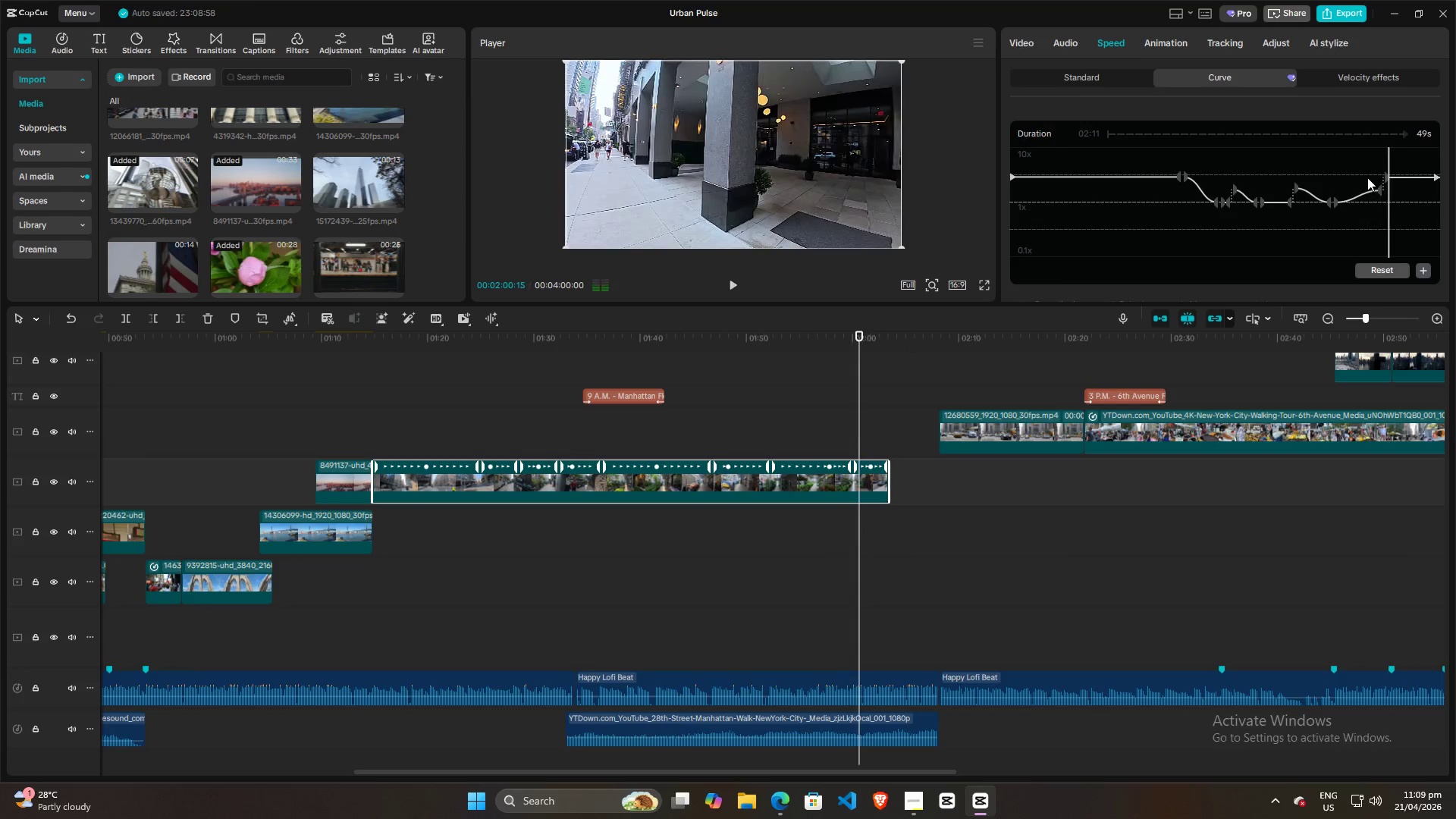 
left_click([1367, 177])
 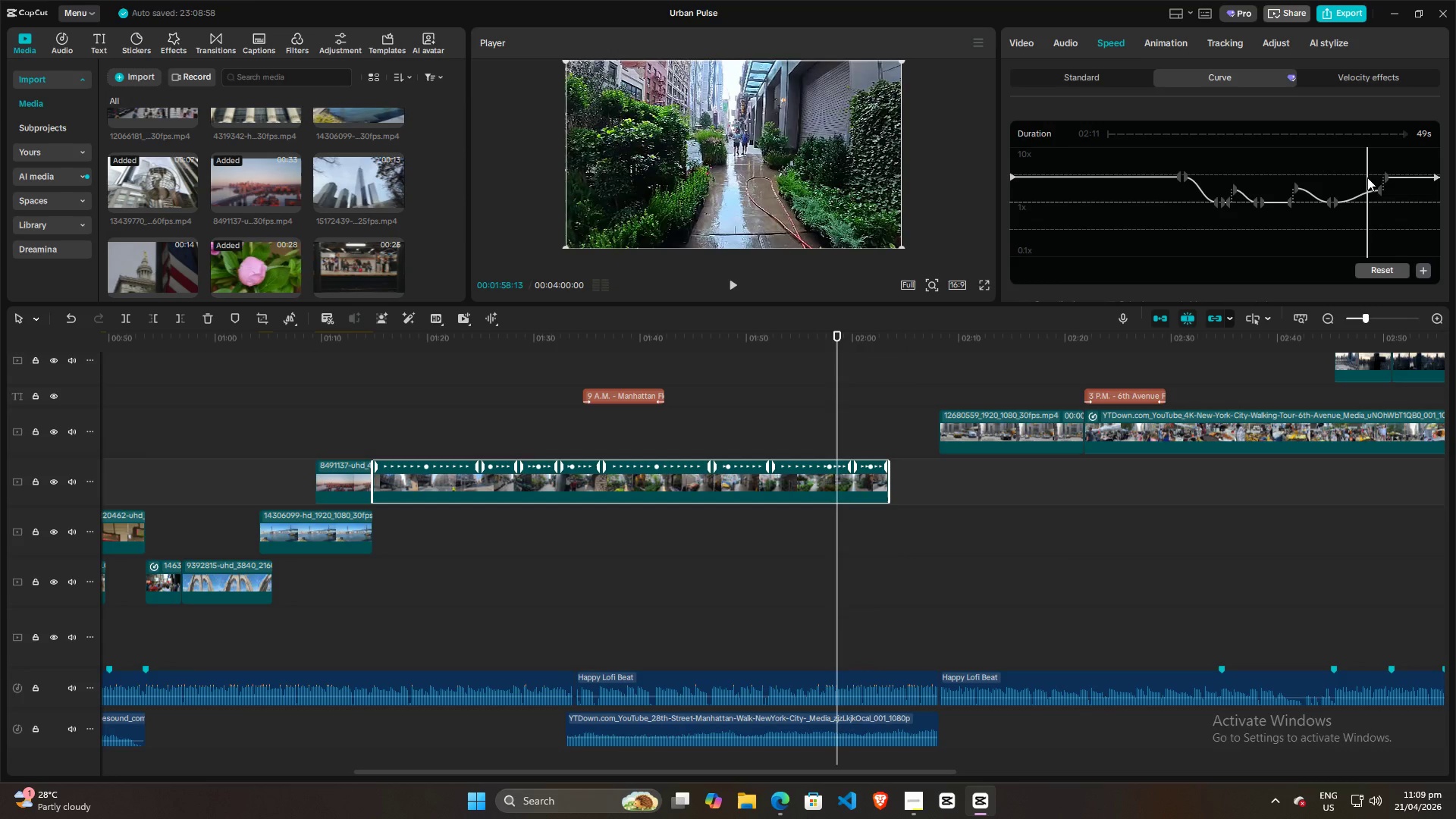 
key(Space)
 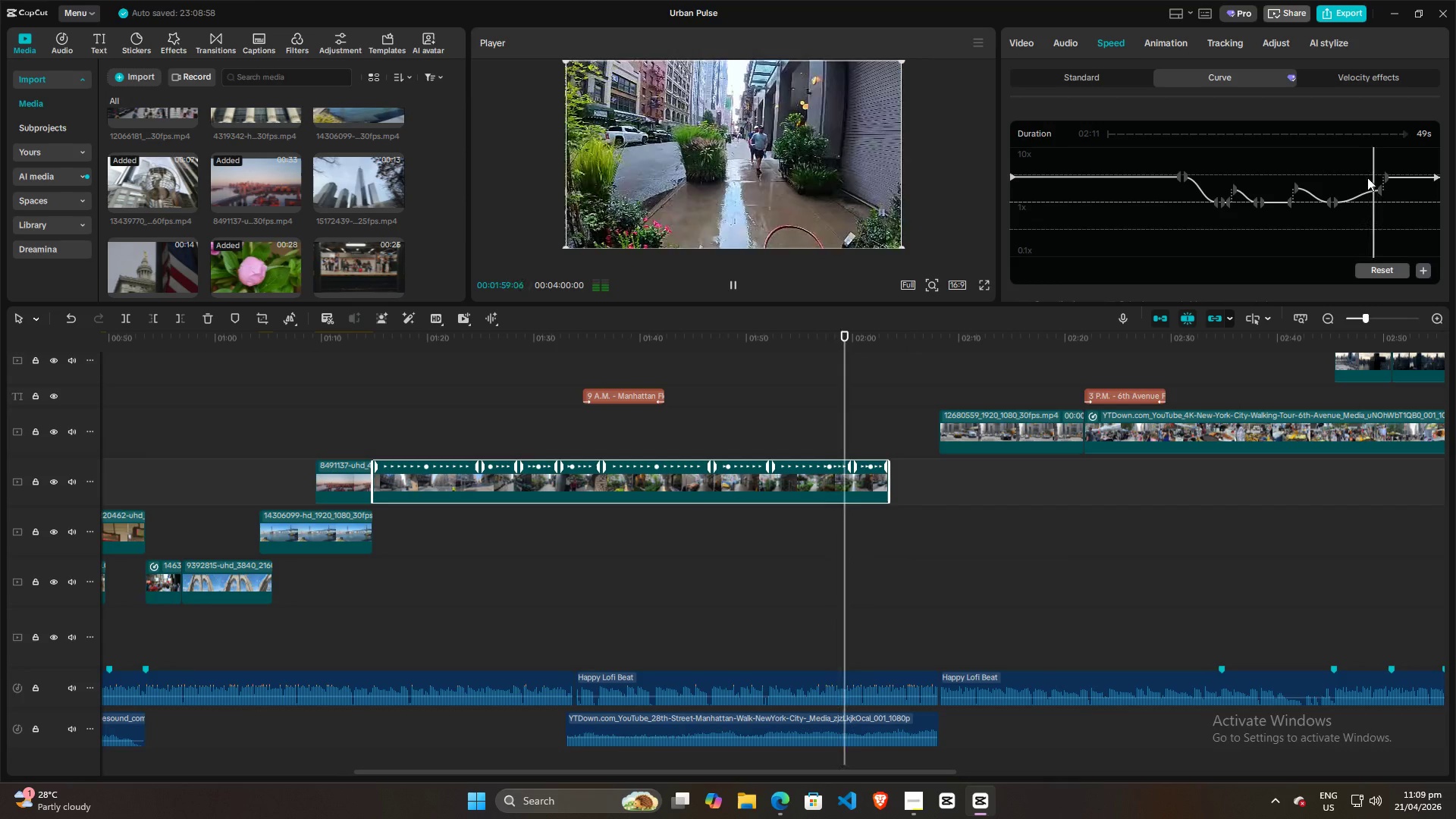 
key(Space)
 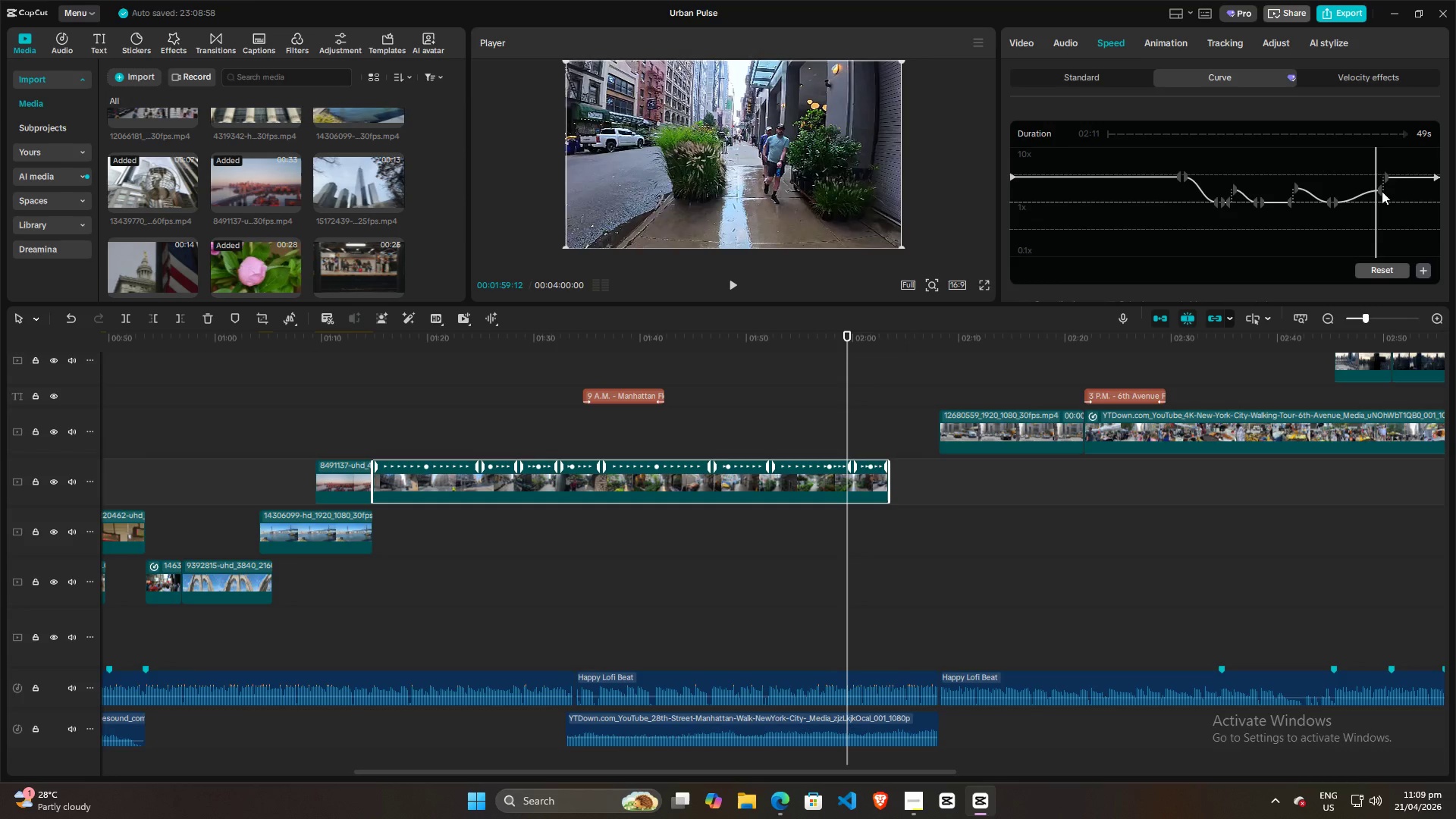 
left_click_drag(start_coordinate=[1381, 190], to_coordinate=[1379, 201])
 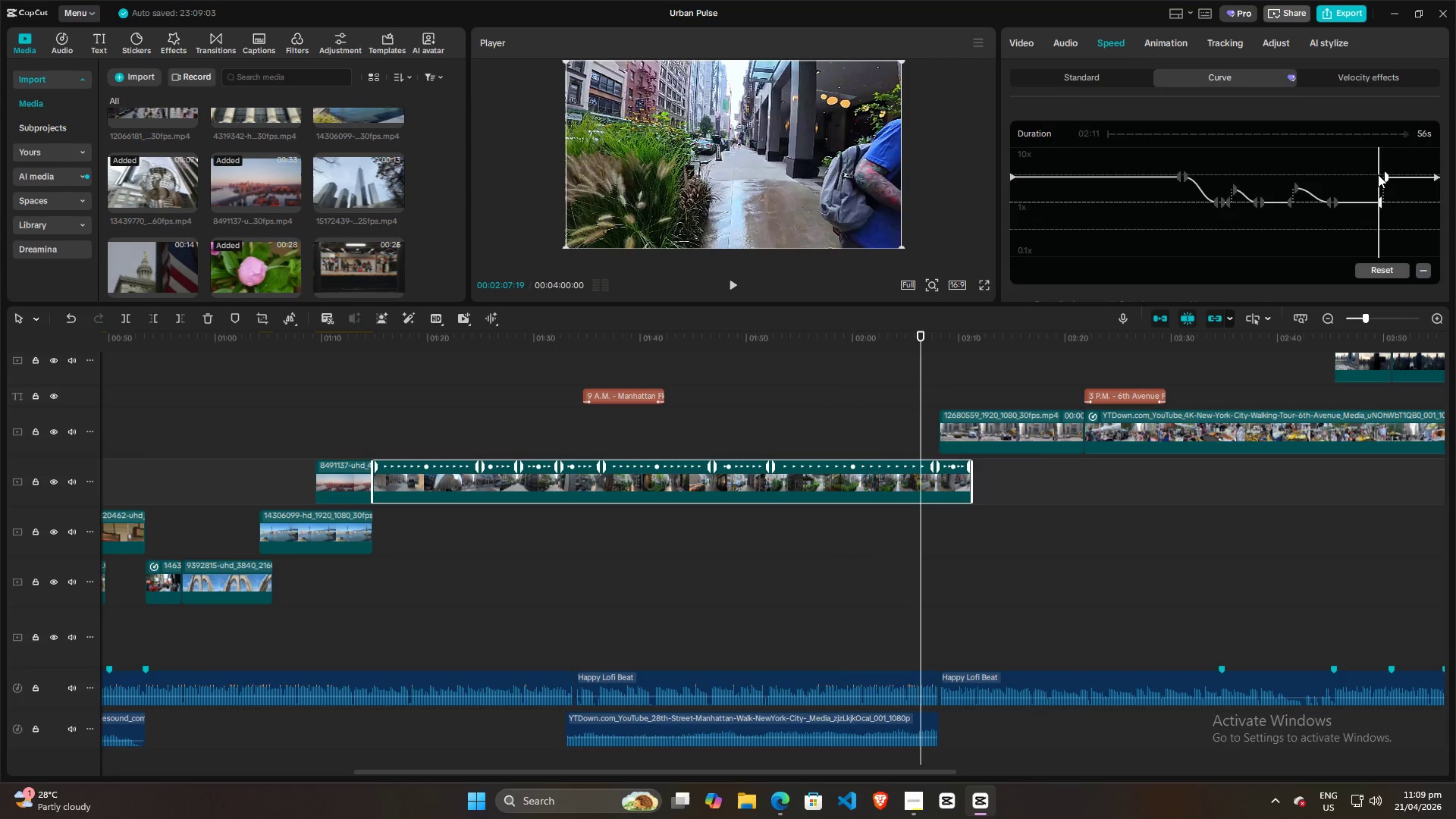 
left_click([1378, 174])
 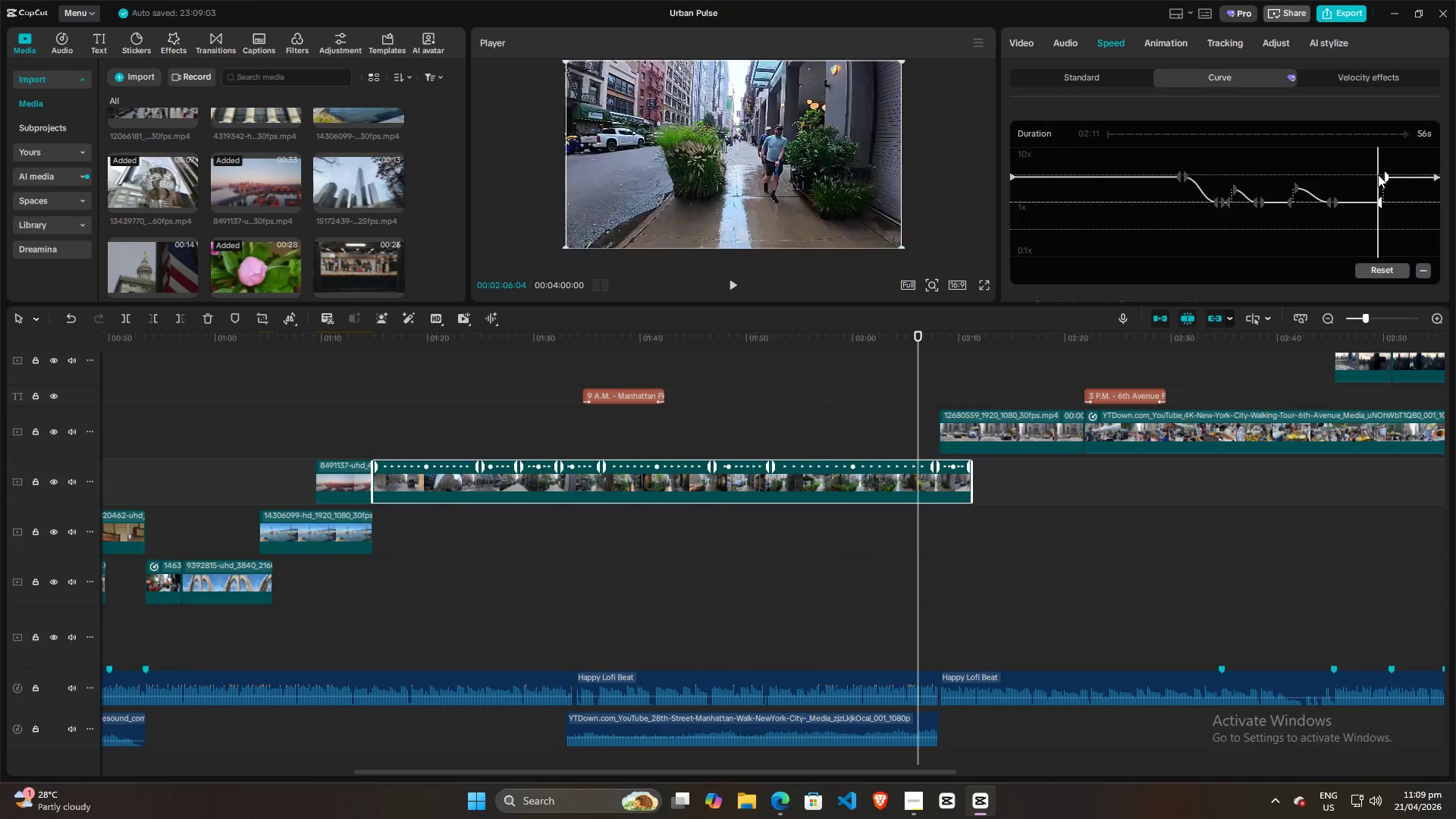 
key(Space)
 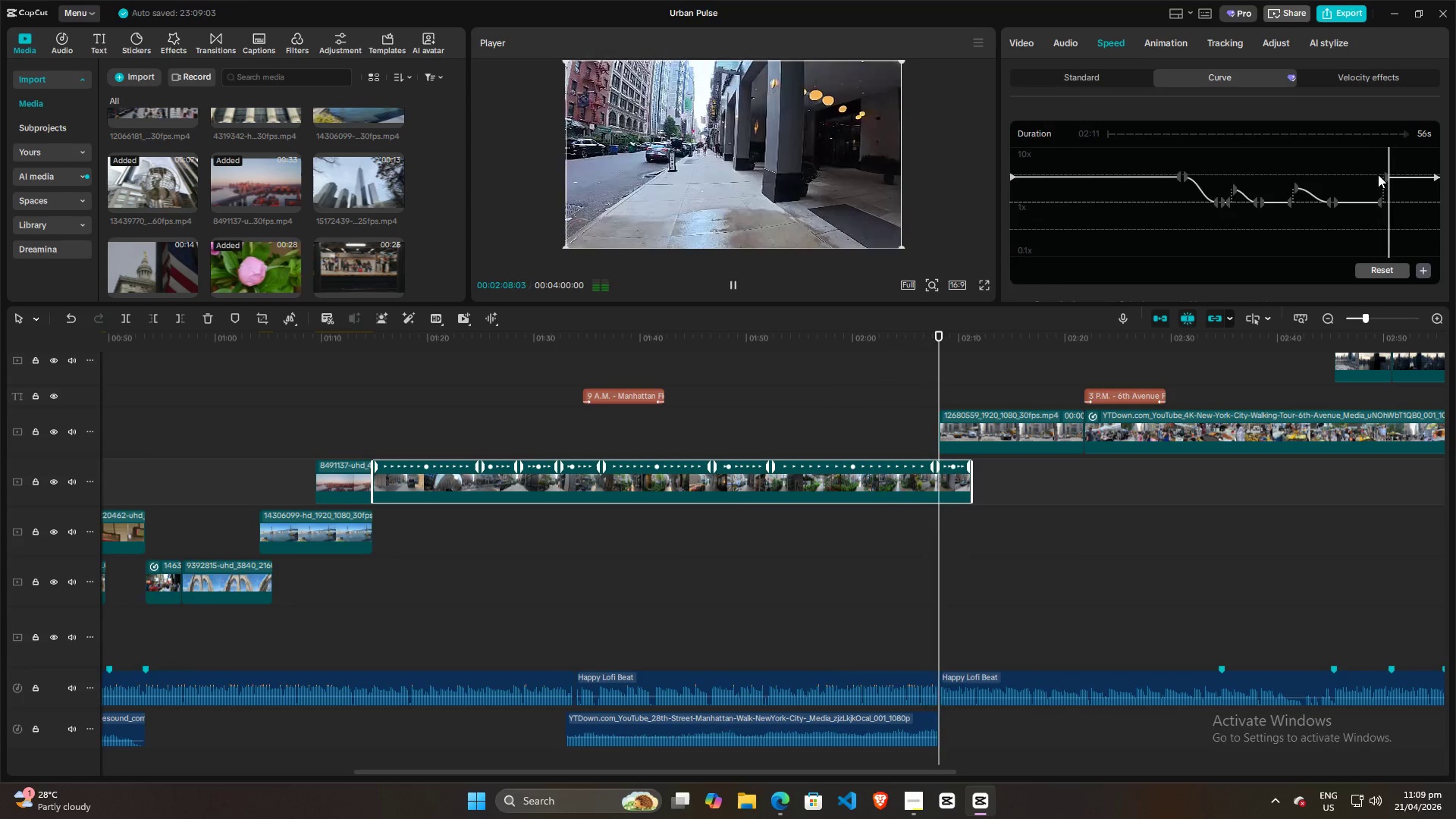 
key(Space)
 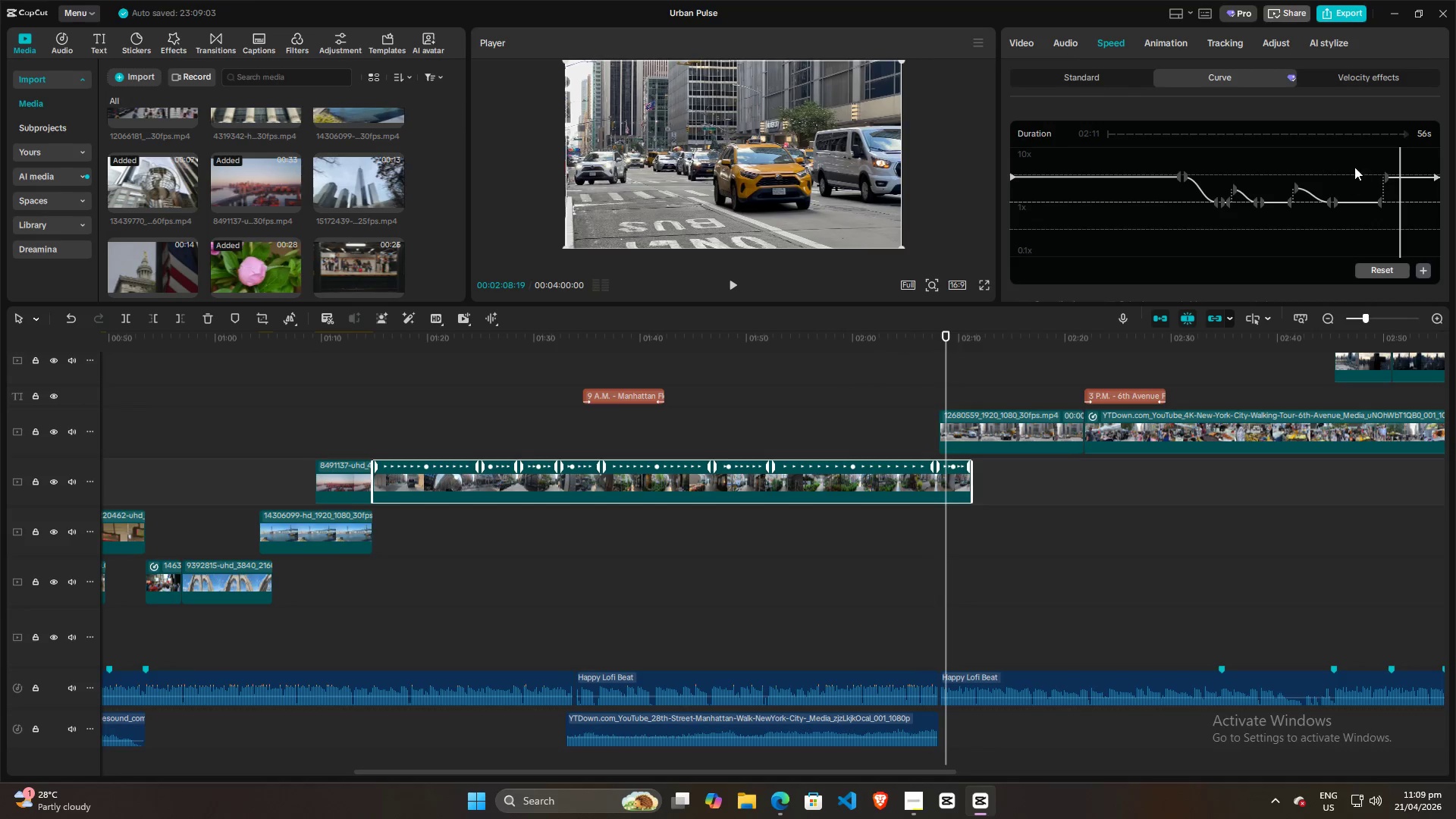 
left_click([1354, 166])
 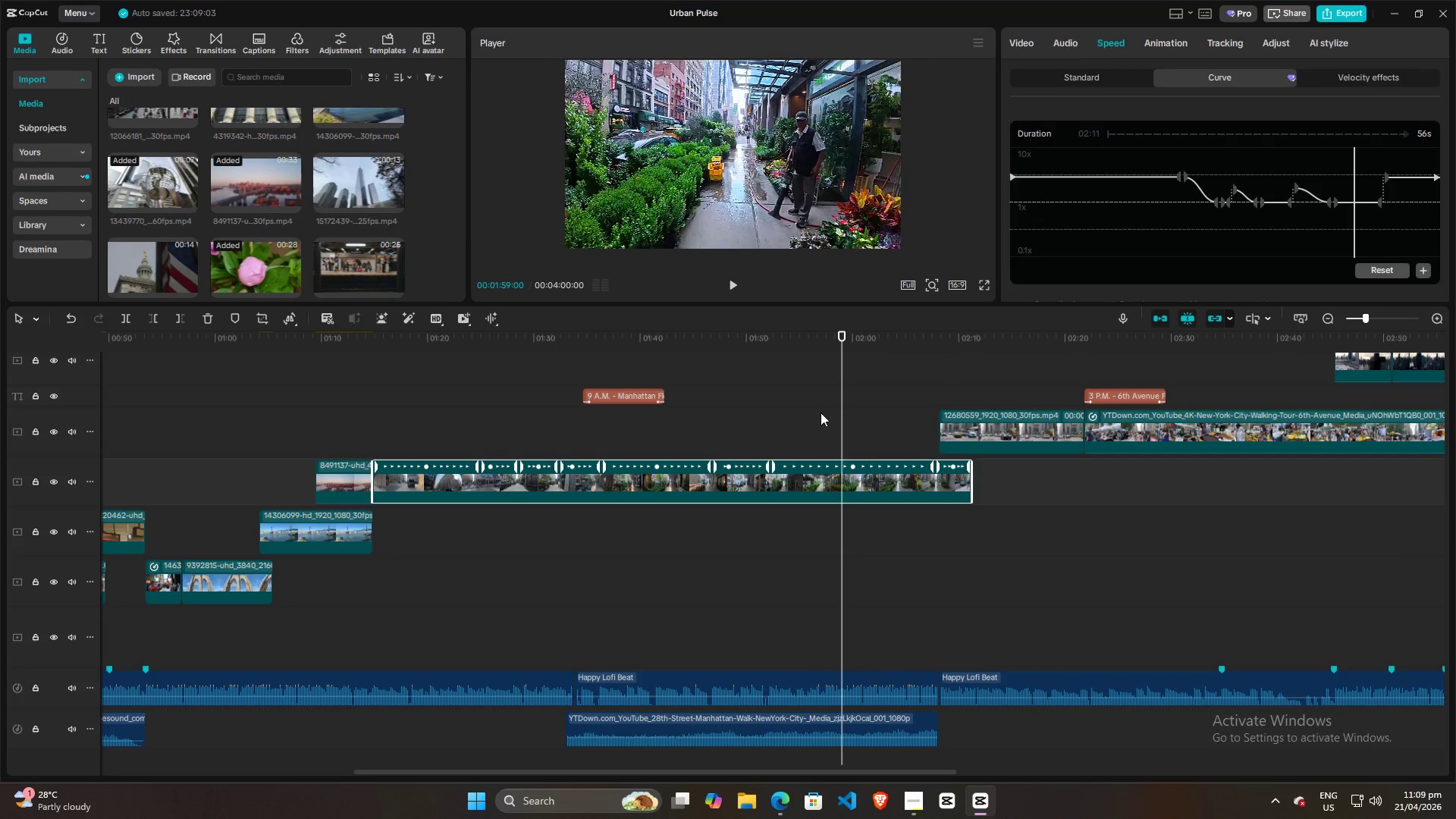 
double_click([817, 417])
 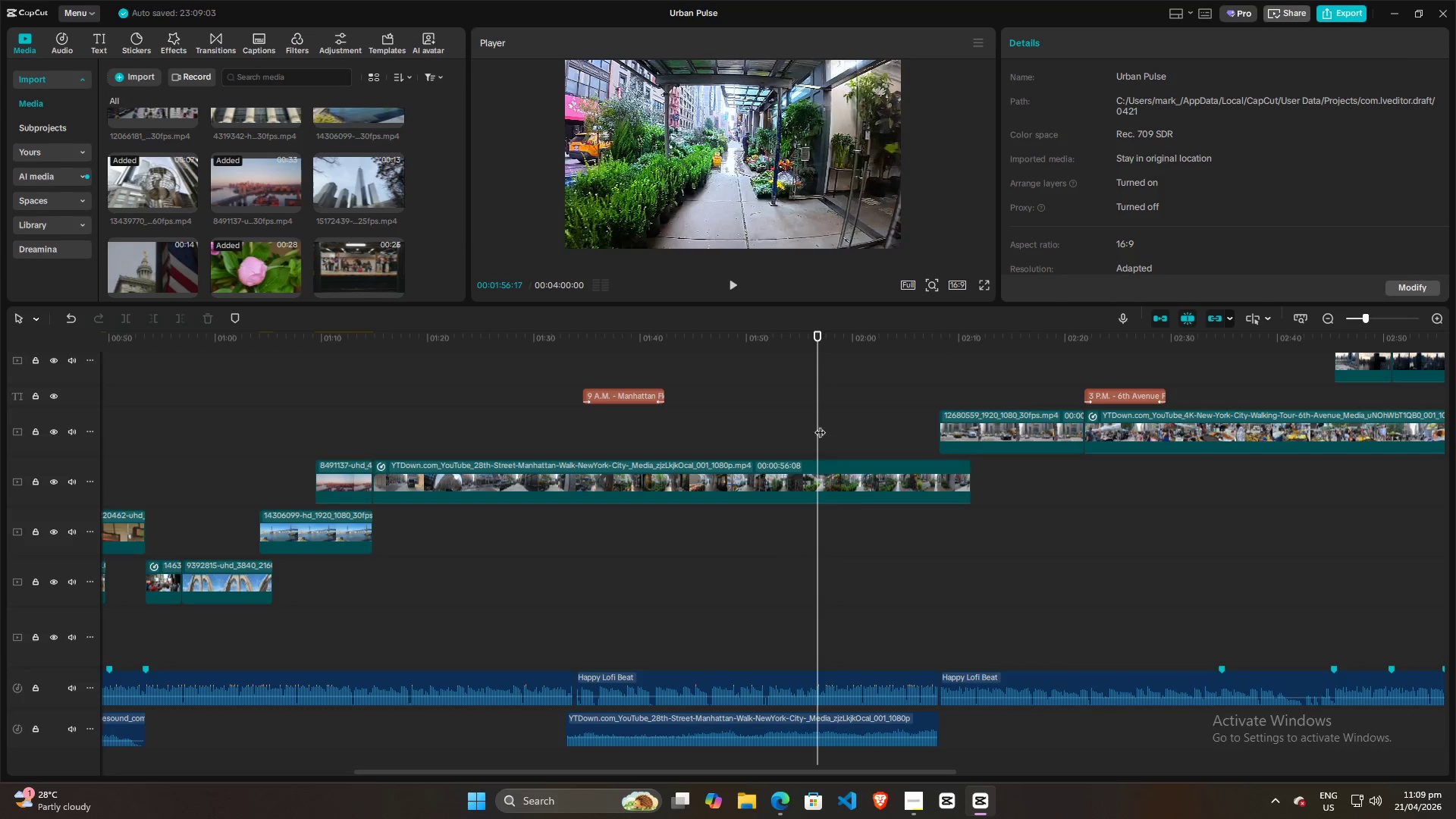 
key(Space)
 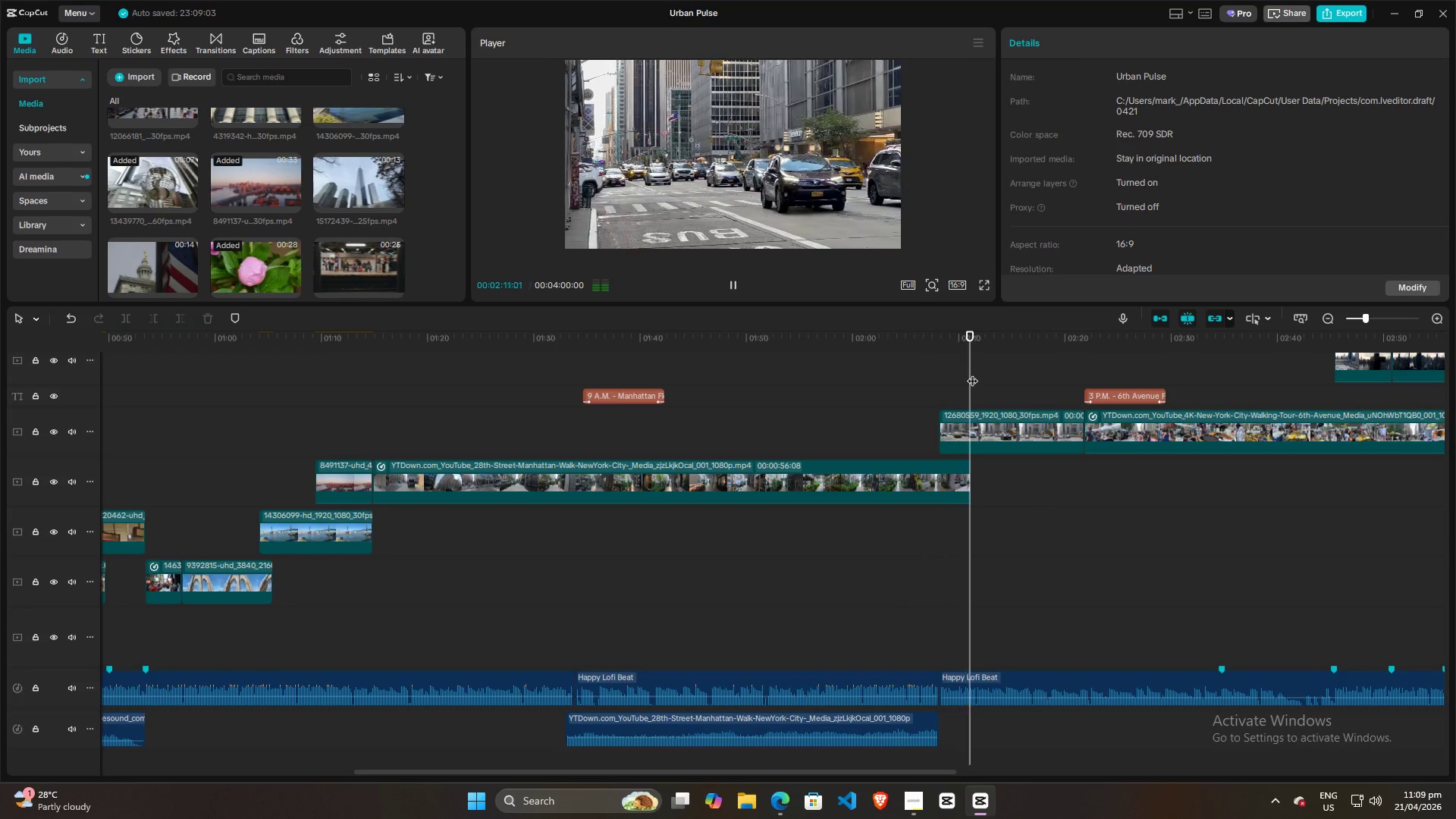 
wait(19.34)
 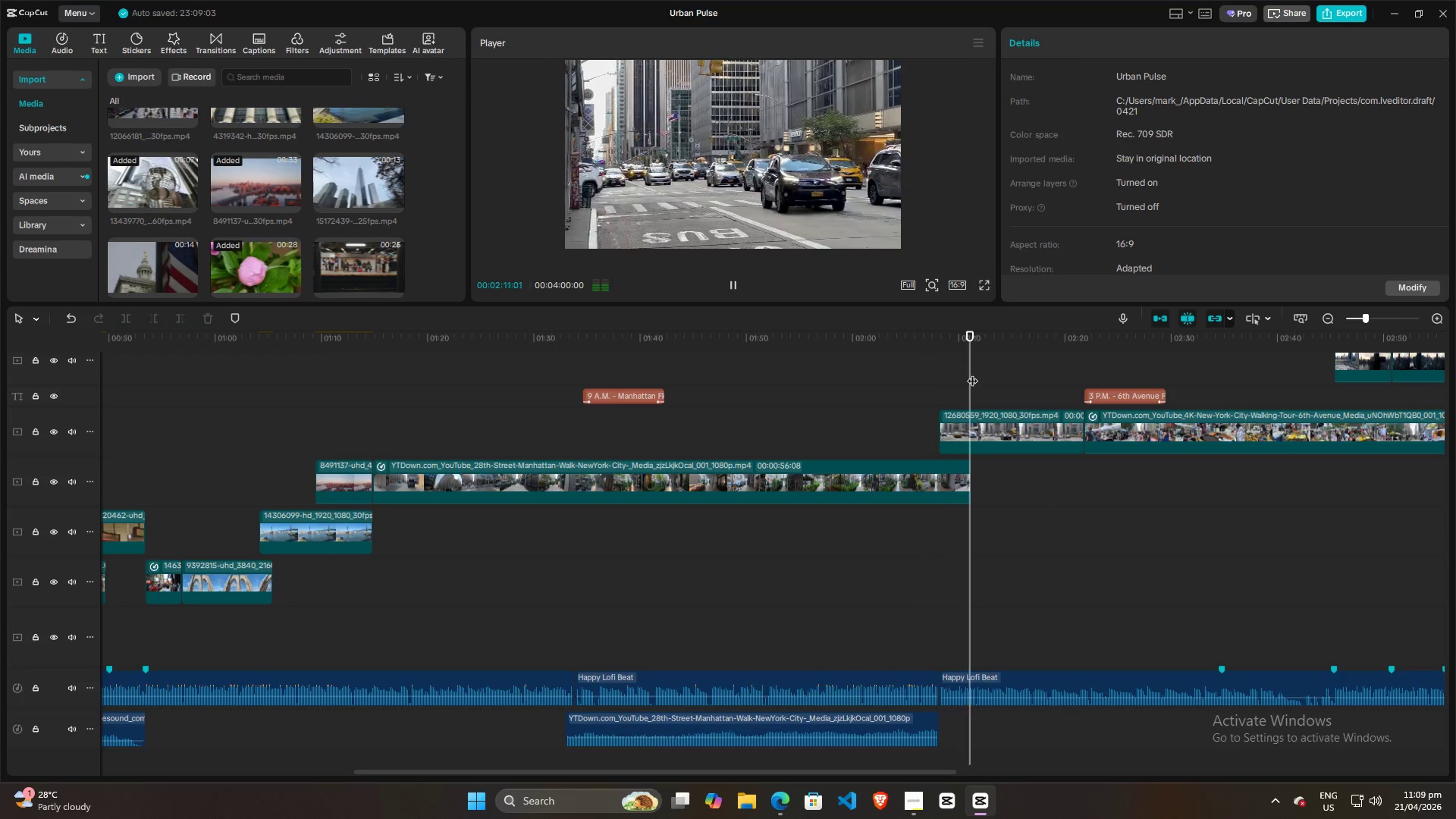 
scroll: coordinate [334, 254], scroll_direction: up, amount: 9.0
 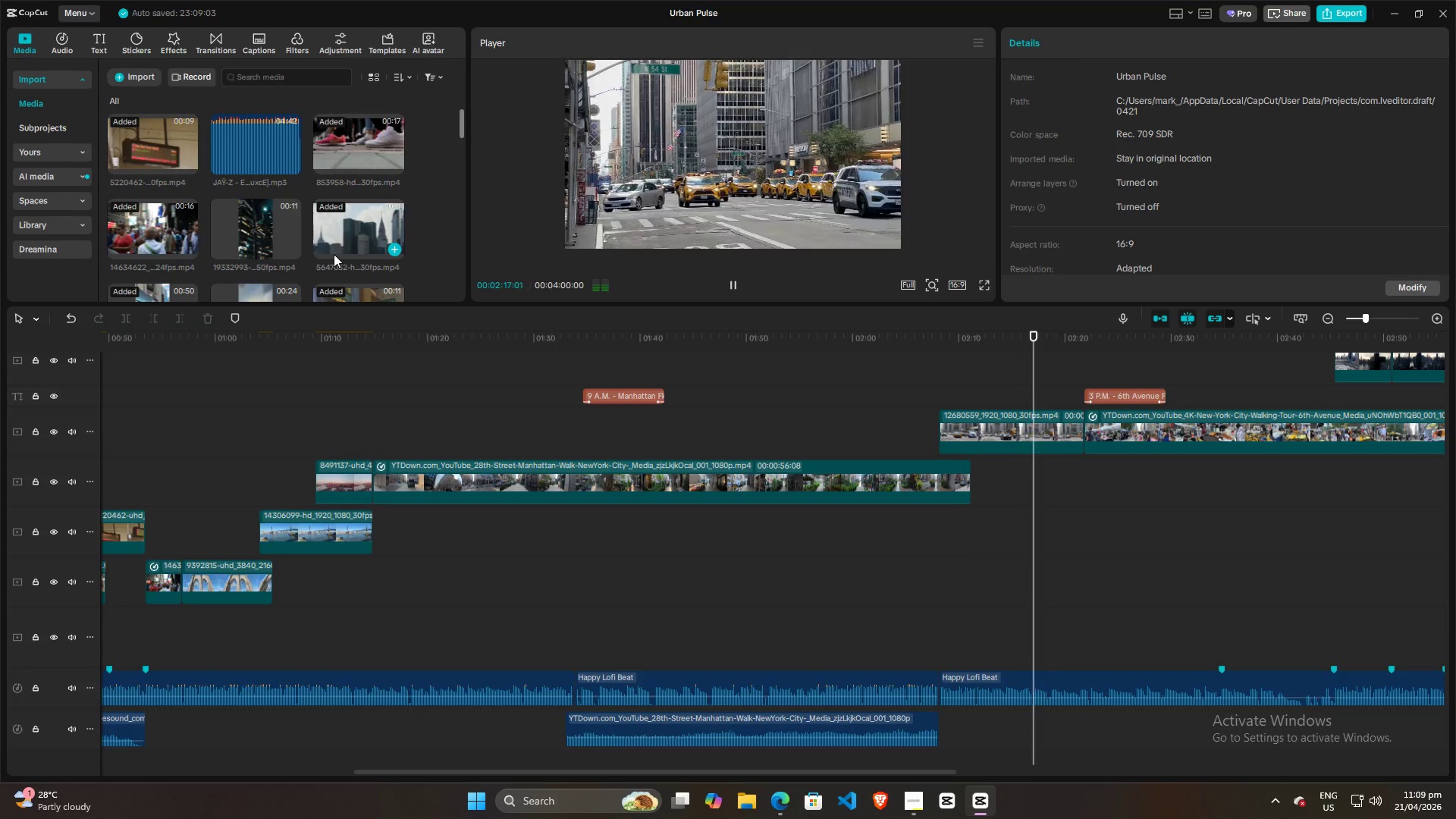 
scroll: coordinate [285, 228], scroll_direction: down, amount: 6.0
 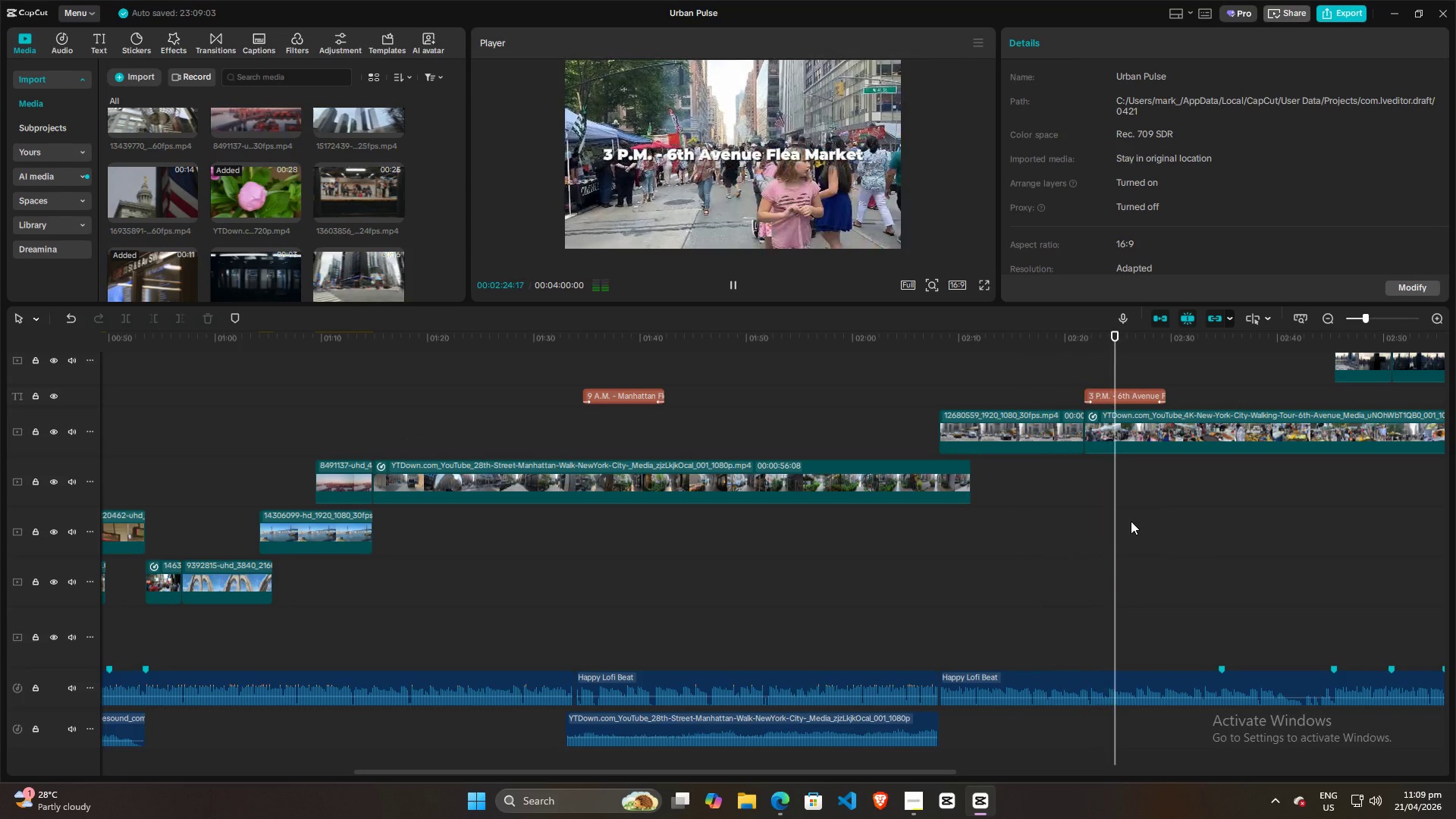 
wait(5.86)
 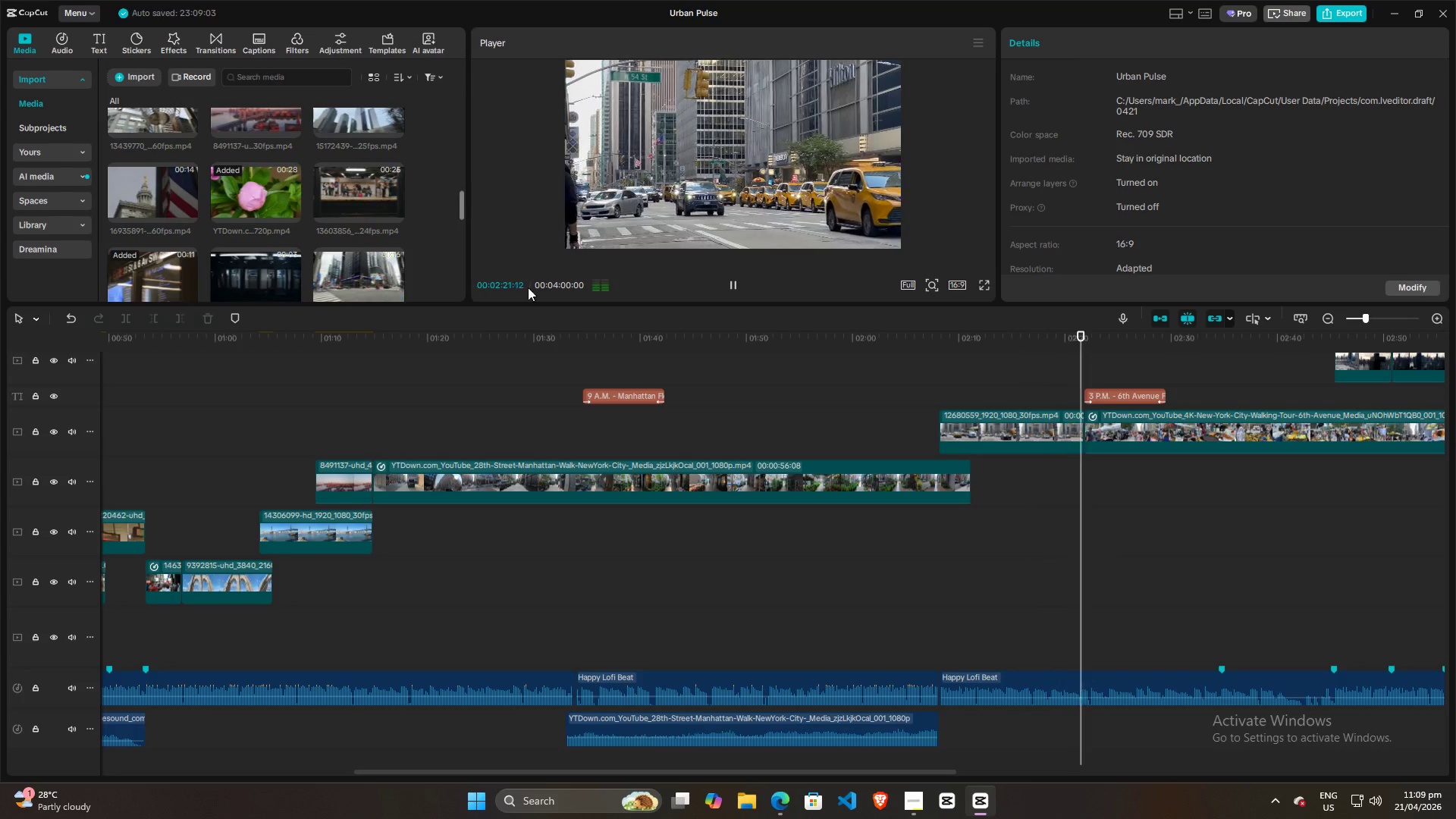 
left_click([743, 412])
 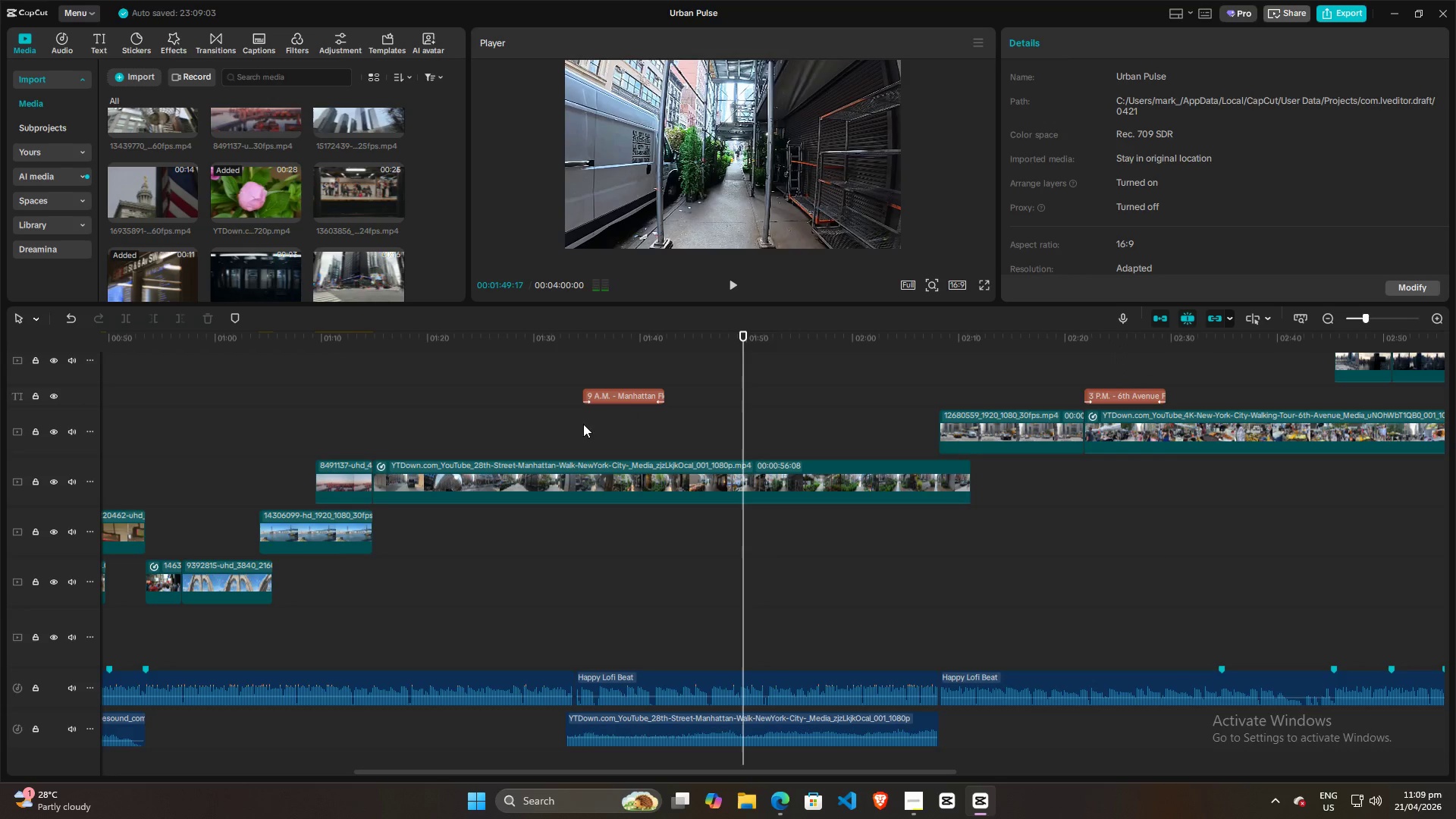 
left_click([572, 425])
 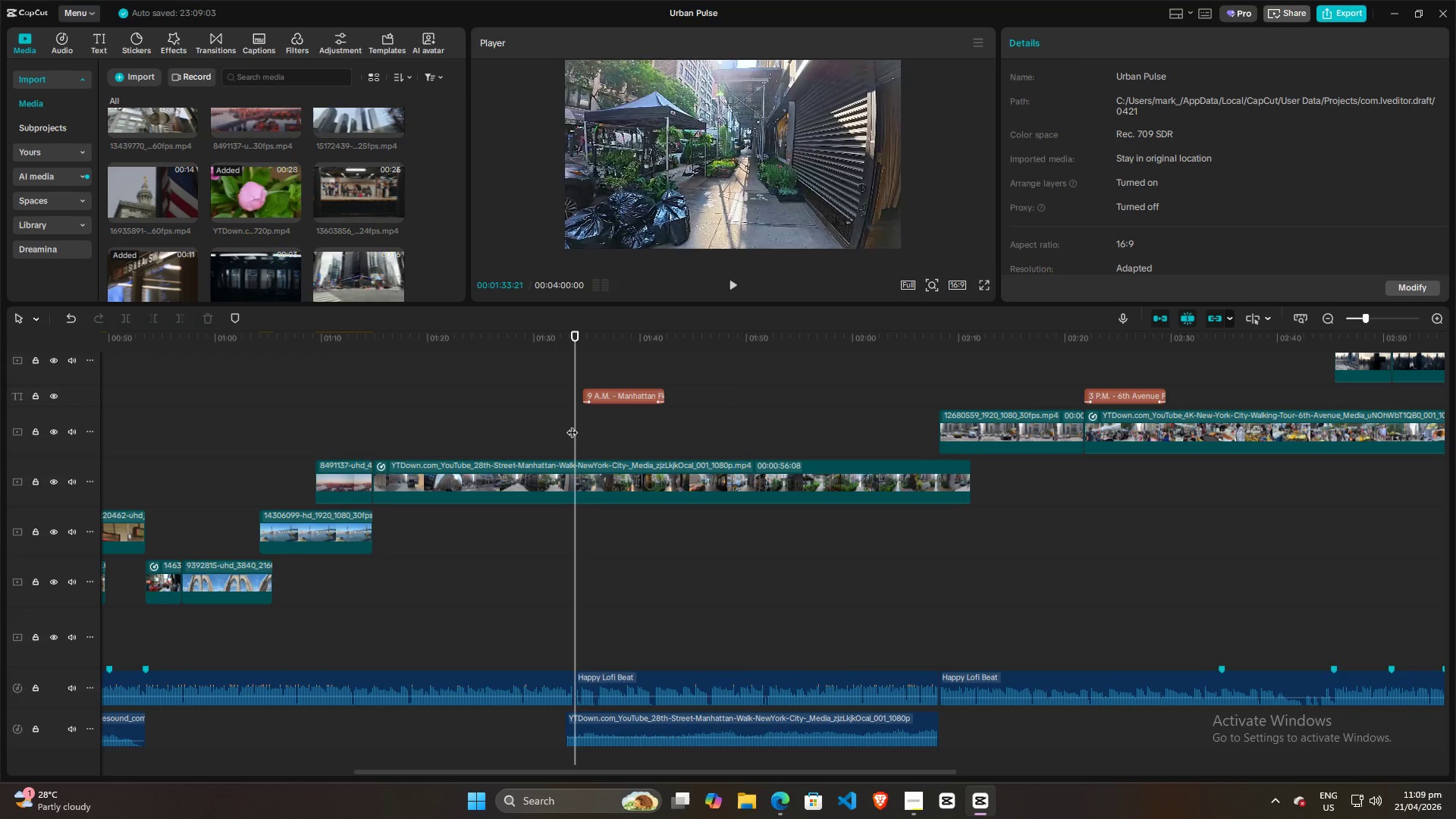 
key(Space)
 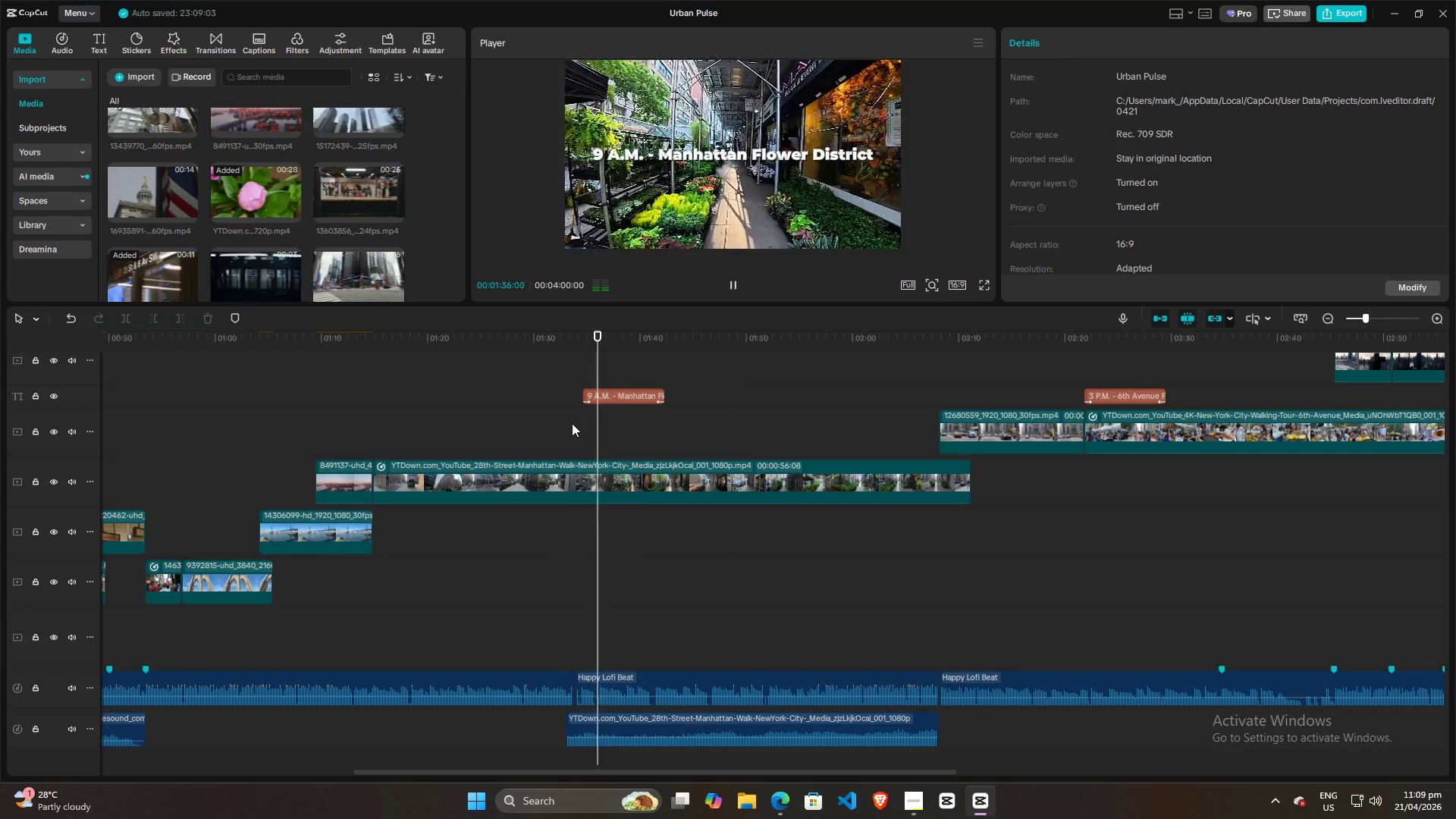 
left_click([570, 421])
 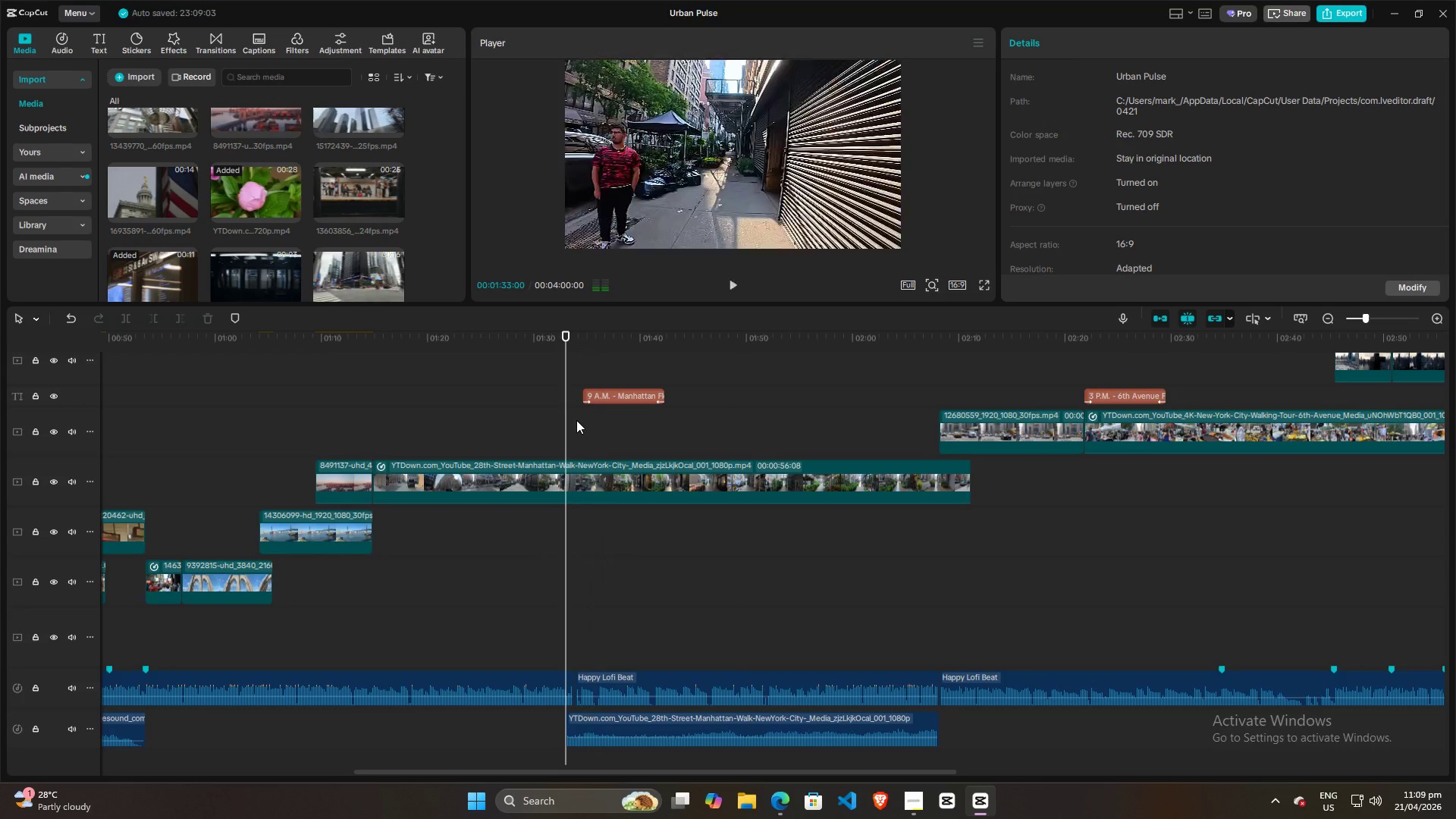 
key(Space)
 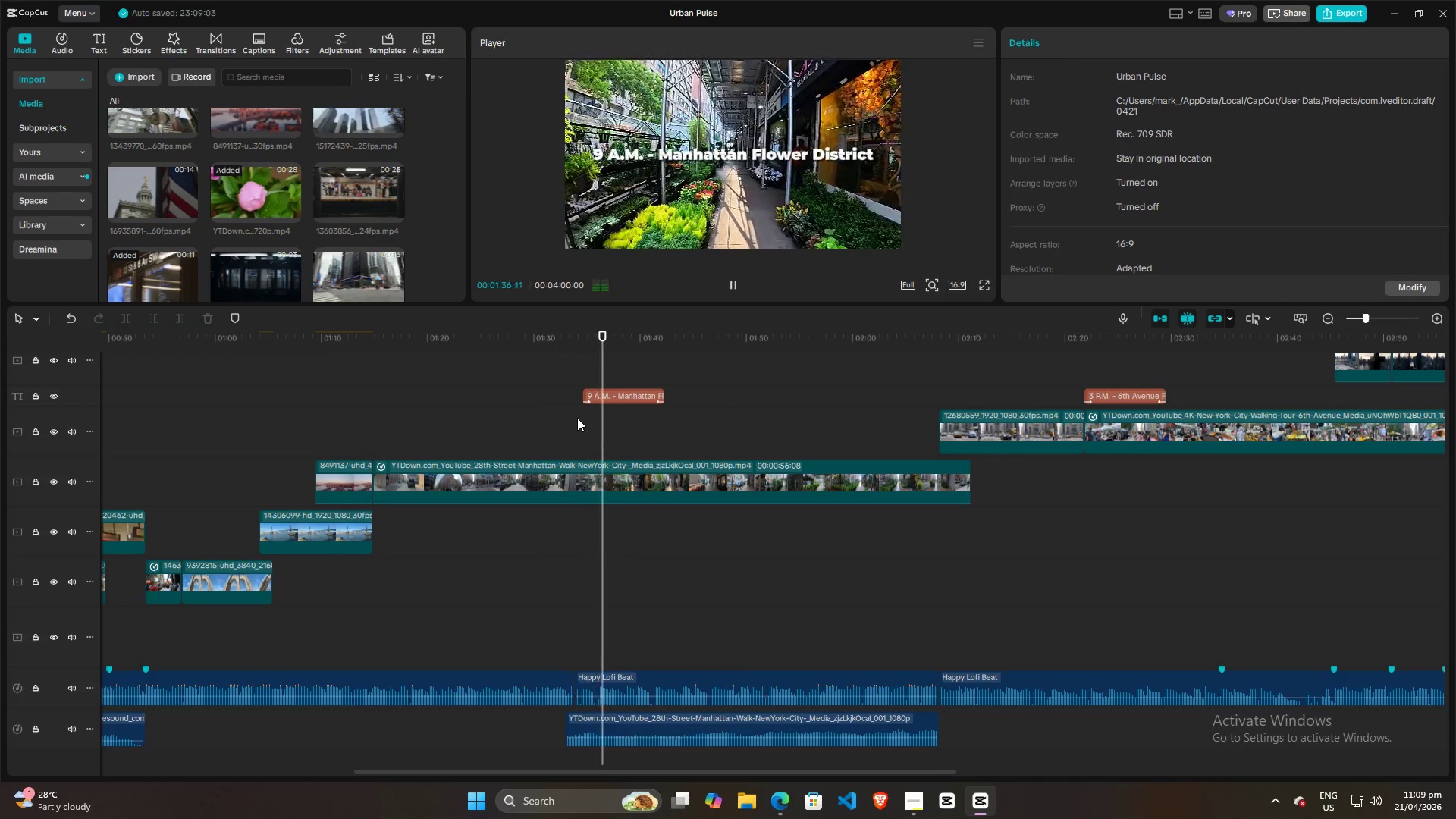 
wait(8.53)
 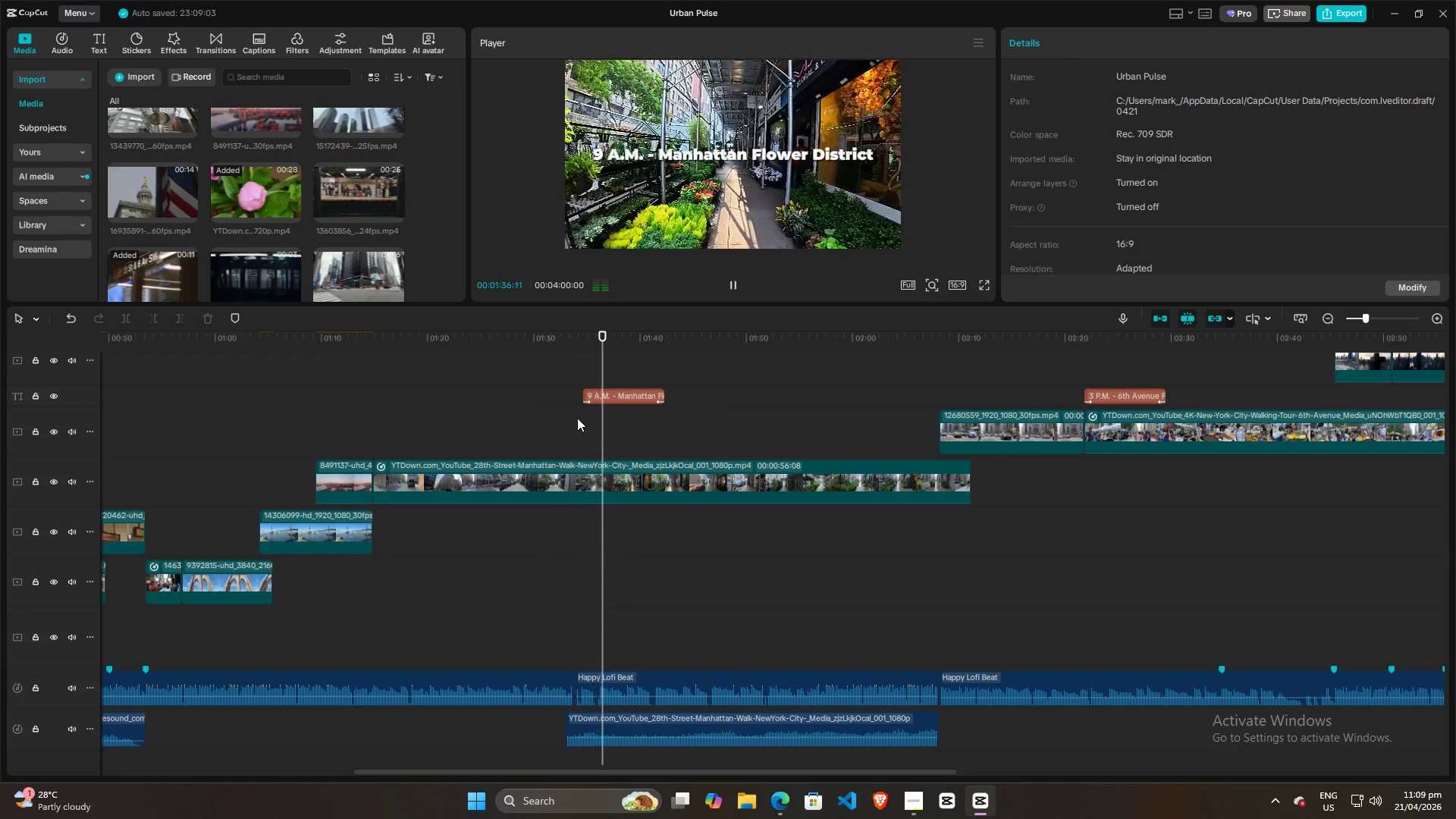 
key(Space)
 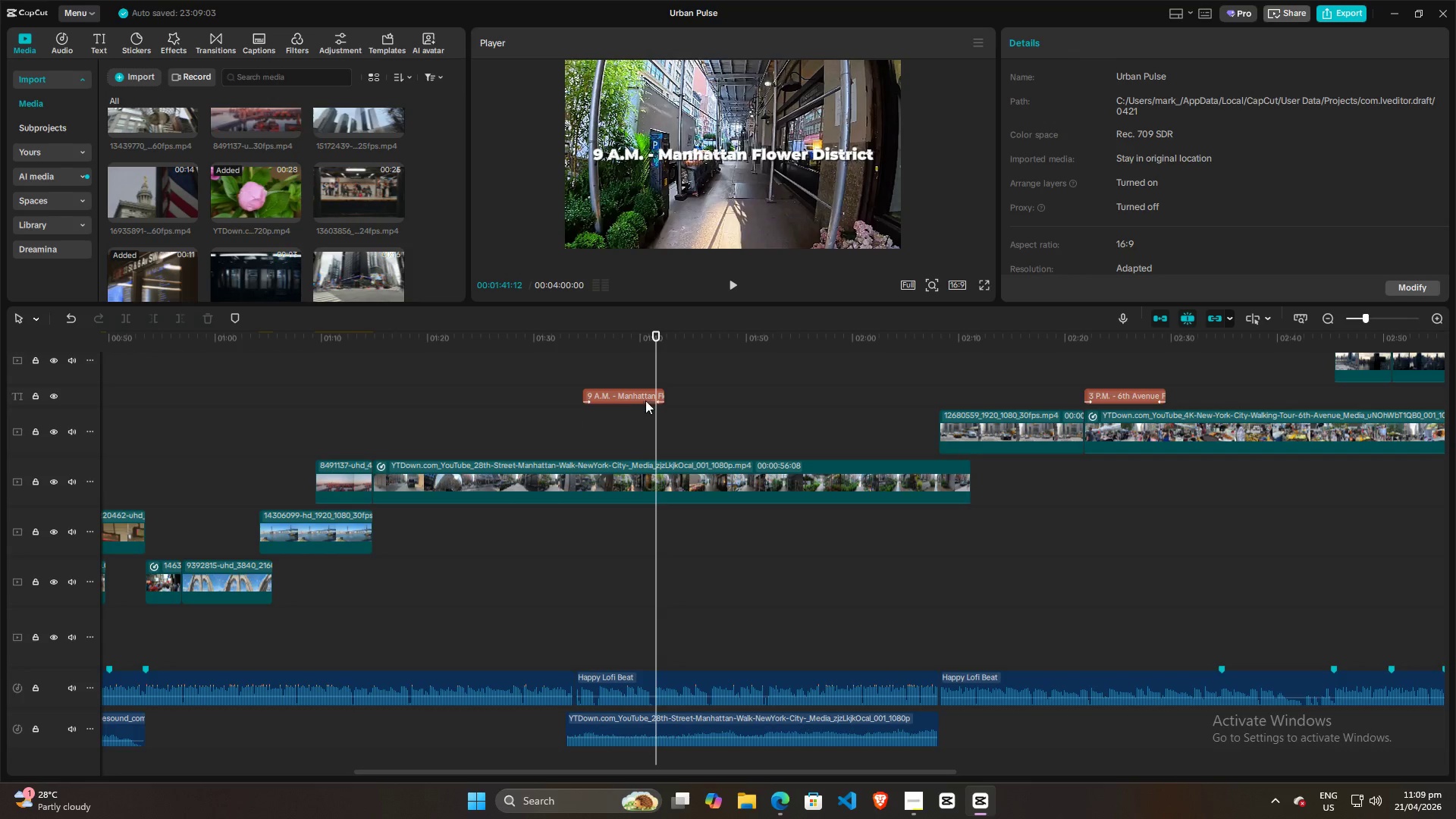 
left_click([650, 392])
 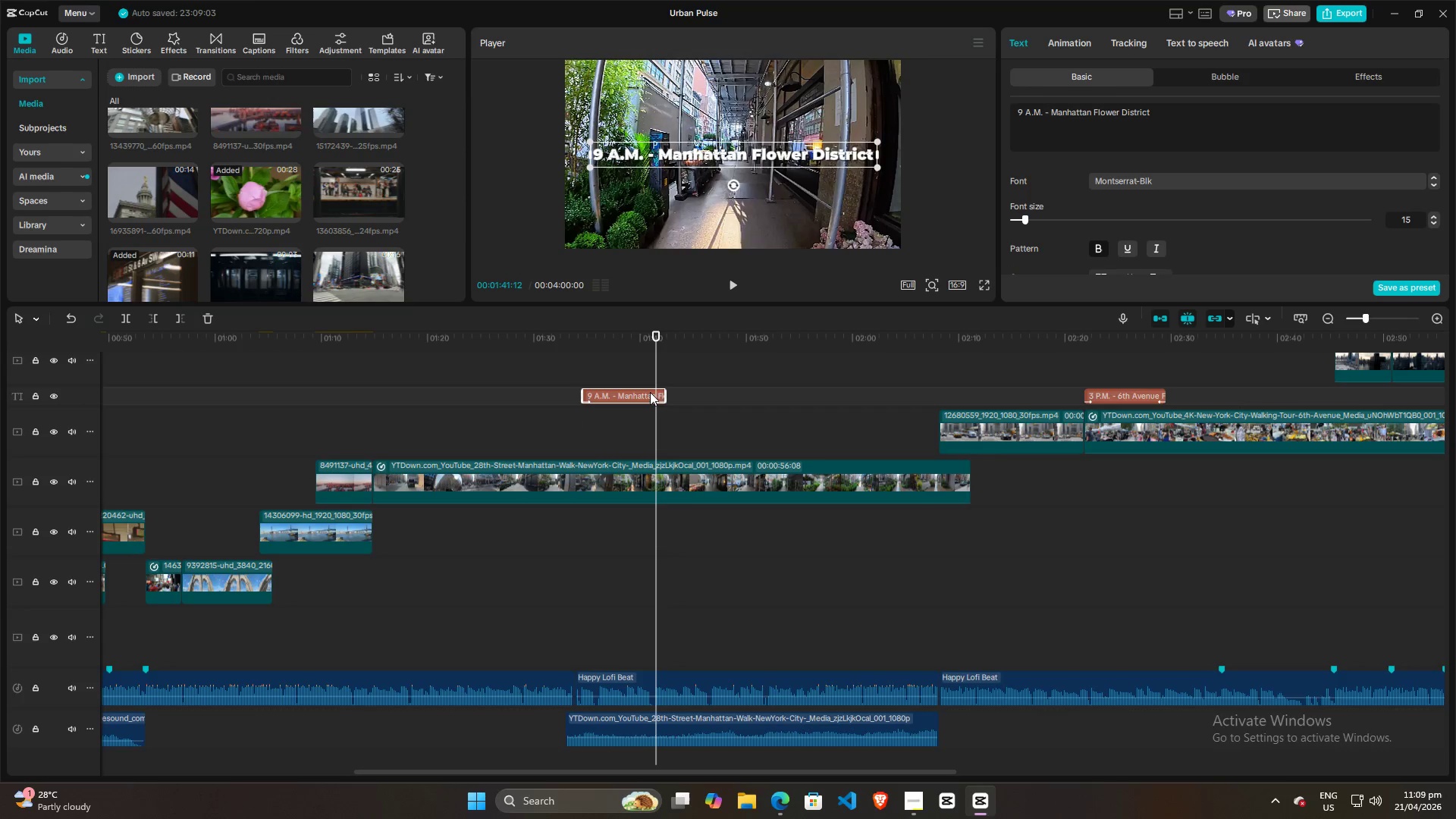 
key(W)
 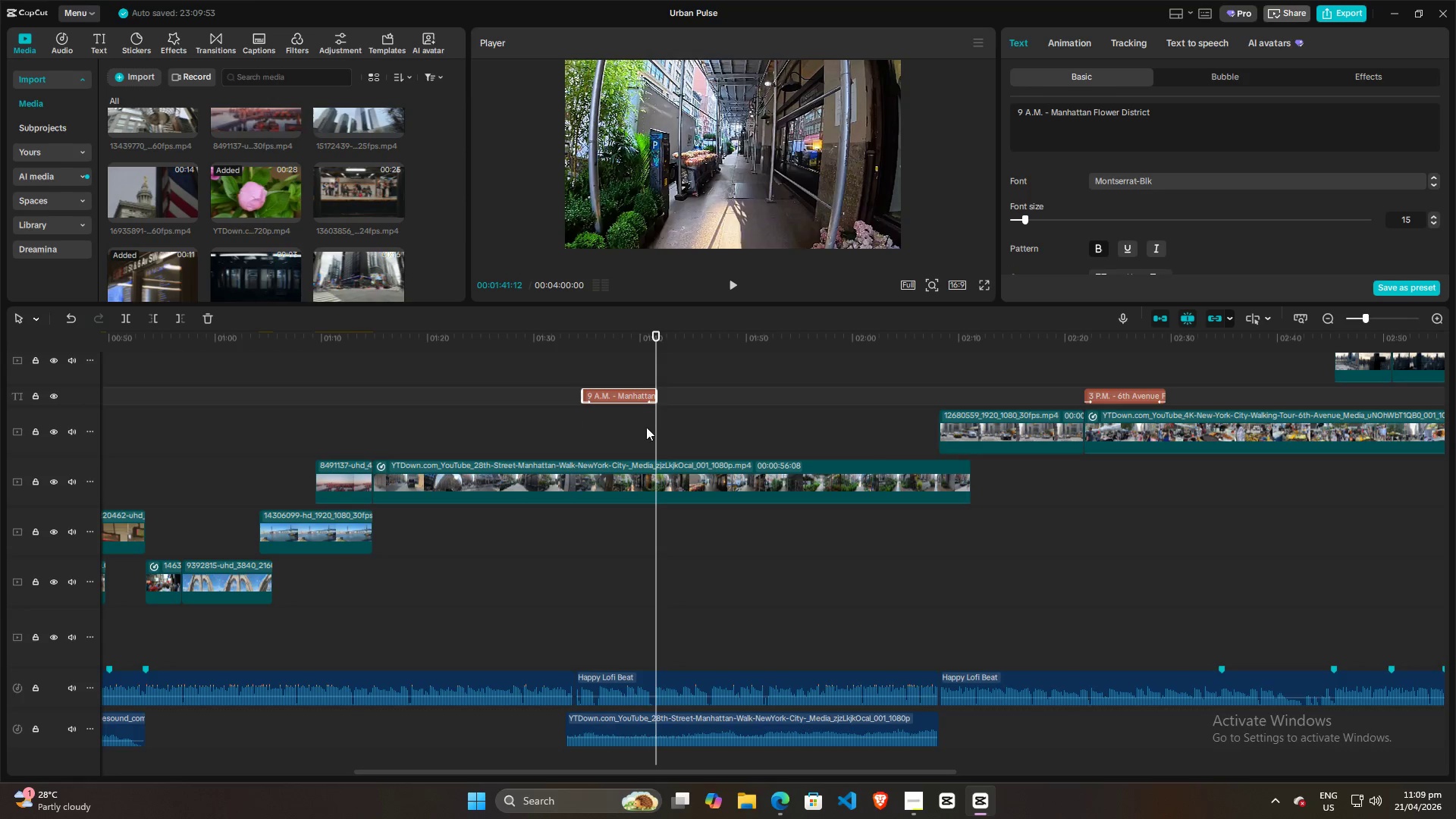 
key(Space)
 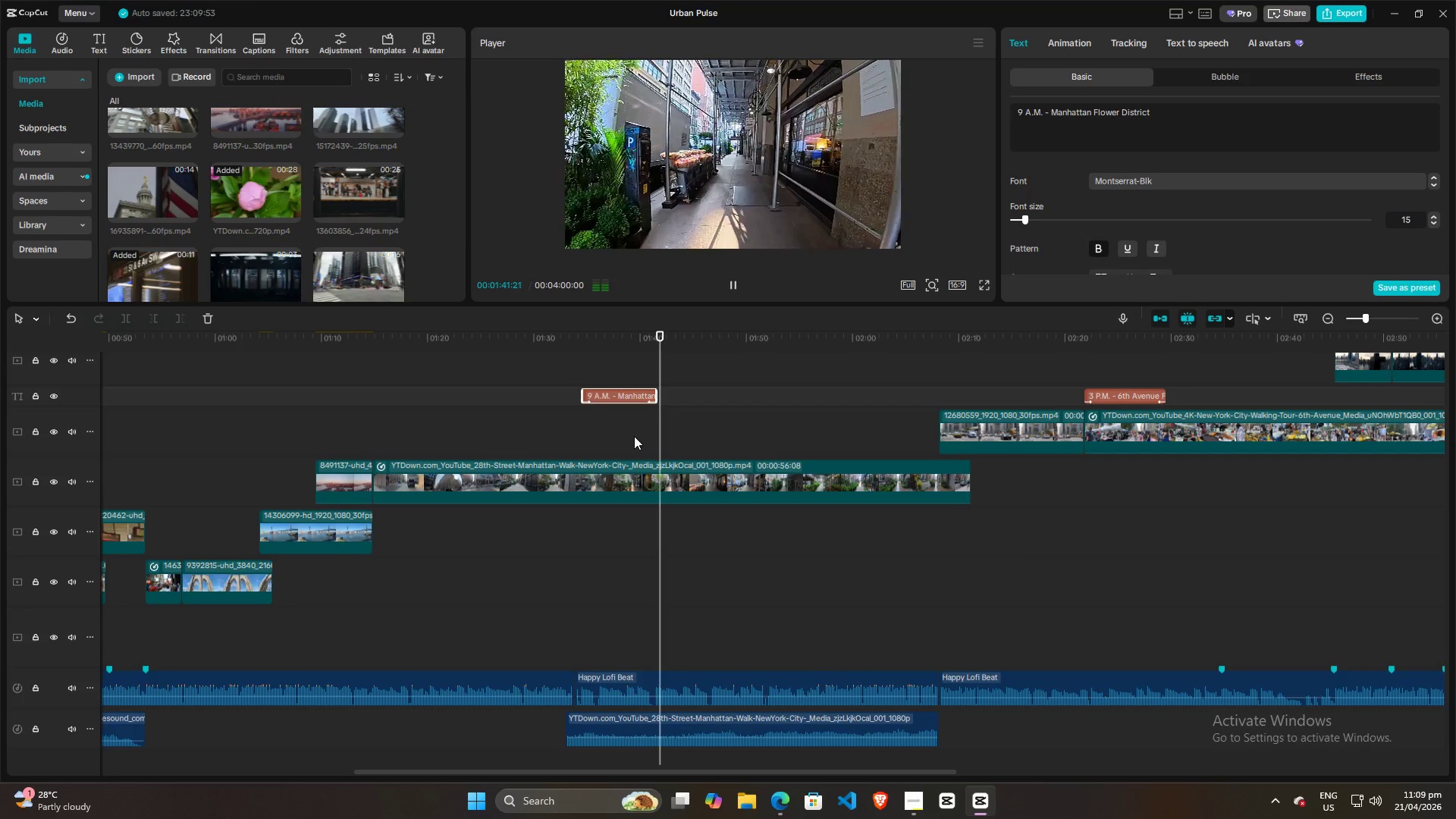 
left_click([632, 437])
 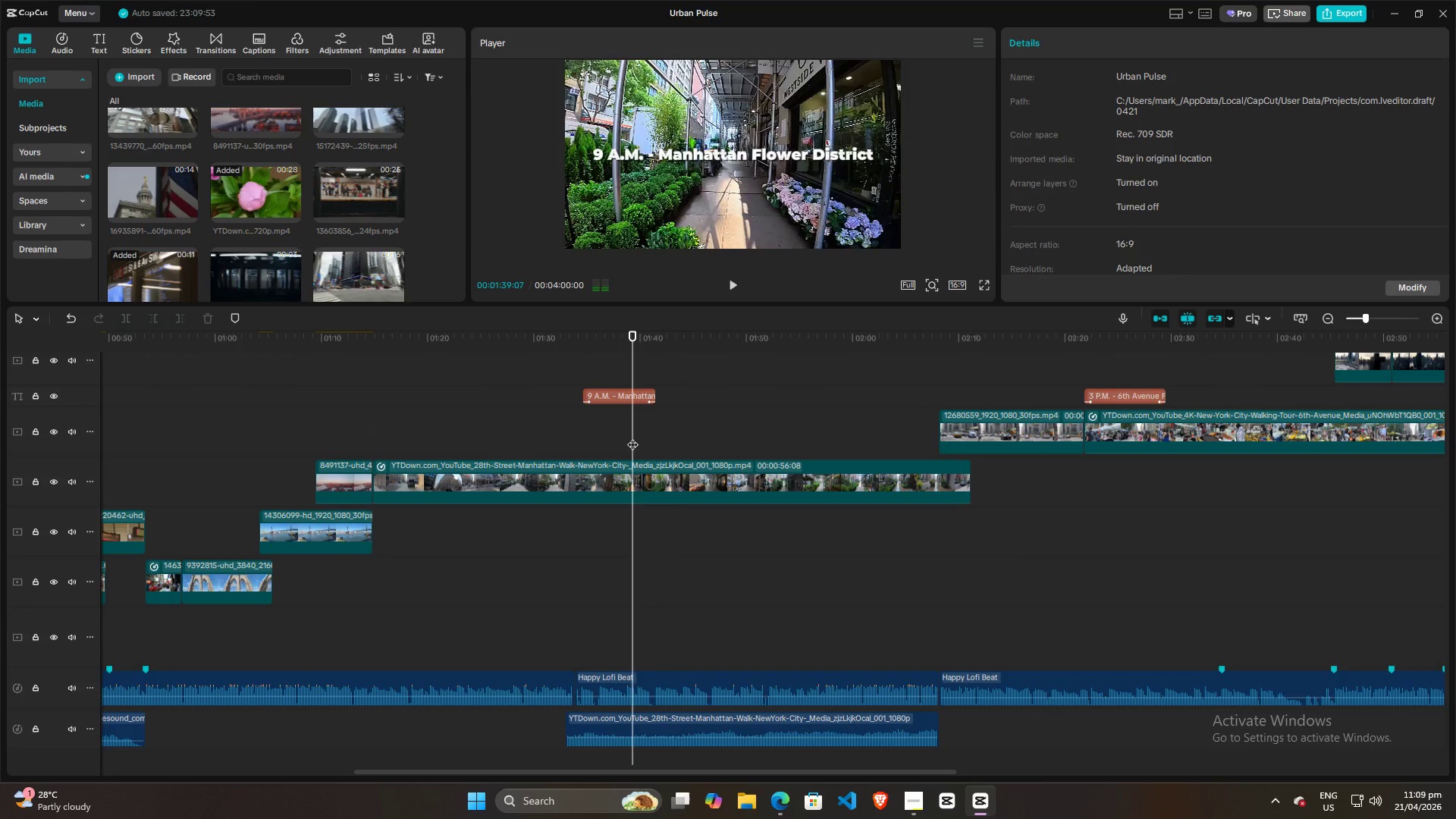 
key(Space)
 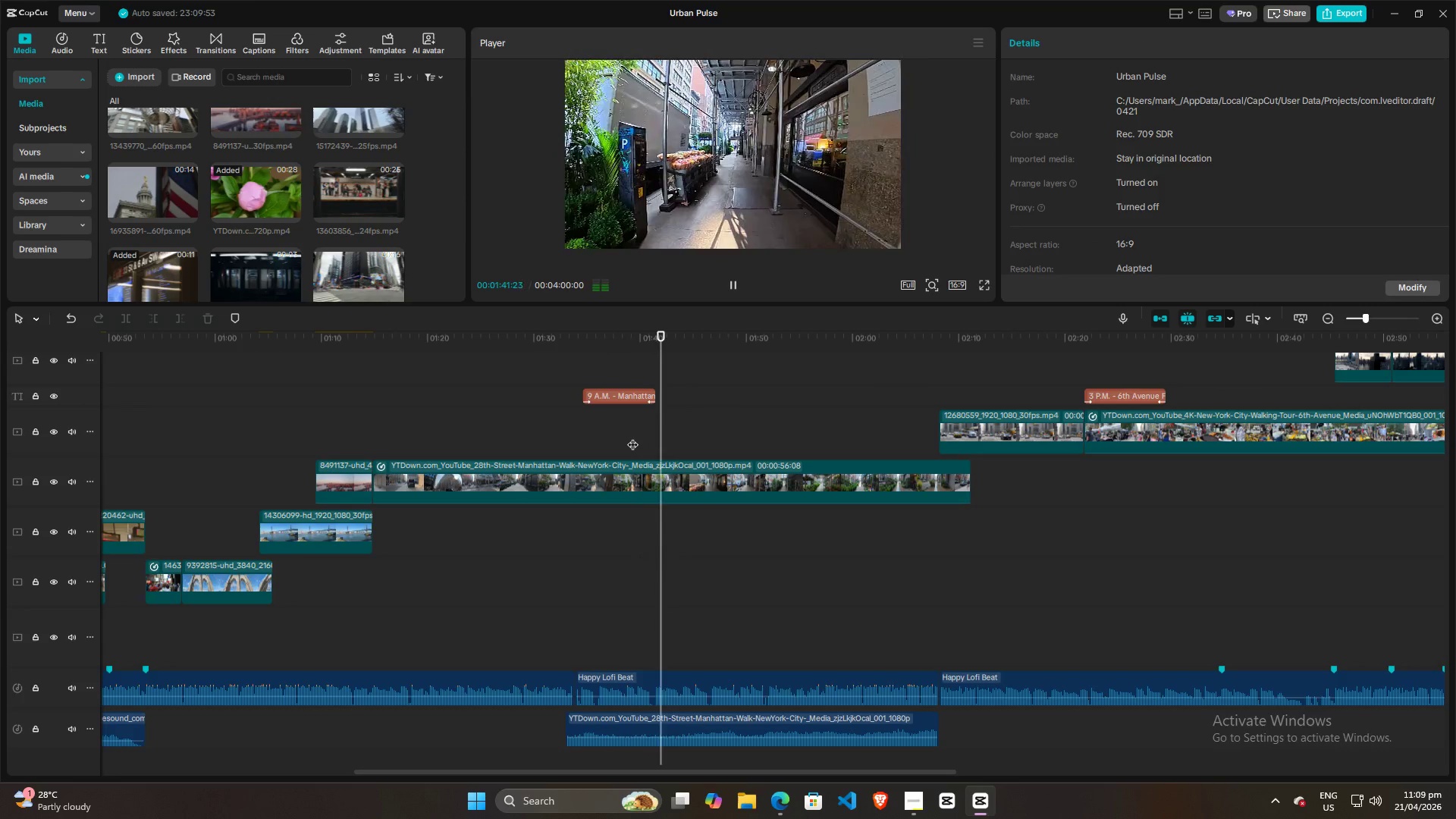 
key(Space)
 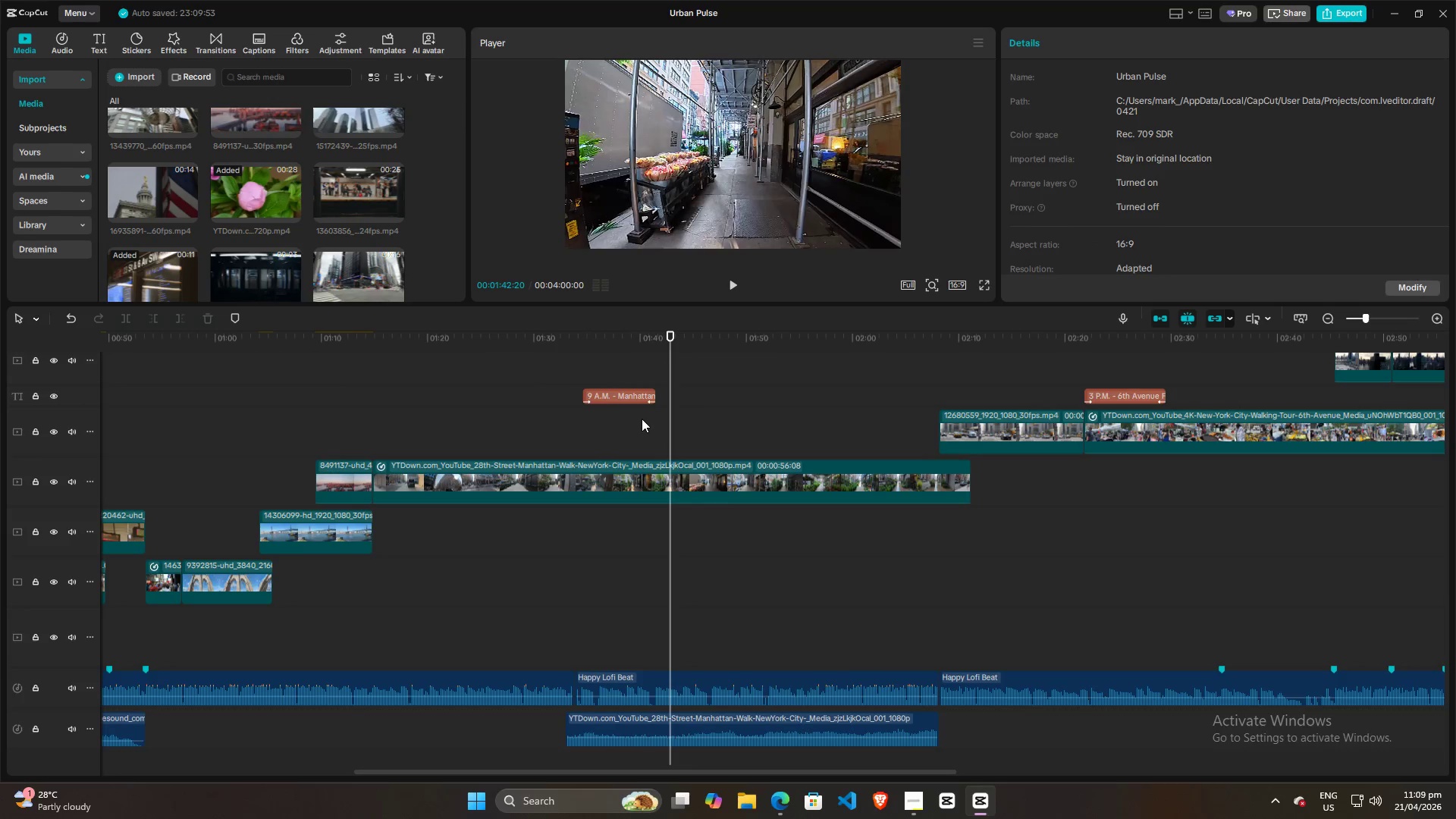 
left_click([648, 419])
 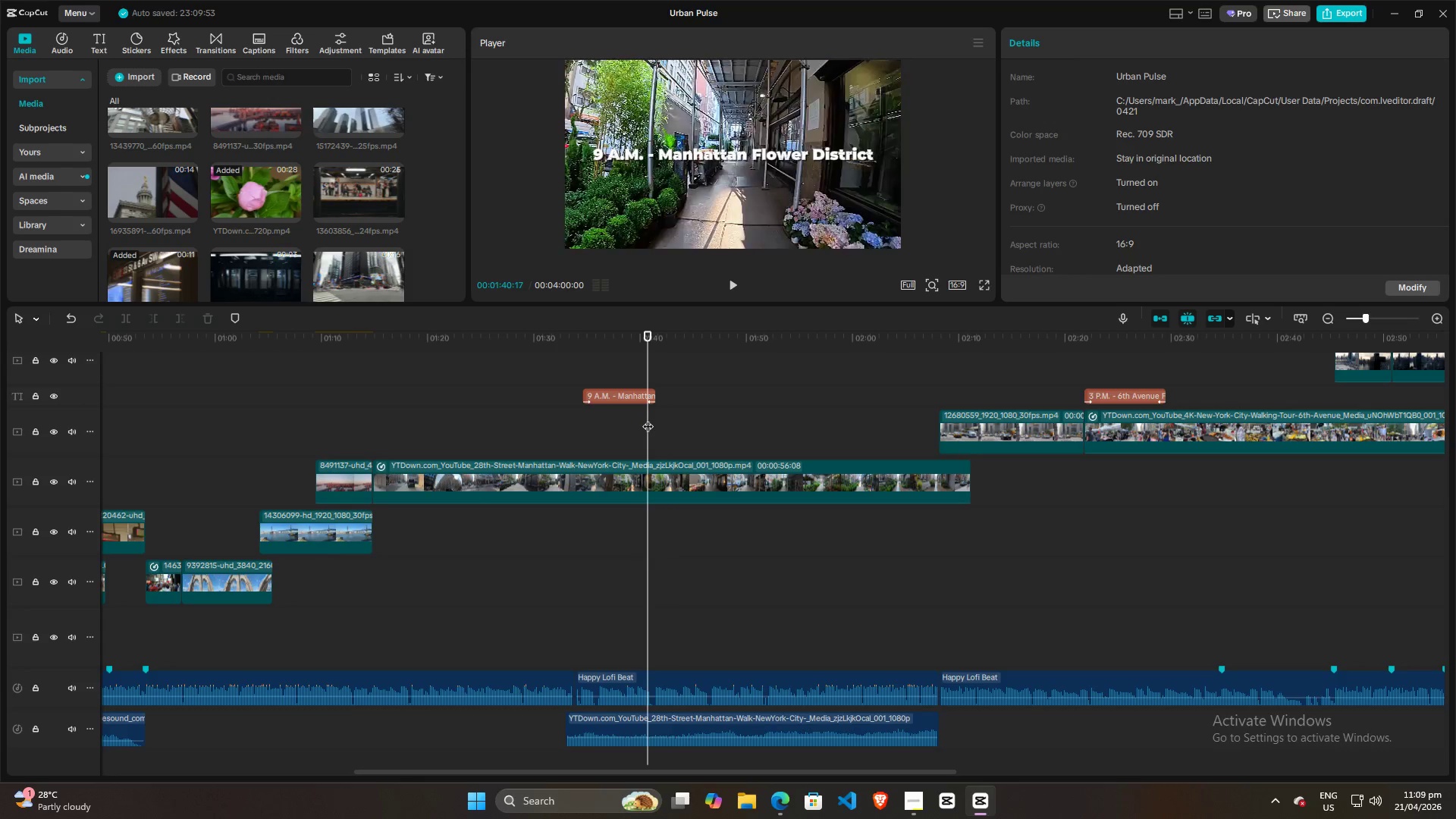 
key(Space)
 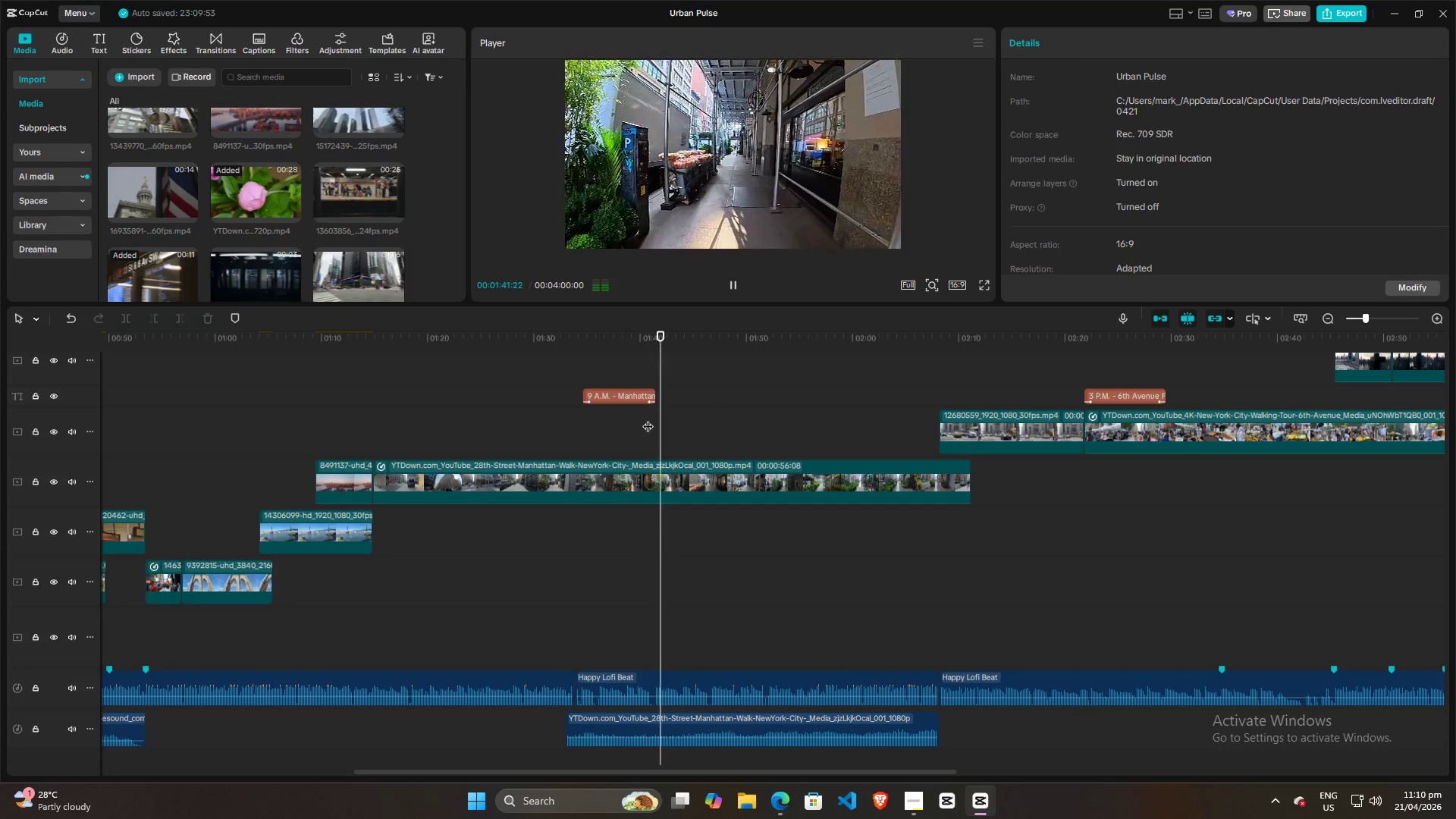 
left_click([648, 419])
 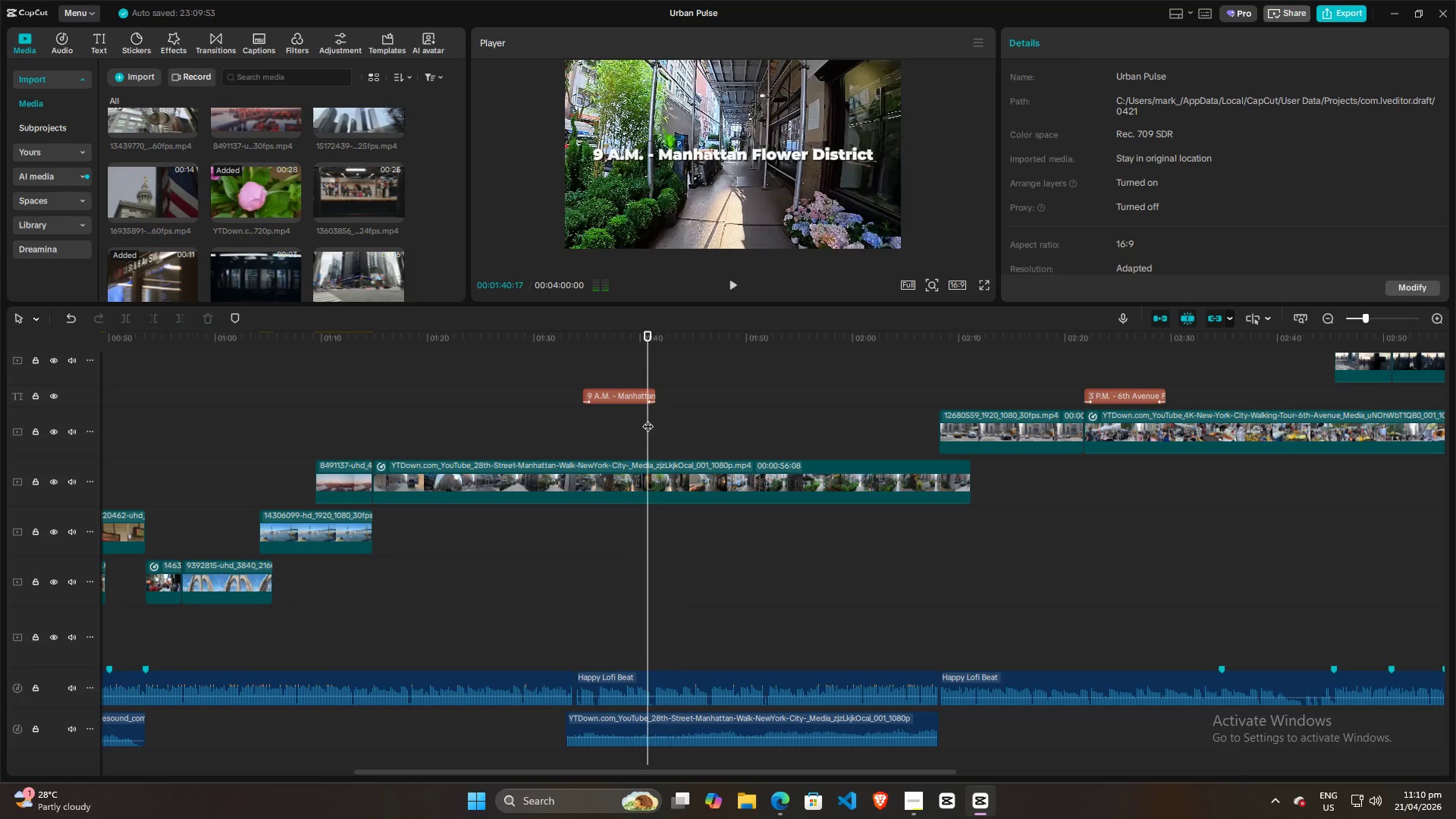 
key(Space)
 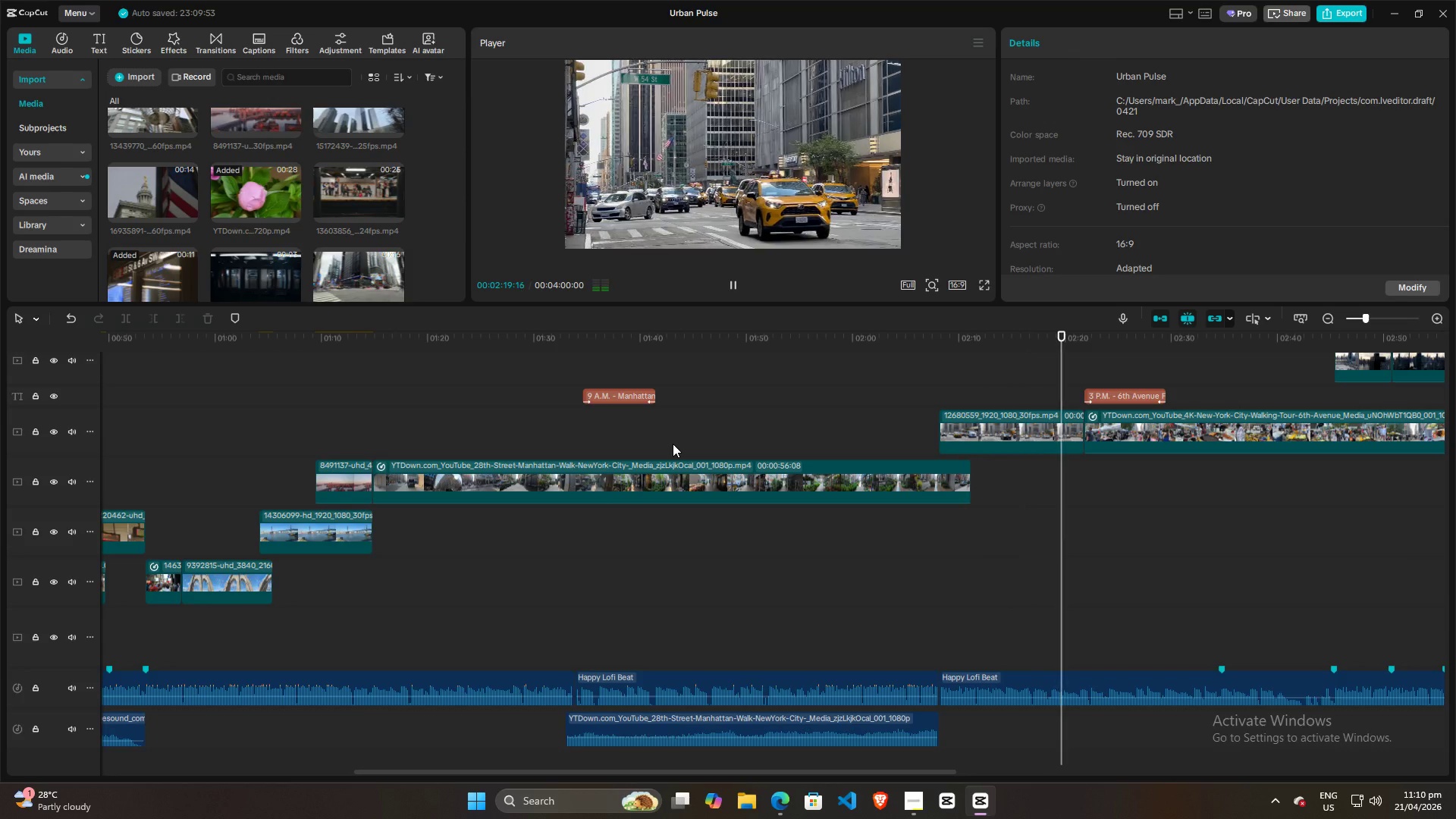 
wait(44.05)
 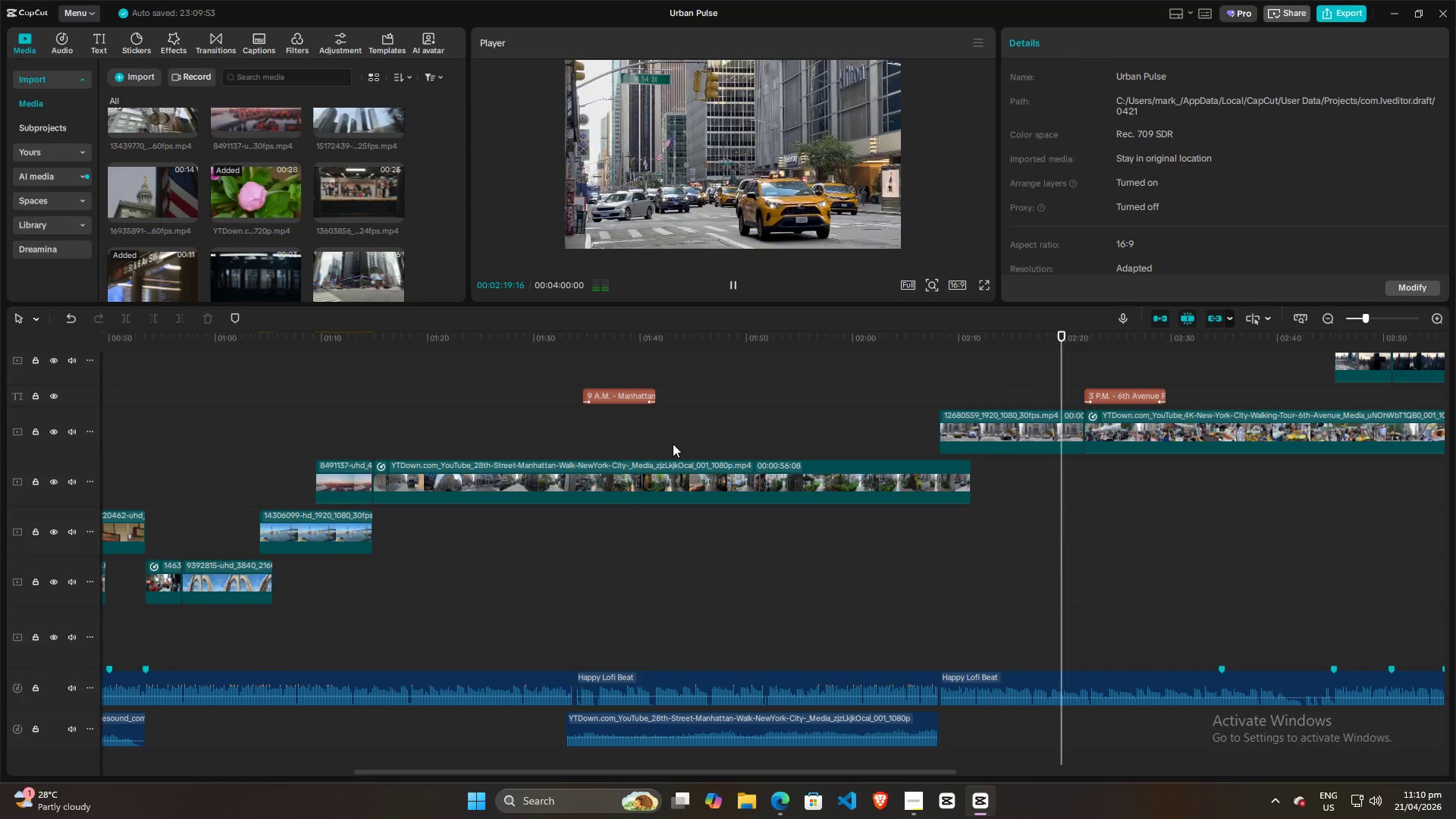 
left_click([1003, 372])
 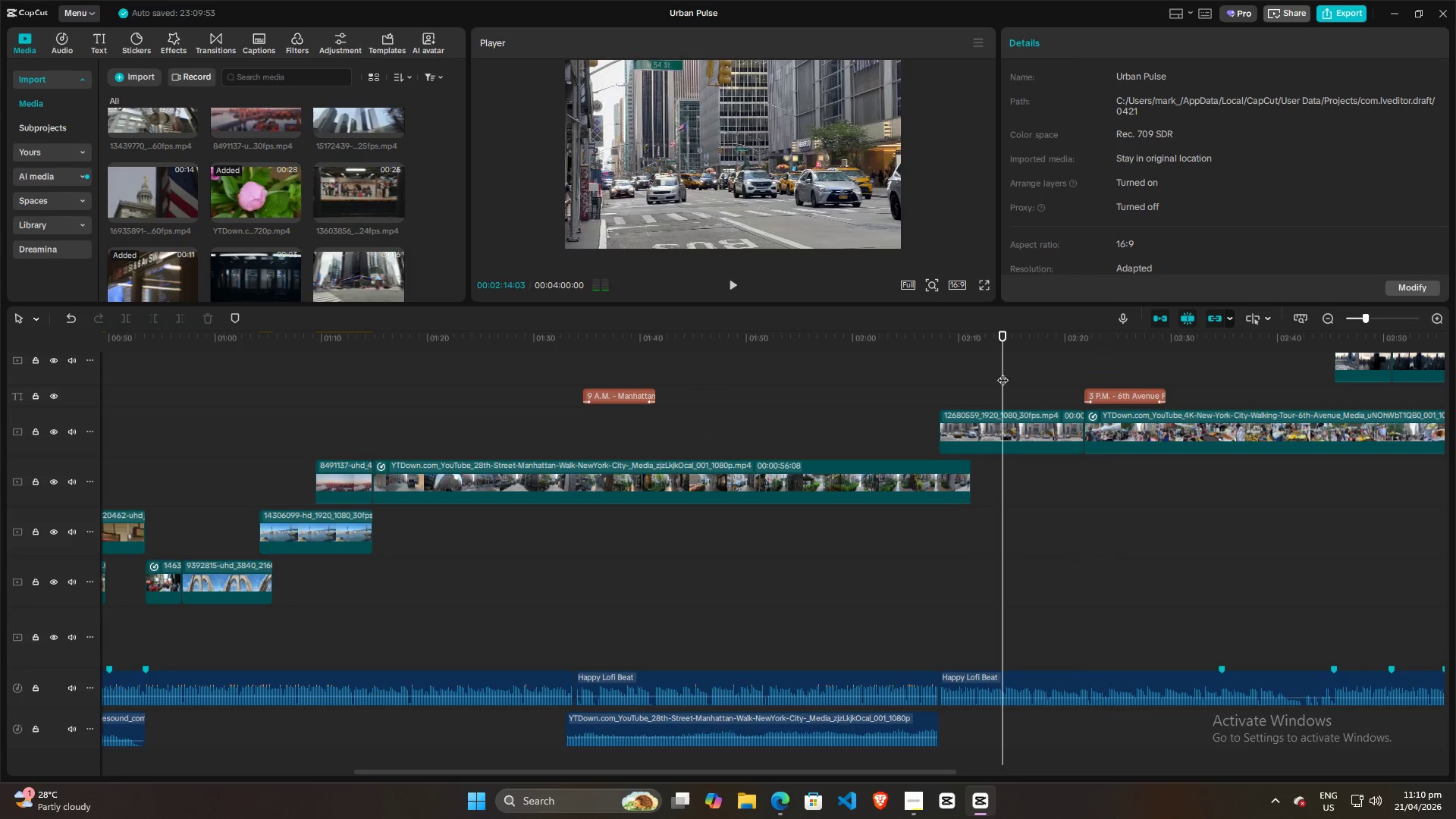 
key(Space)
 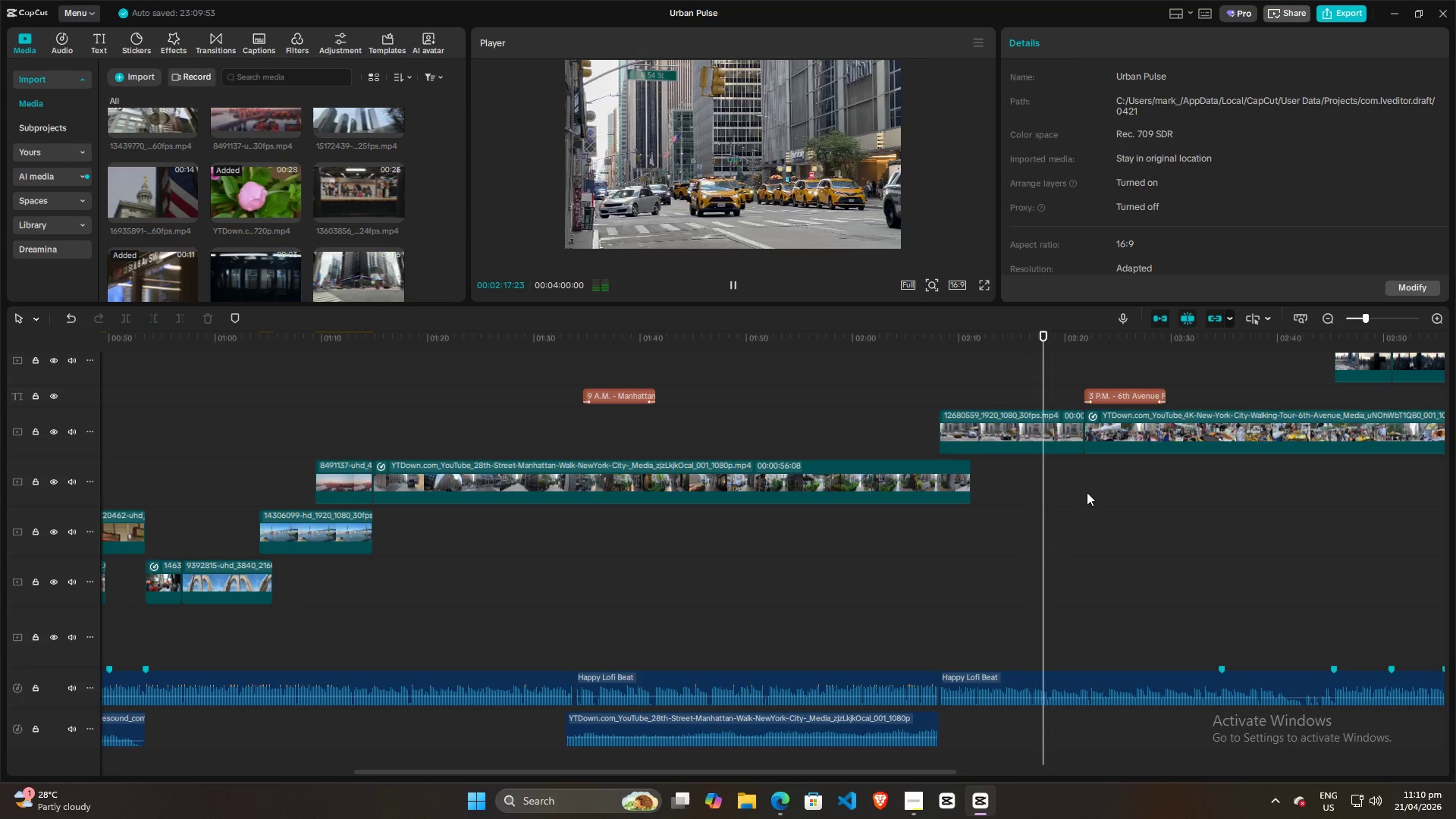 
wait(8.89)
 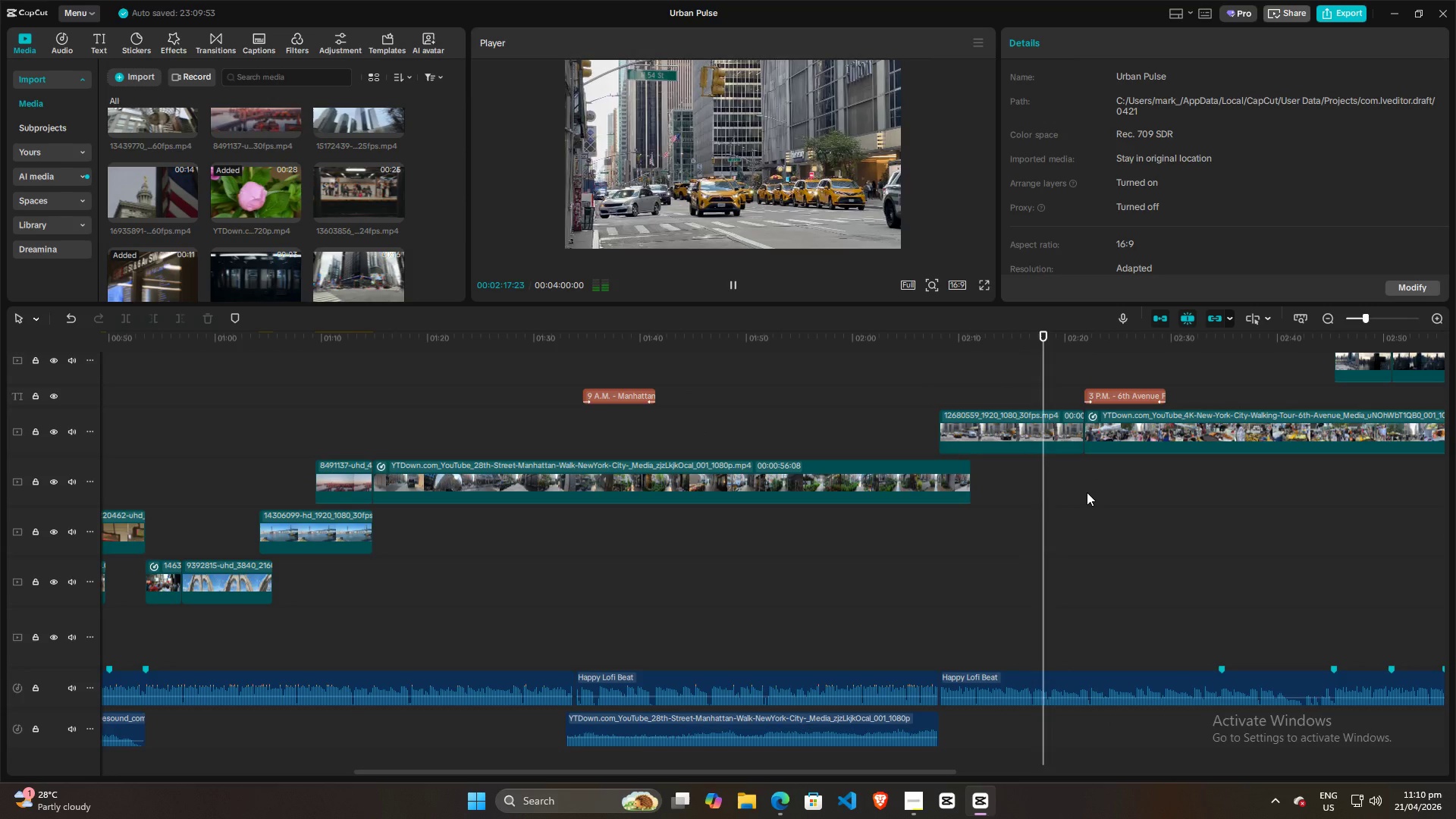 
hold_key(key=ControlLeft, duration=0.66)
scroll: coordinate [1087, 492], scroll_direction: down, amount: 3.0
 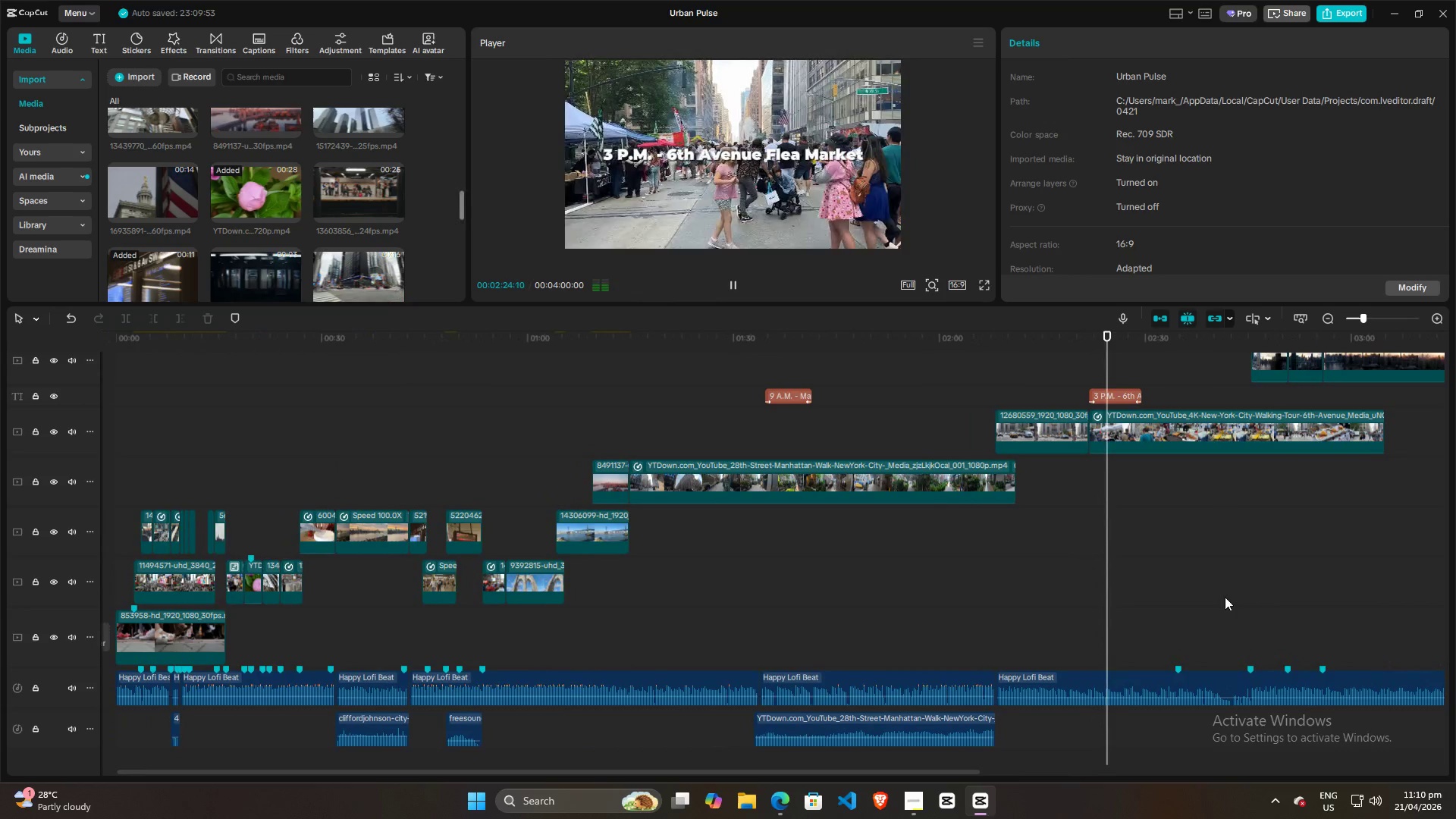 
scroll: coordinate [1216, 609], scroll_direction: up, amount: 5.0
 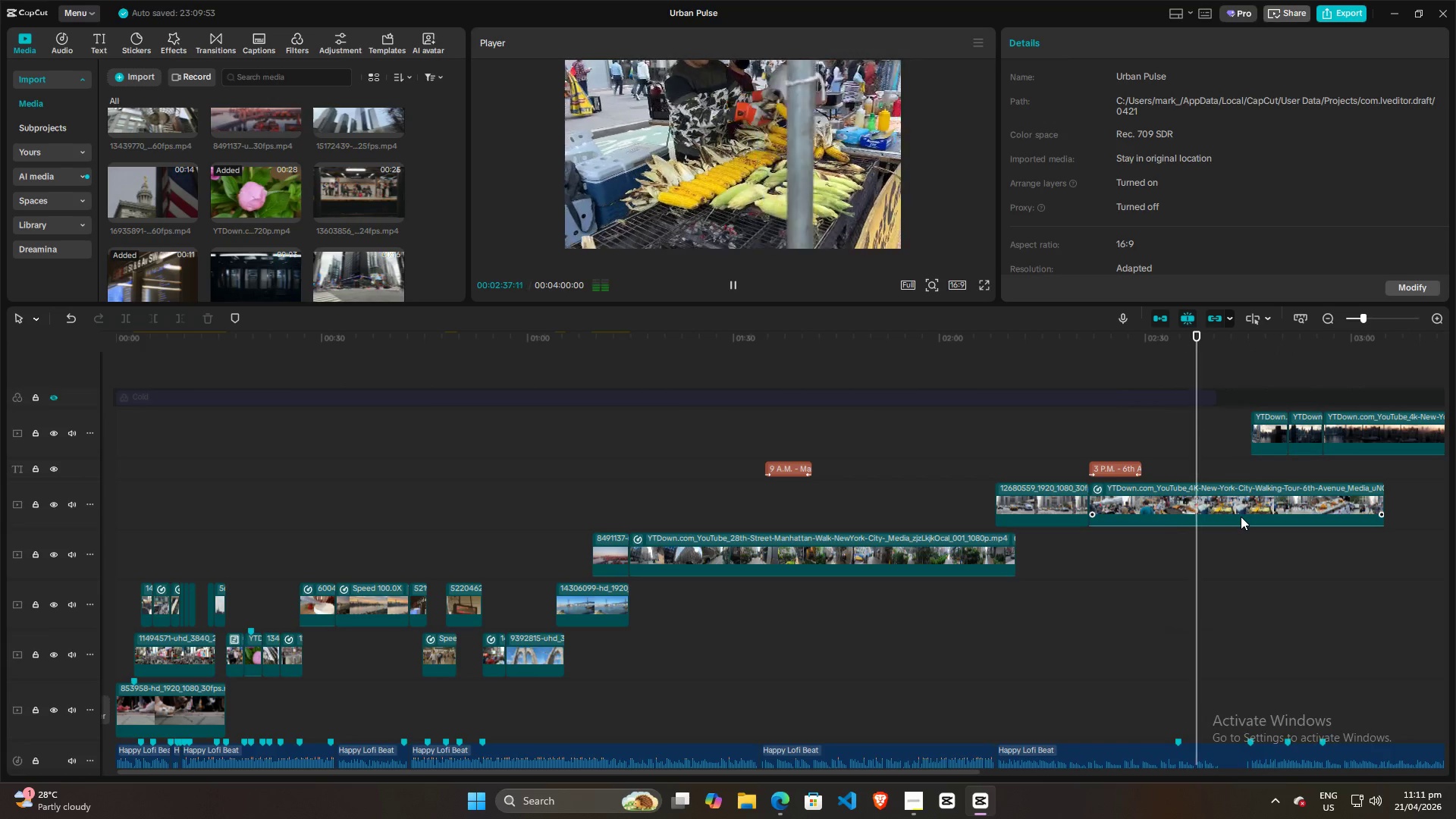 
wait(16.38)
 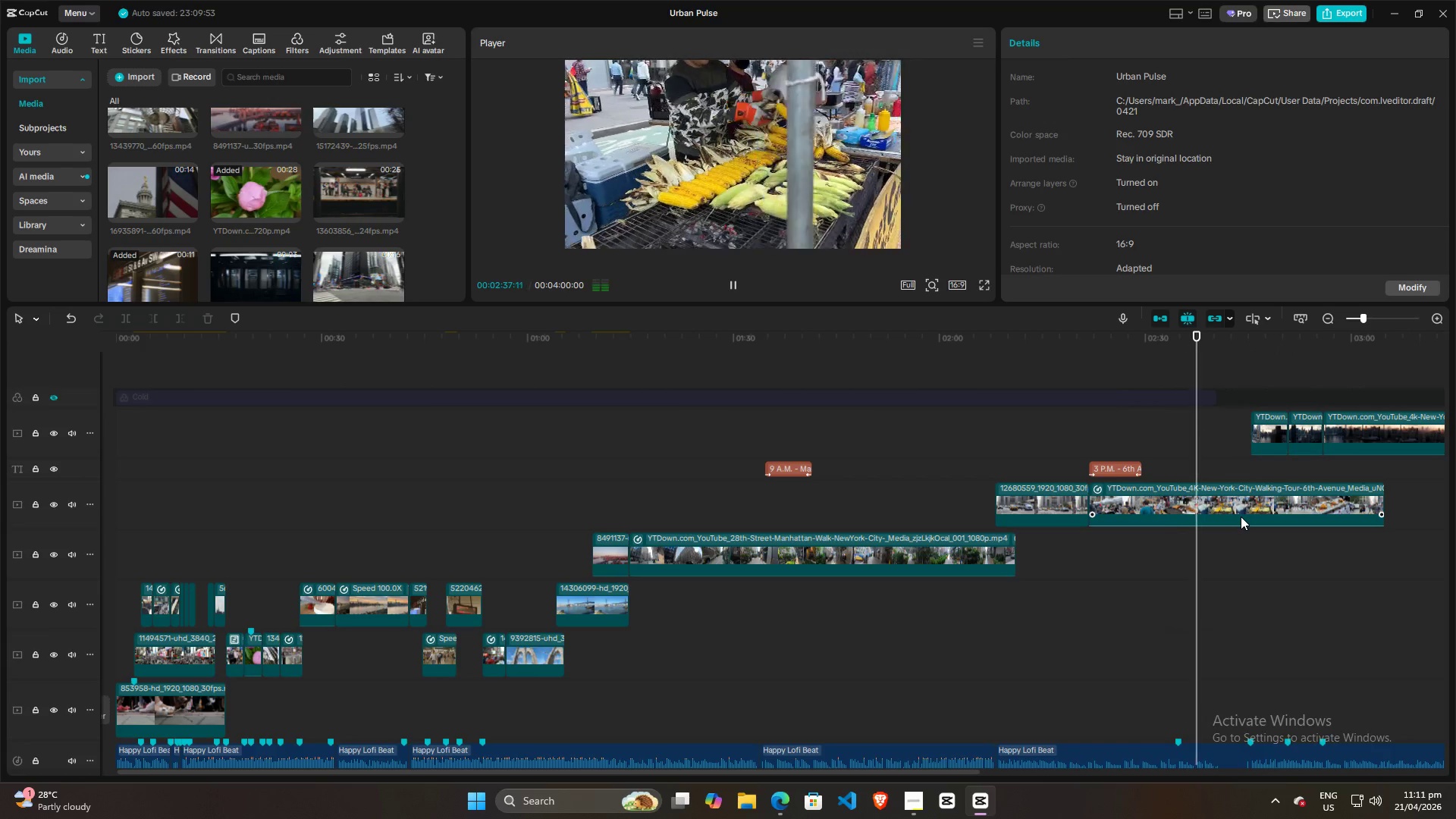 
key(Space)
 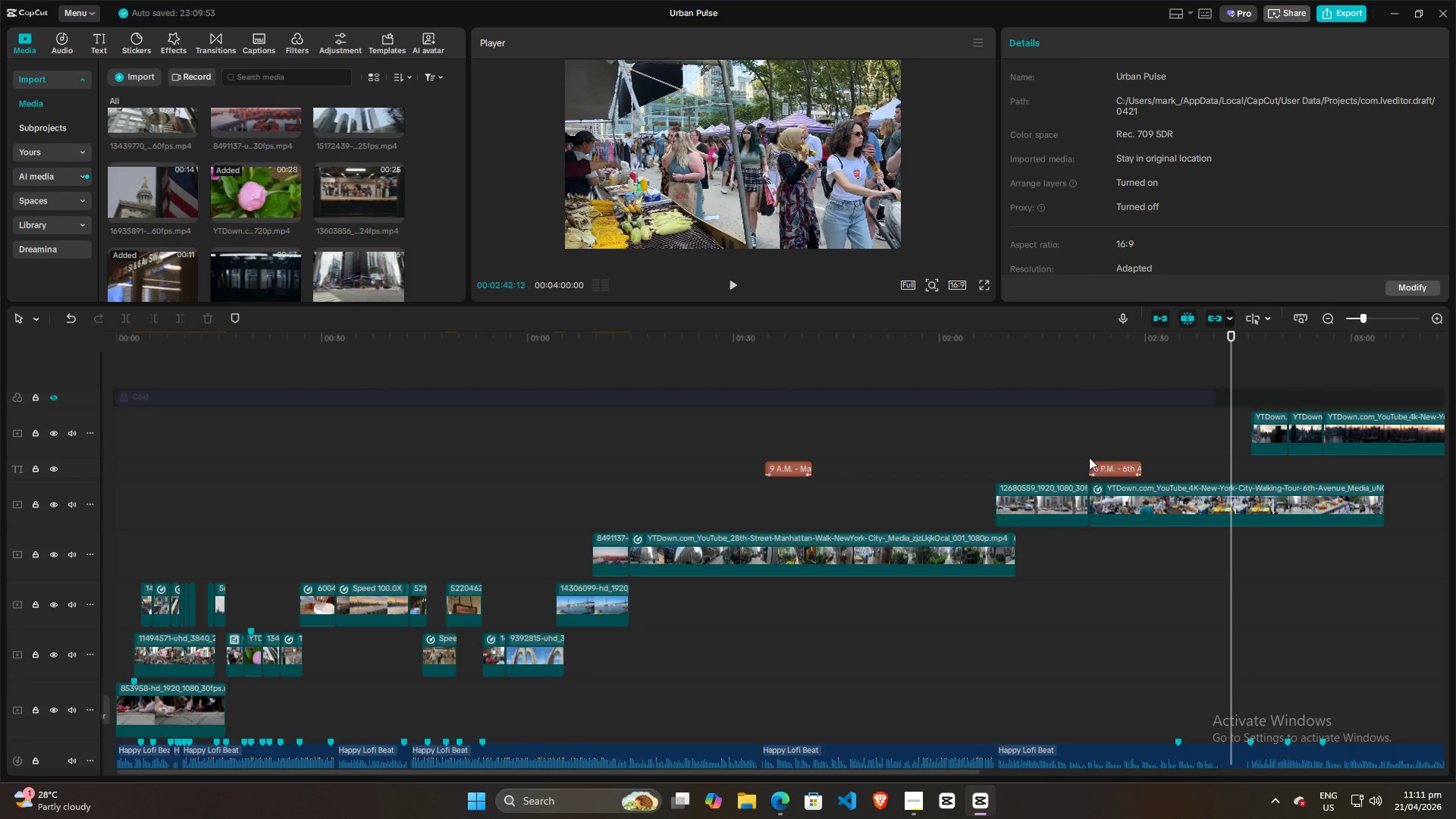 
left_click([1088, 448])
 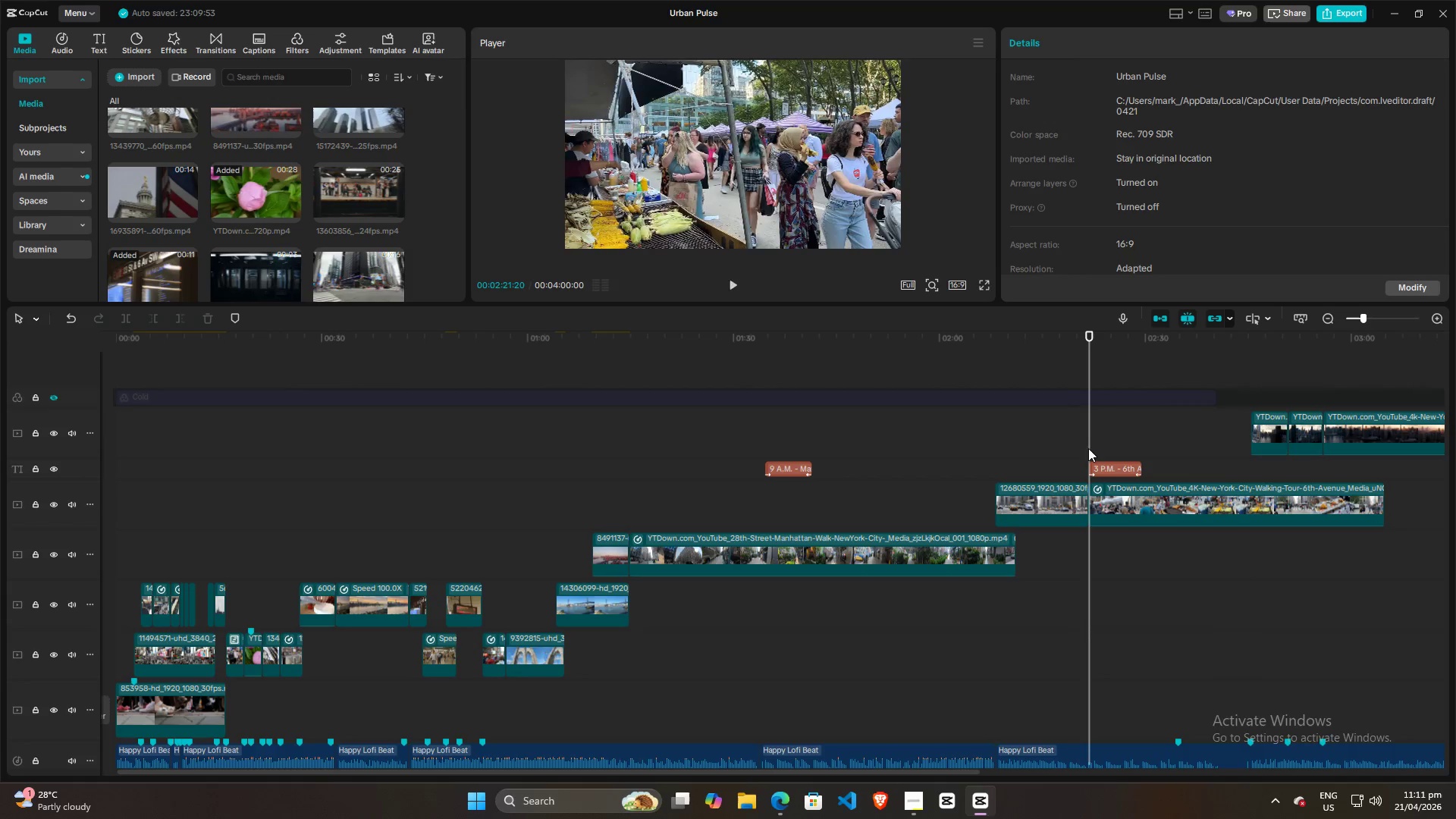 
key(Space)
 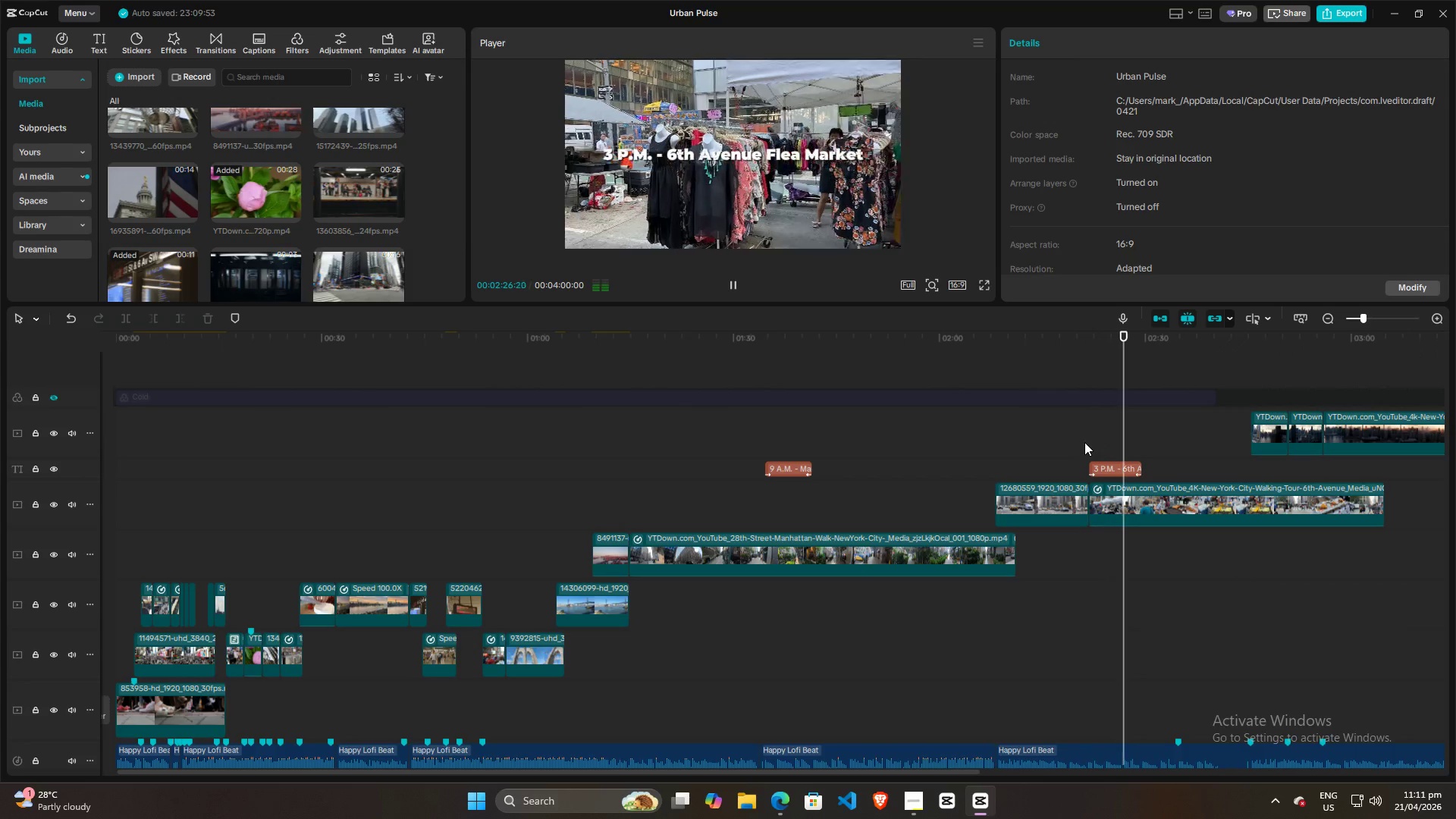 
wait(6.92)
 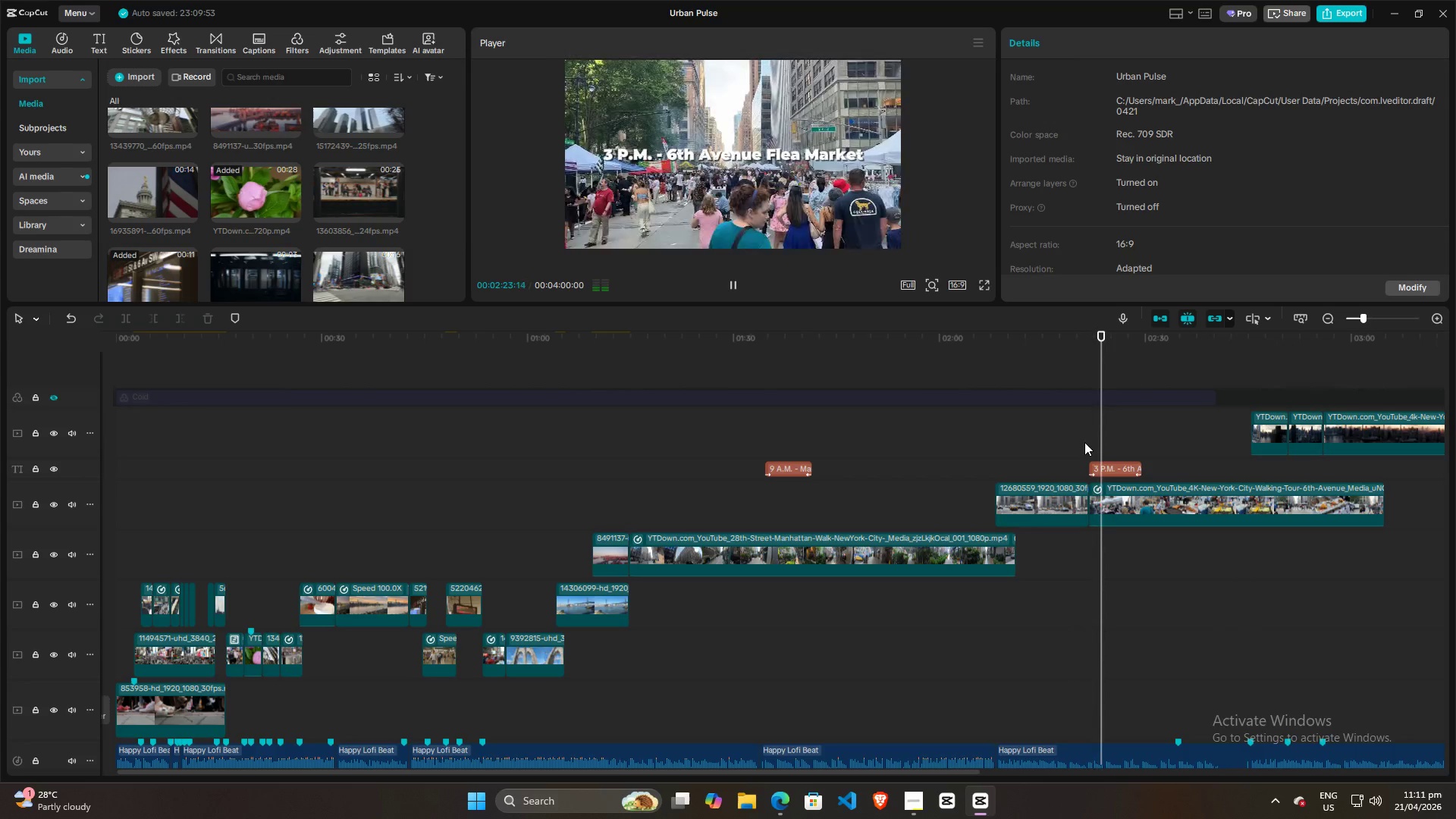 
key(Space)
 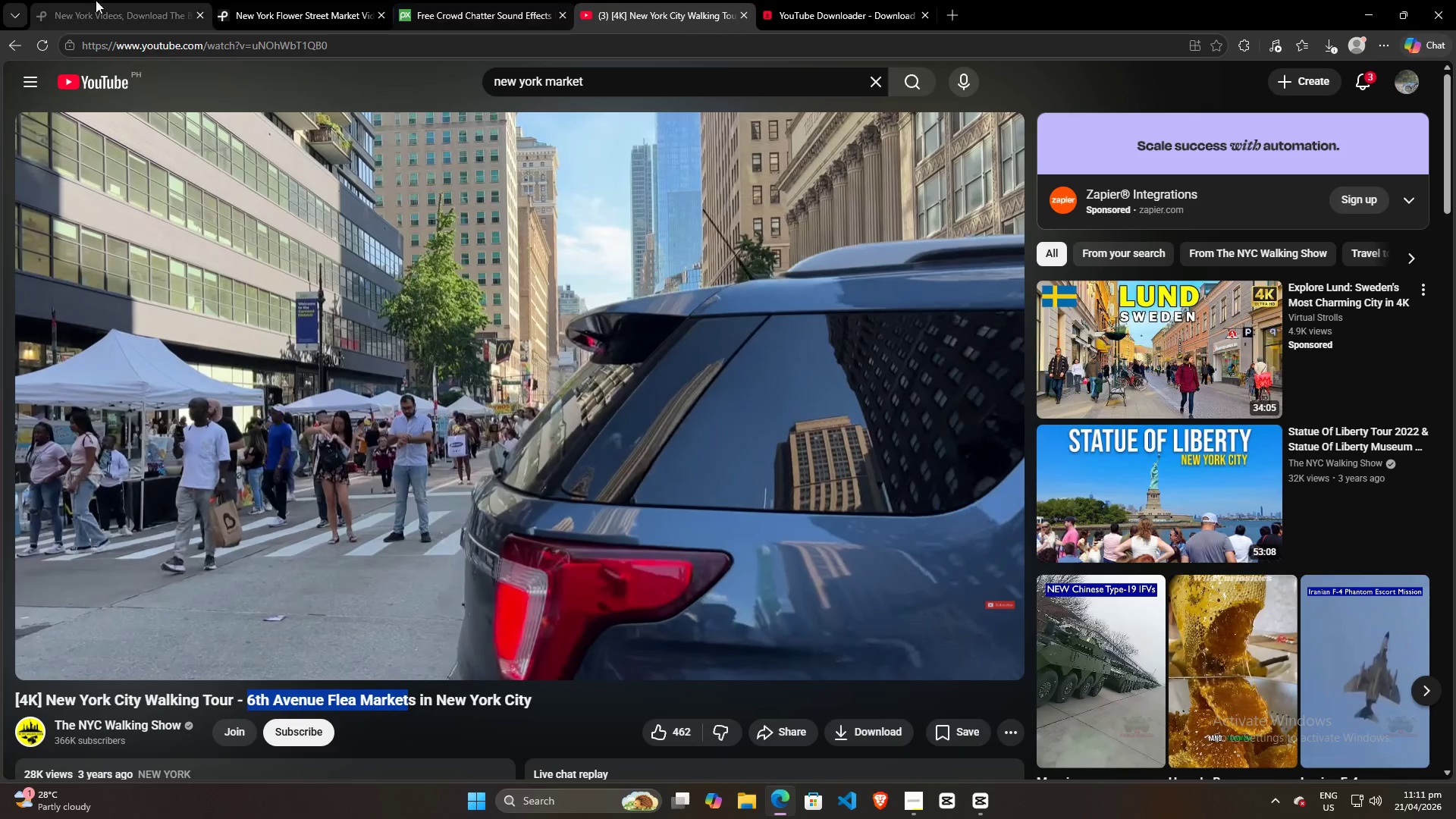 
left_click([104, 0])
 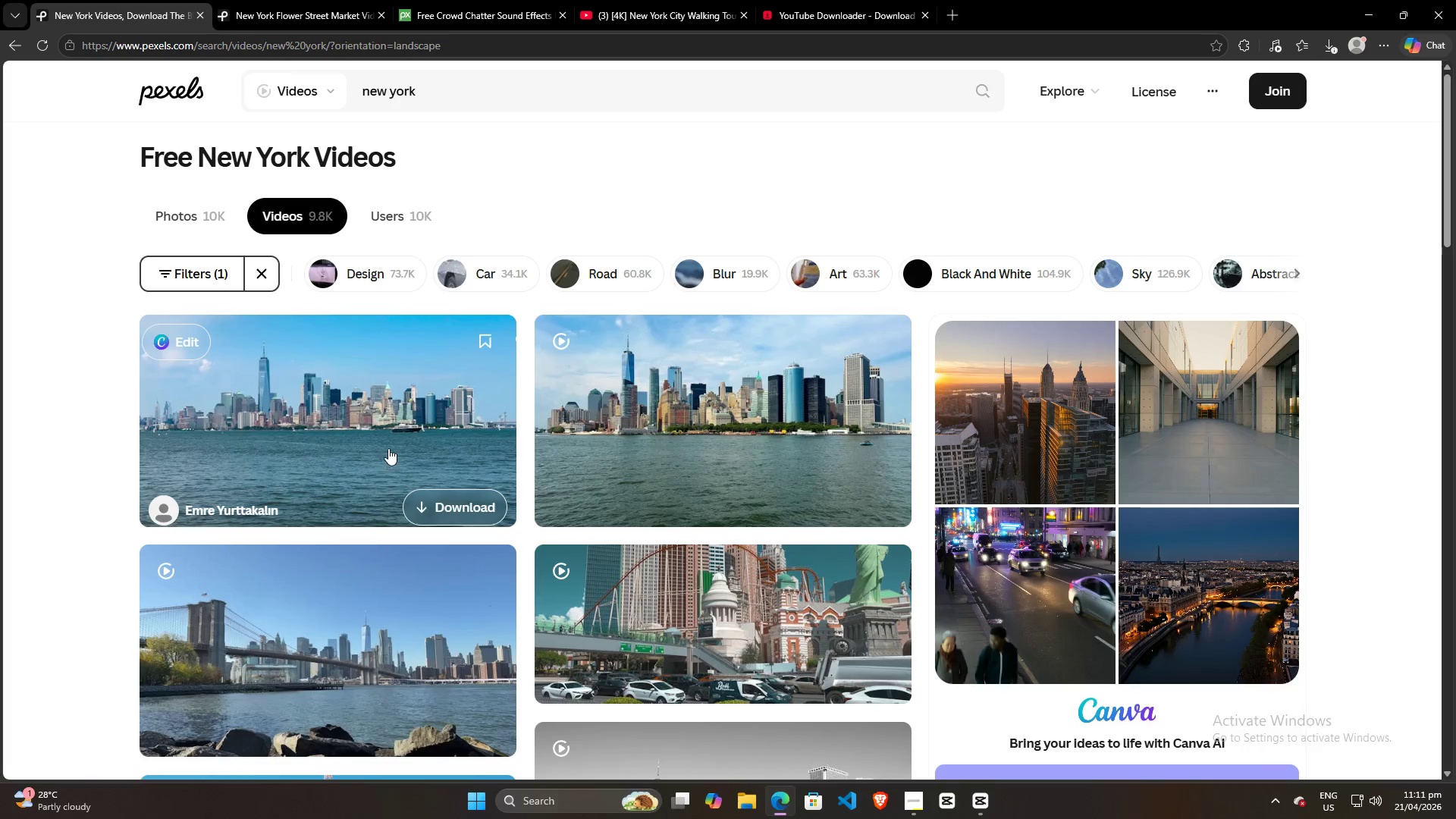 
scroll: coordinate [488, 452], scroll_direction: down, amount: 1.0
 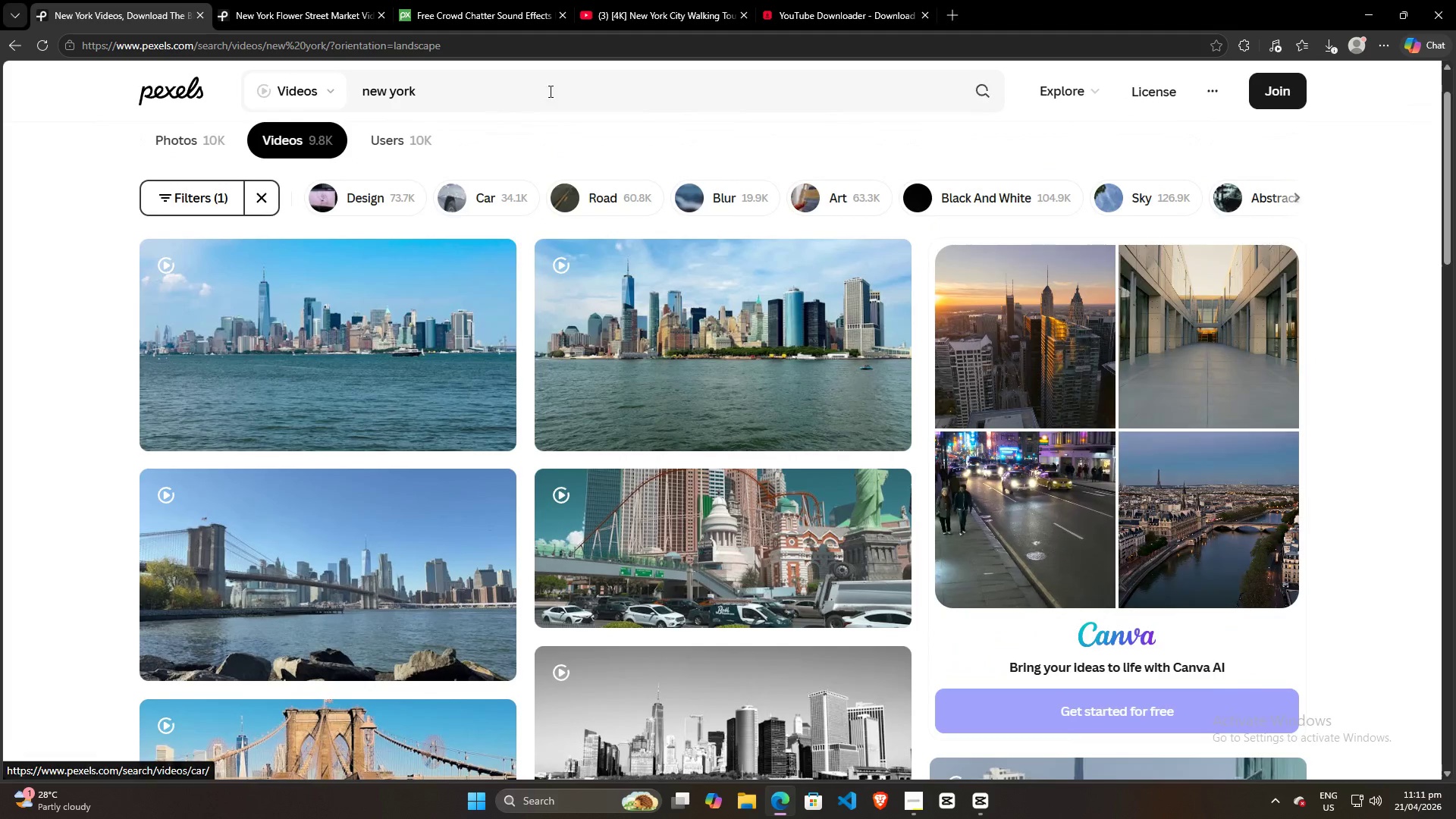 
left_click_drag(start_coordinate=[548, 90], to_coordinate=[315, 95])
 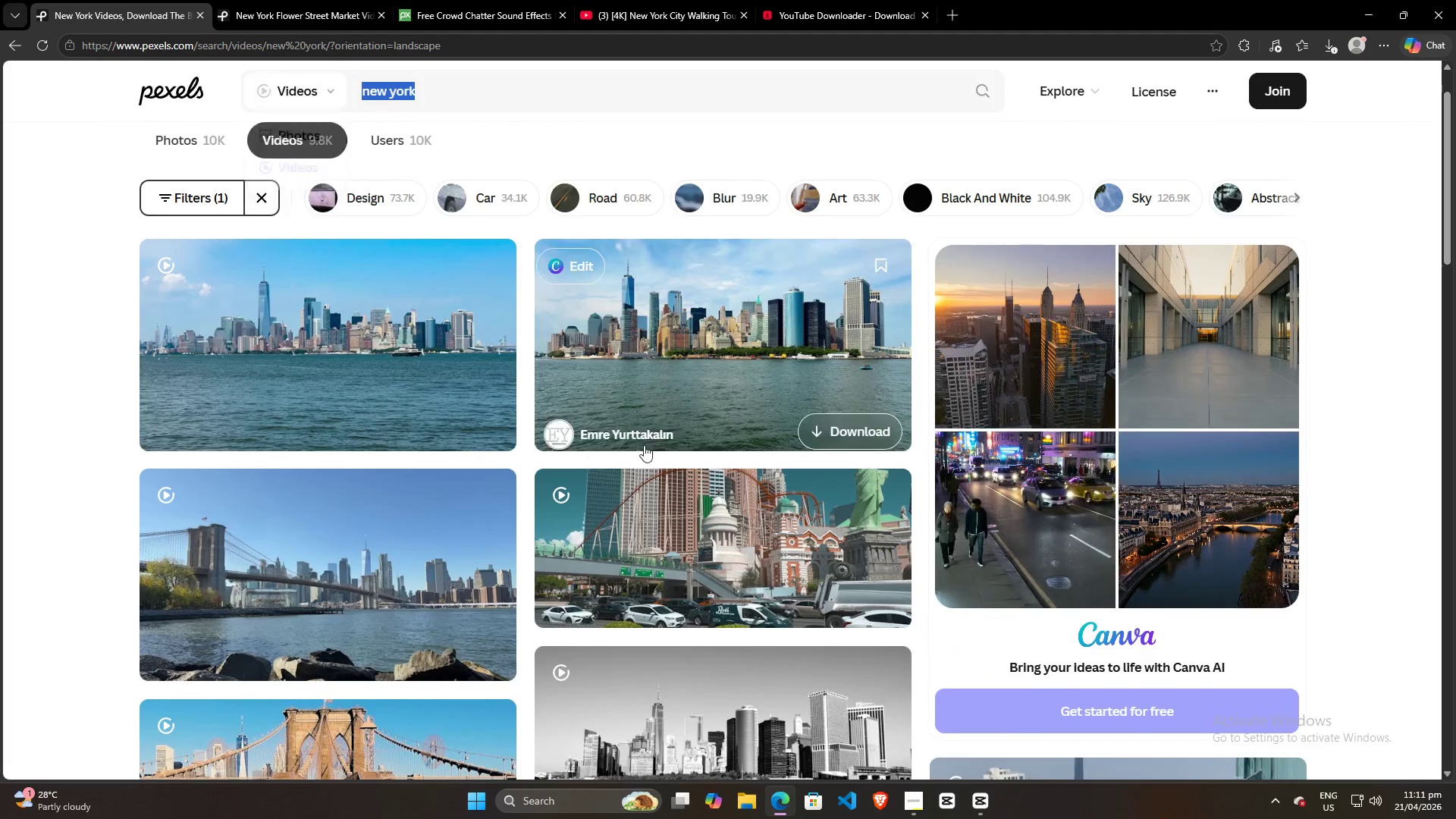 
scroll: coordinate [748, 475], scroll_direction: down, amount: 14.0
 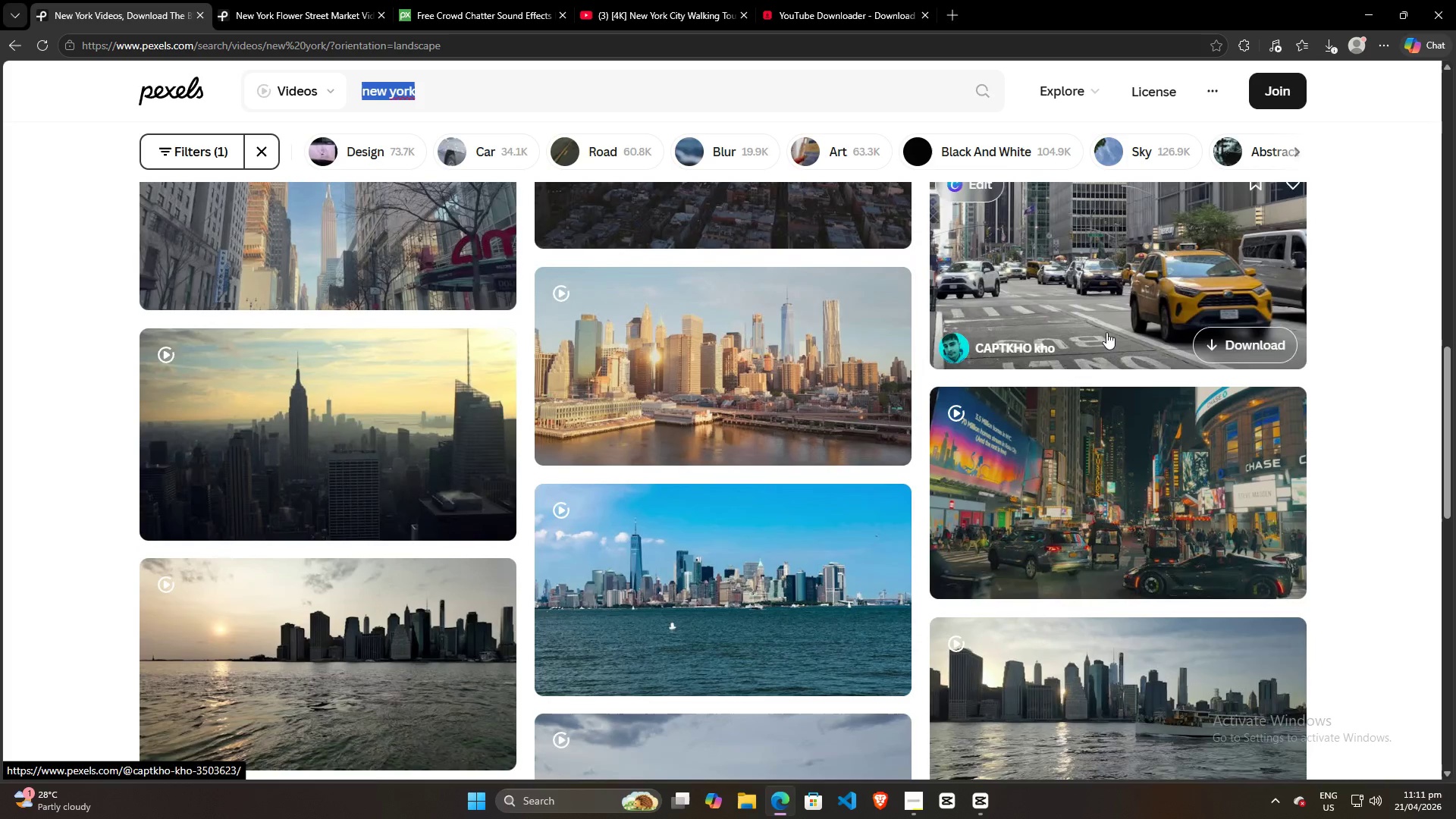 
left_click([1140, 313])
 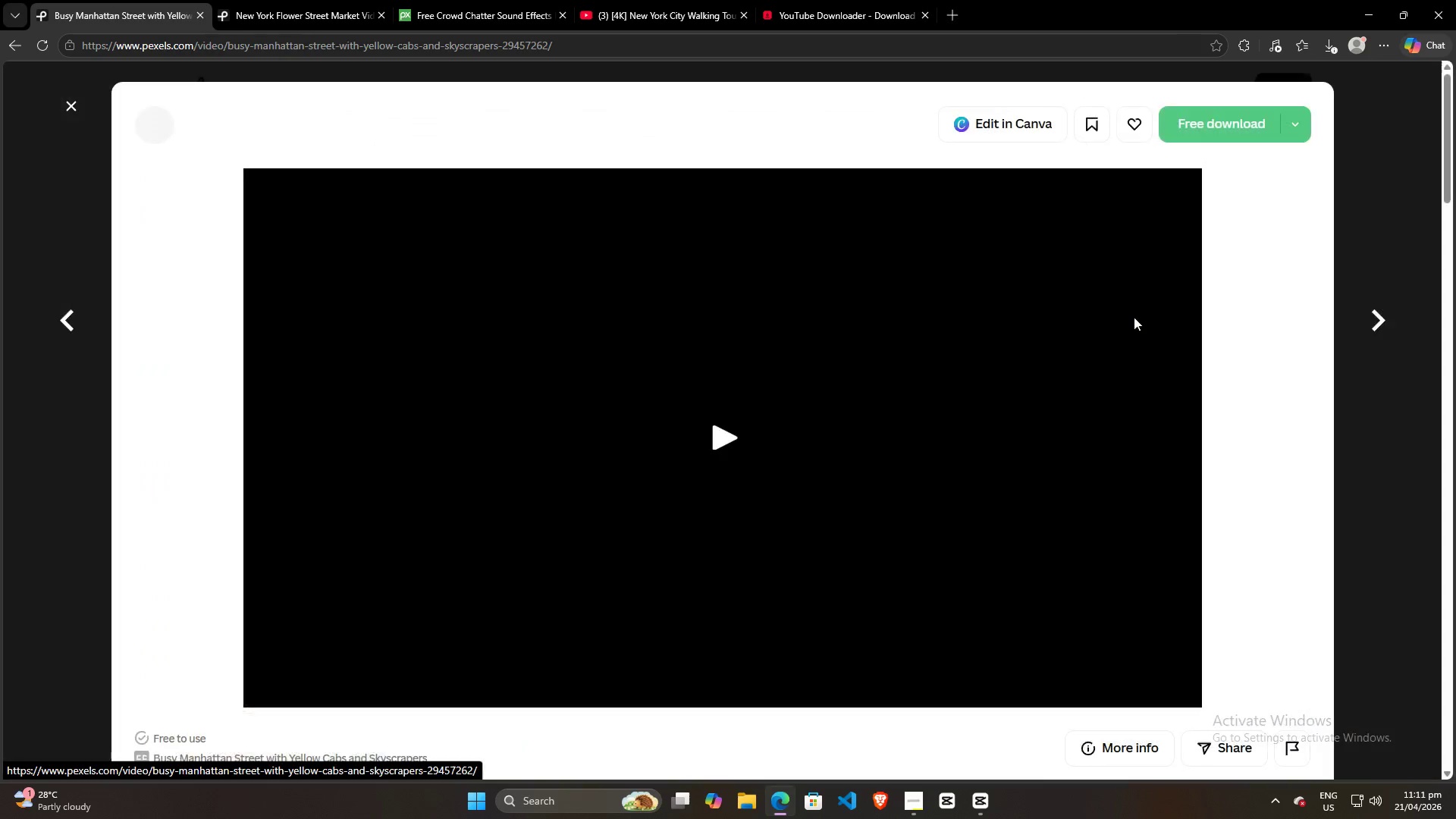 
scroll: coordinate [987, 619], scroll_direction: down, amount: 11.0
 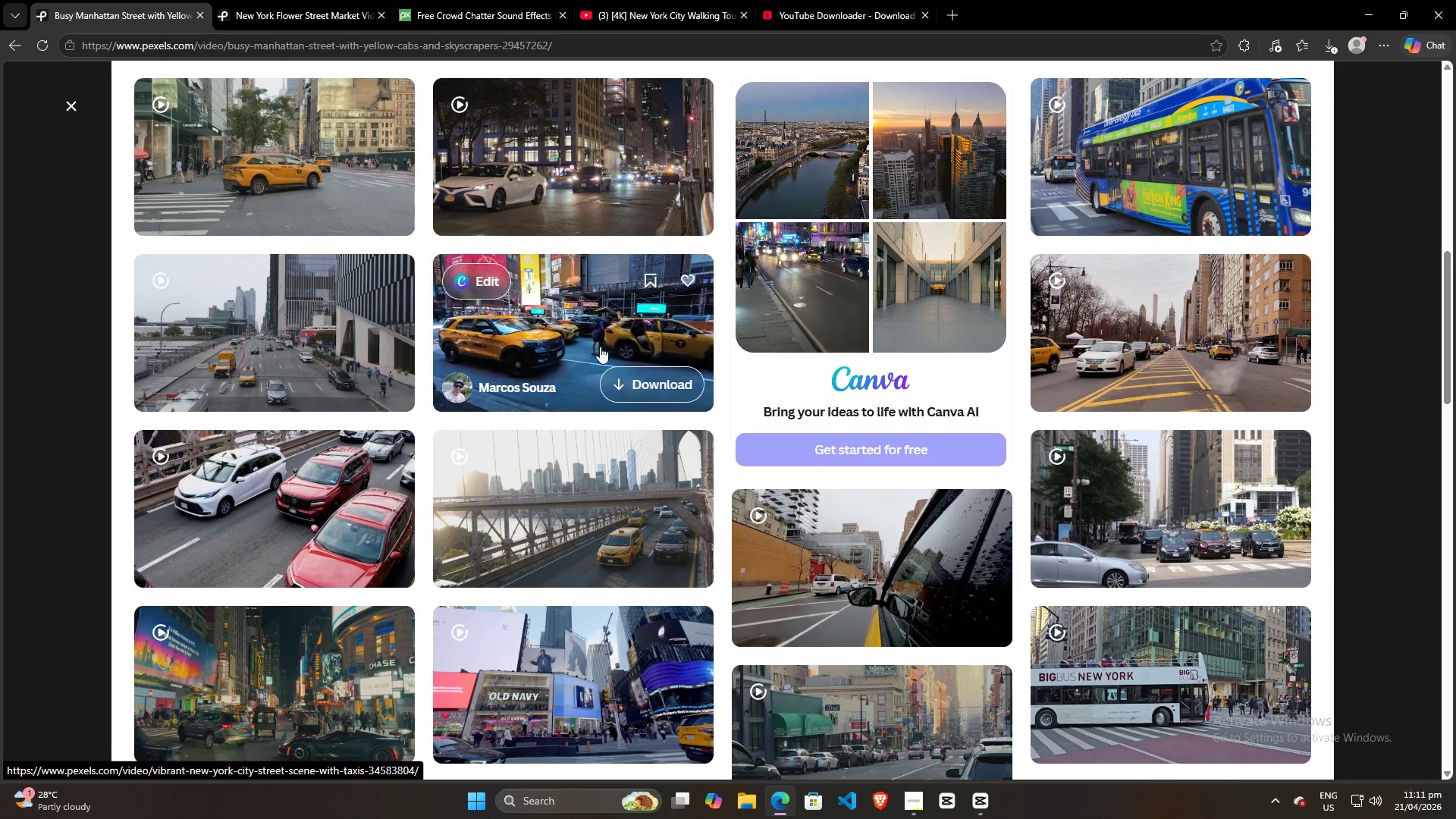 
wait(6.58)
 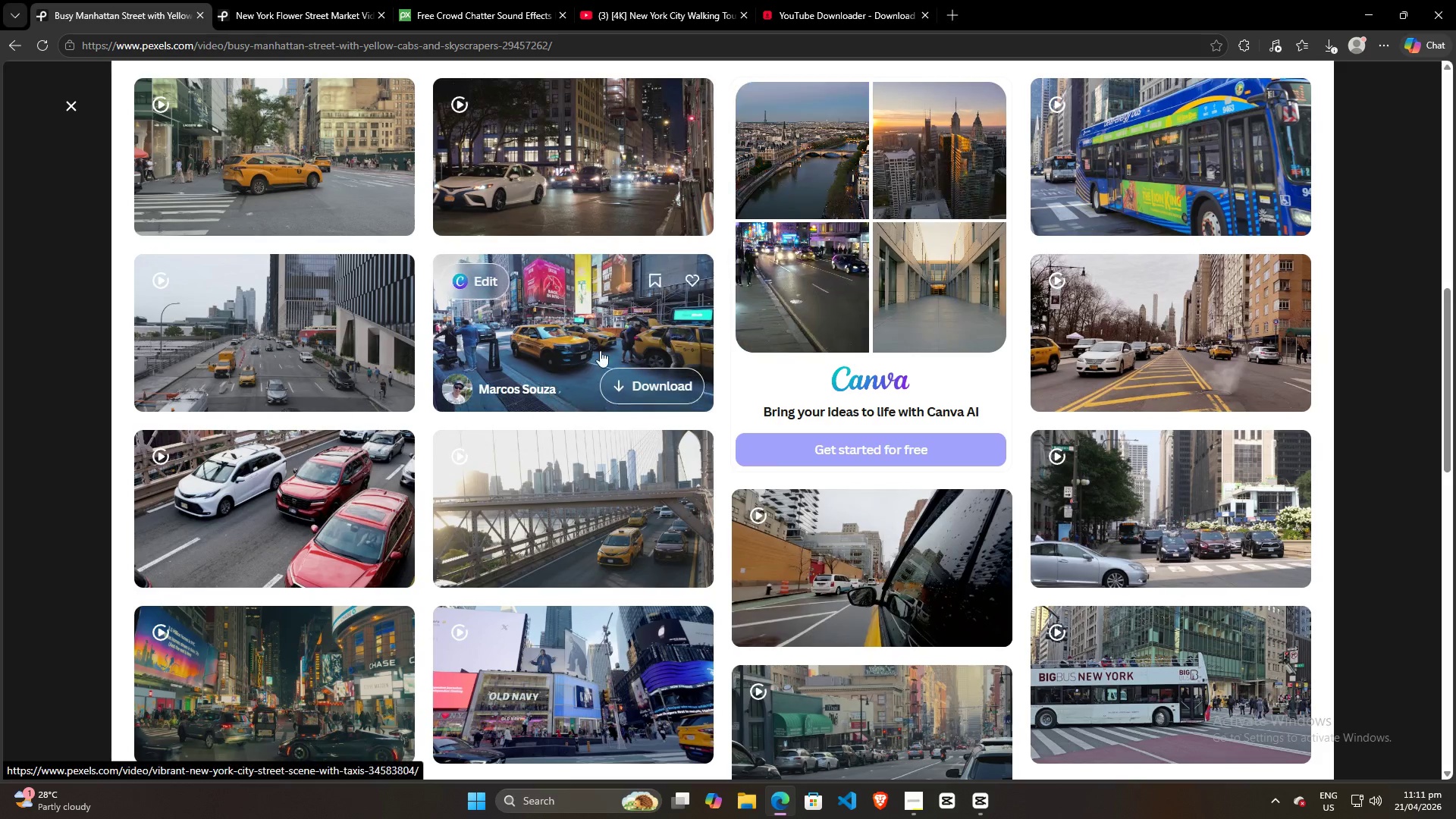 
mouse_move([631, 340])
 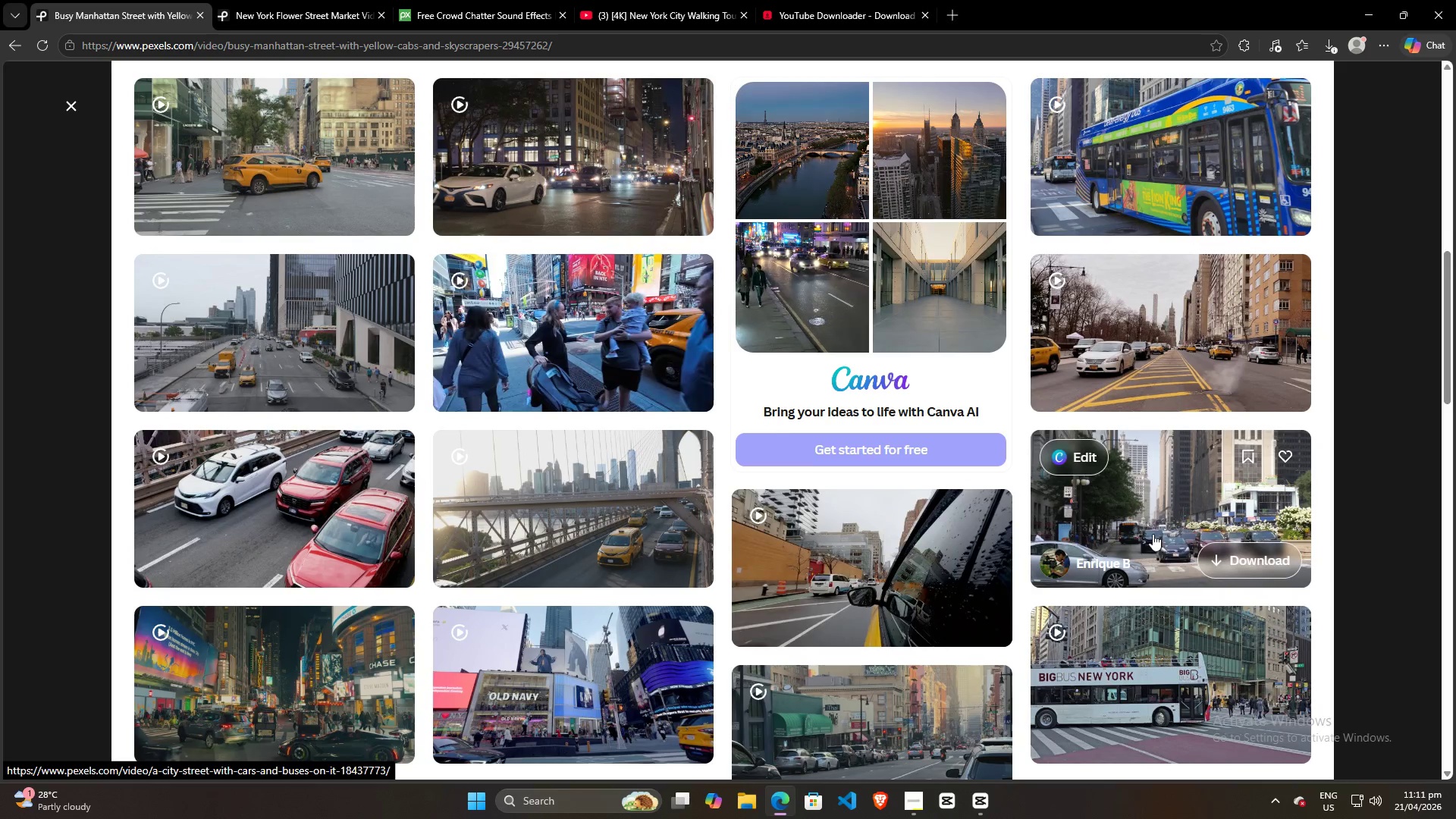 
scroll: coordinate [1159, 500], scroll_direction: down, amount: 3.0
 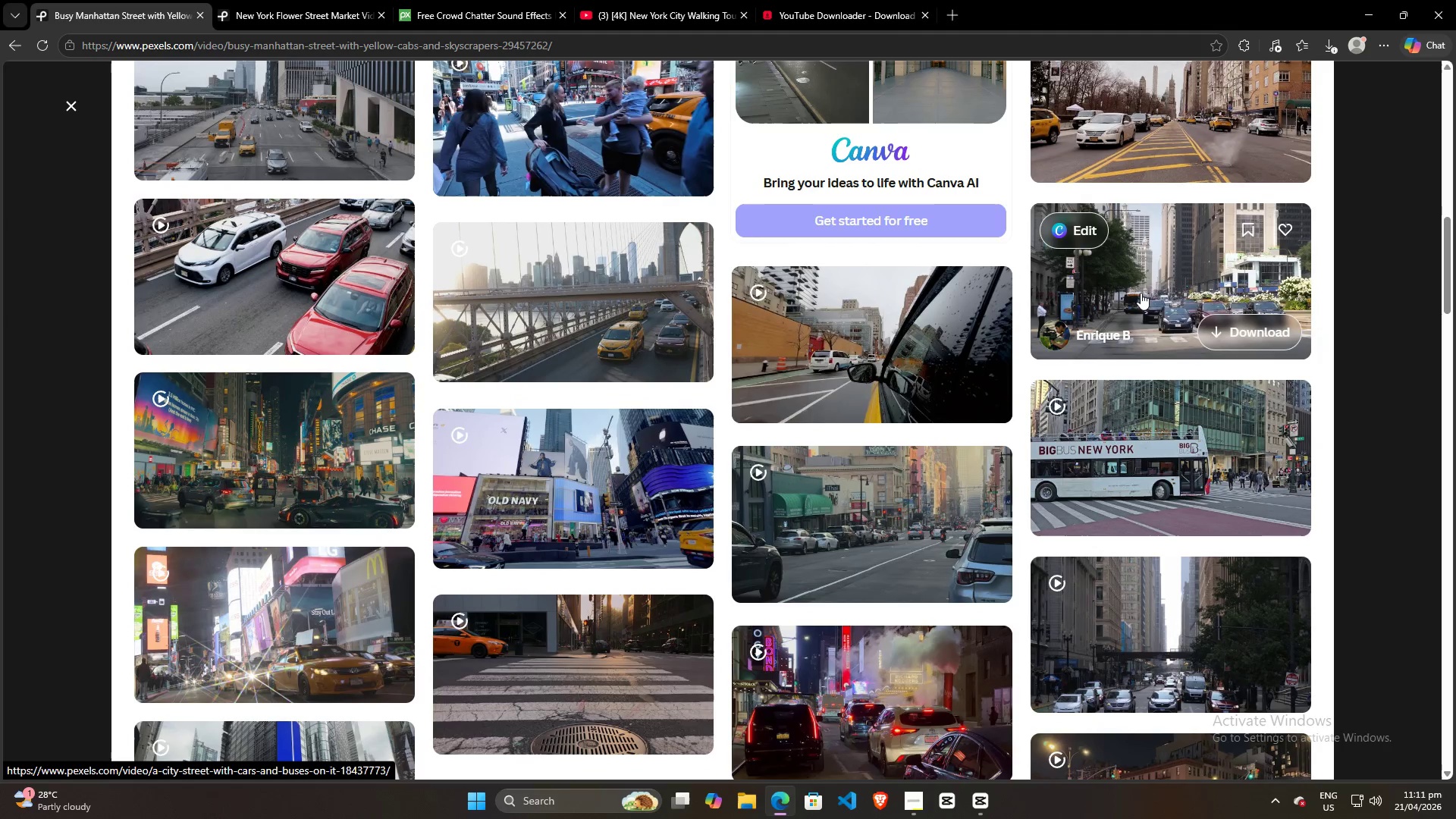 
mouse_move([576, 168])
 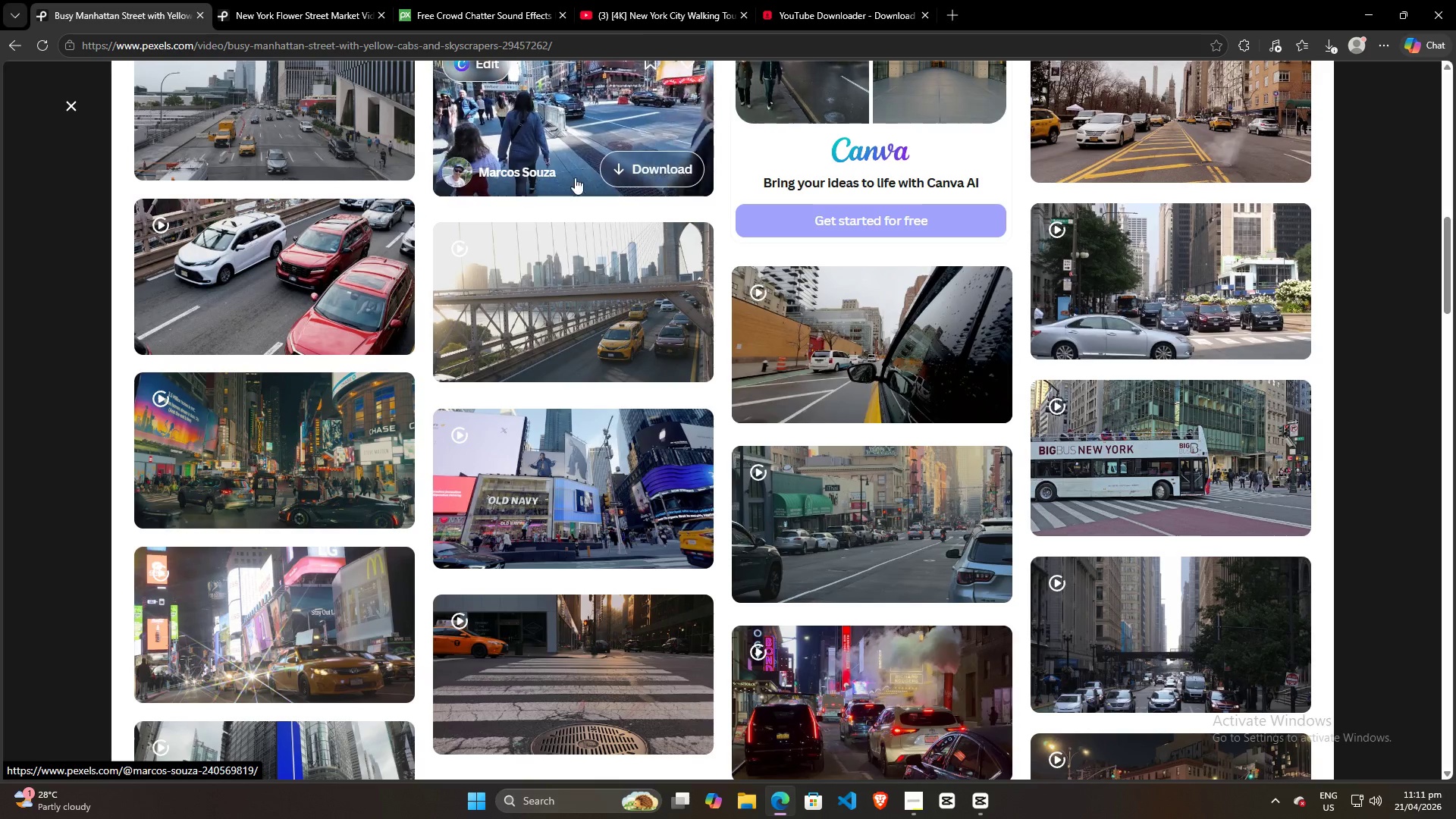 
scroll: coordinate [549, 500], scroll_direction: down, amount: 16.0
 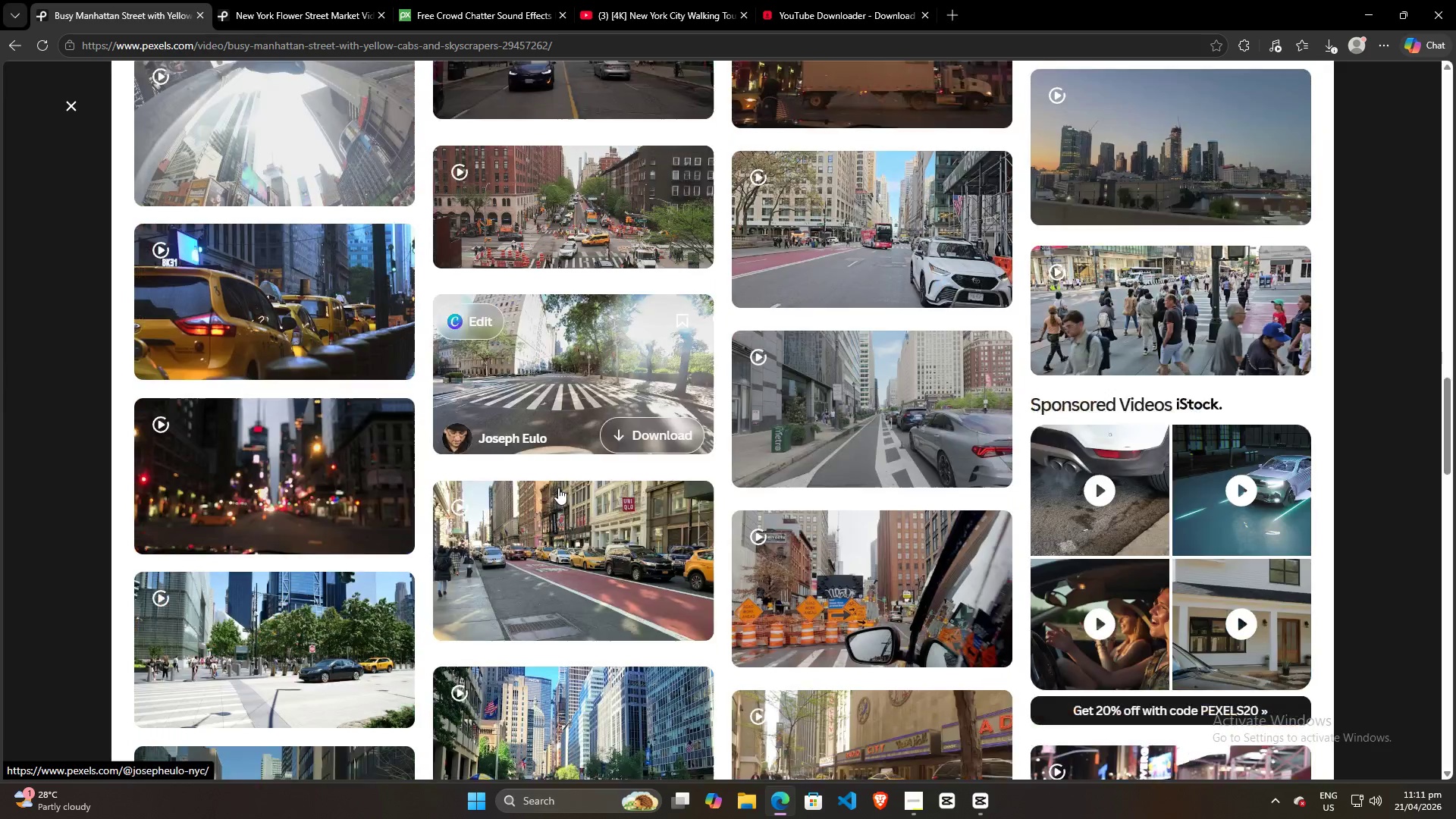 
mouse_move([571, 472])
 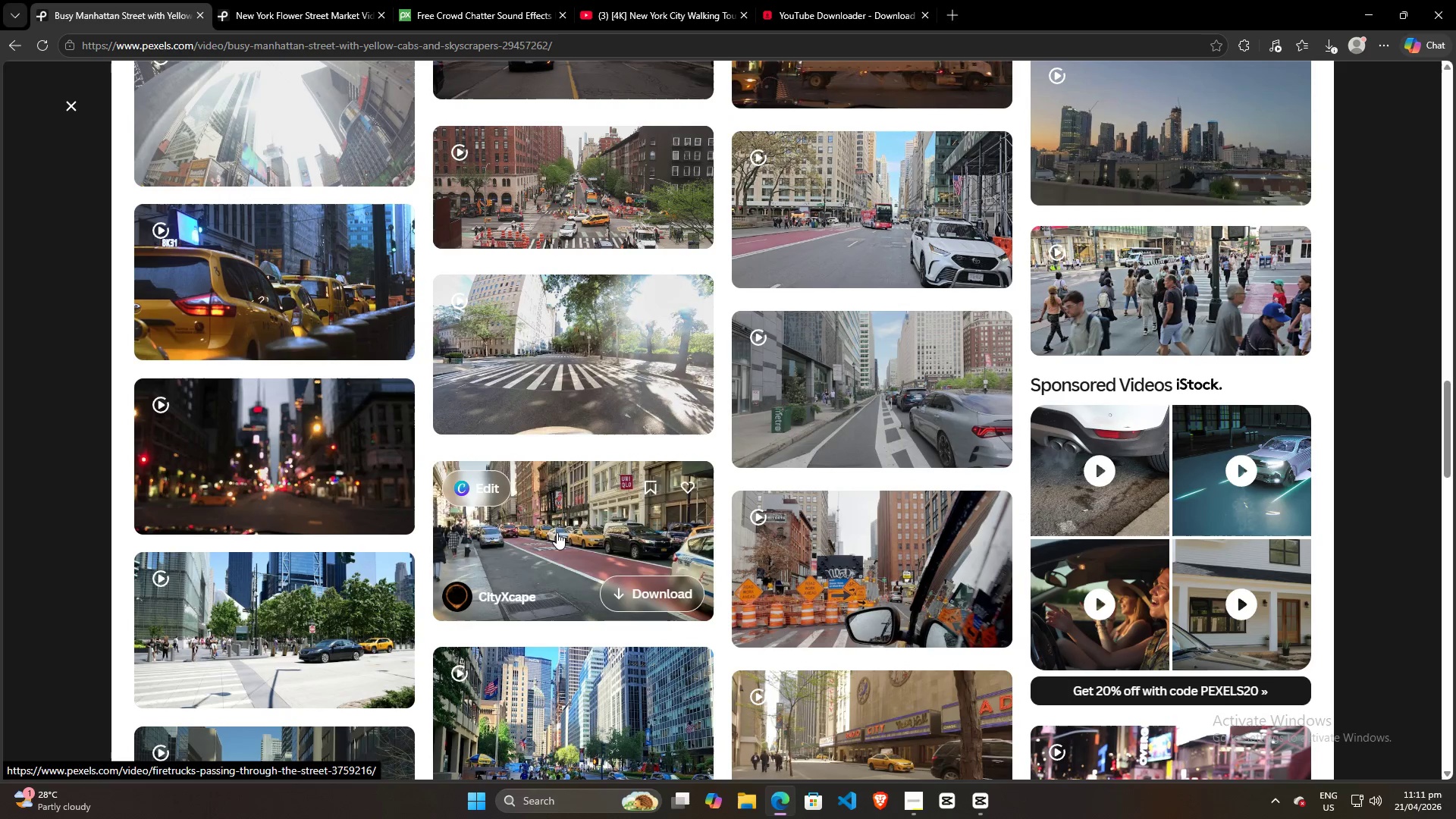 
scroll: coordinate [871, 422], scroll_direction: down, amount: 31.0
 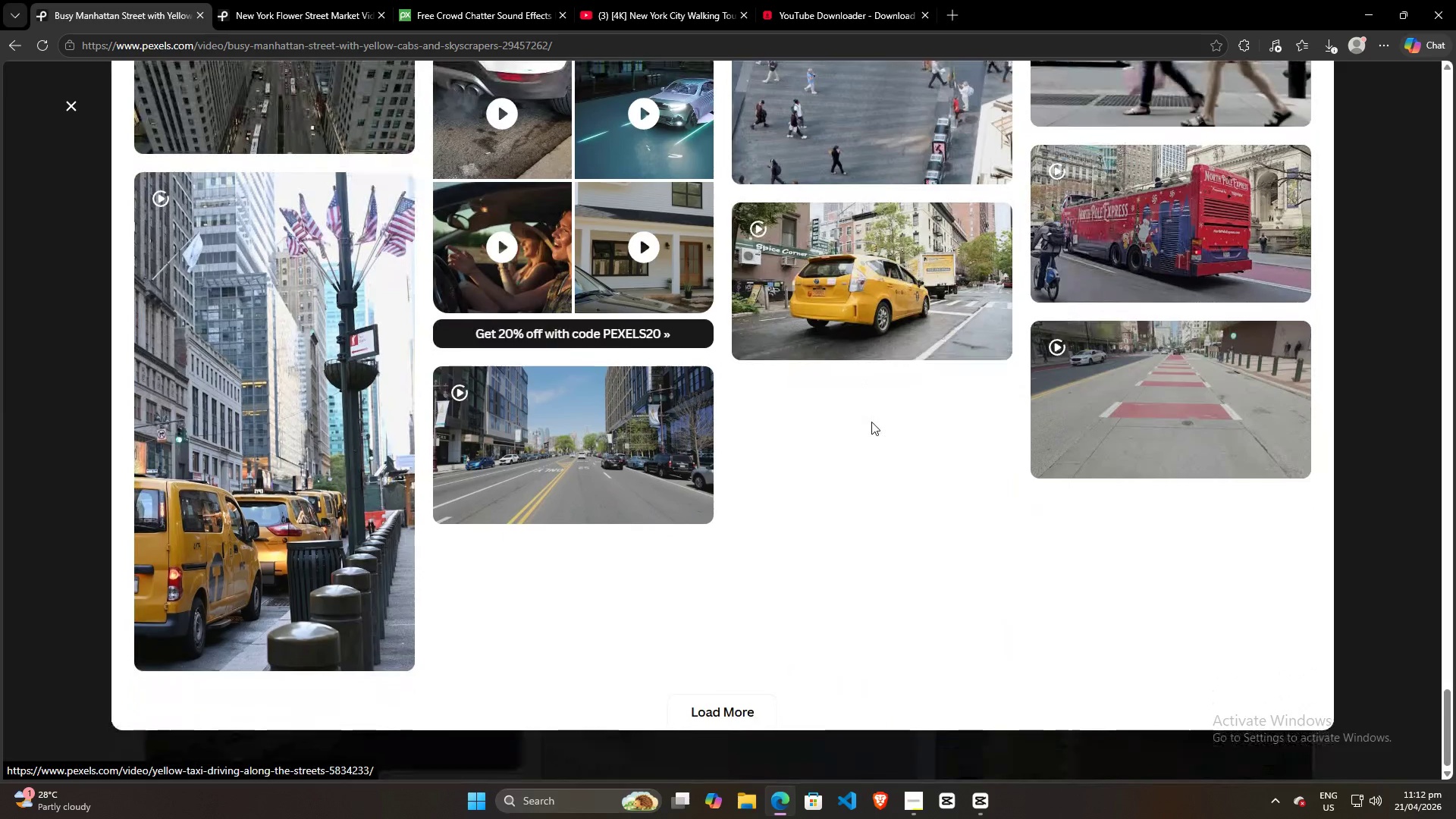 
scroll: coordinate [860, 548], scroll_direction: up, amount: 70.0
 